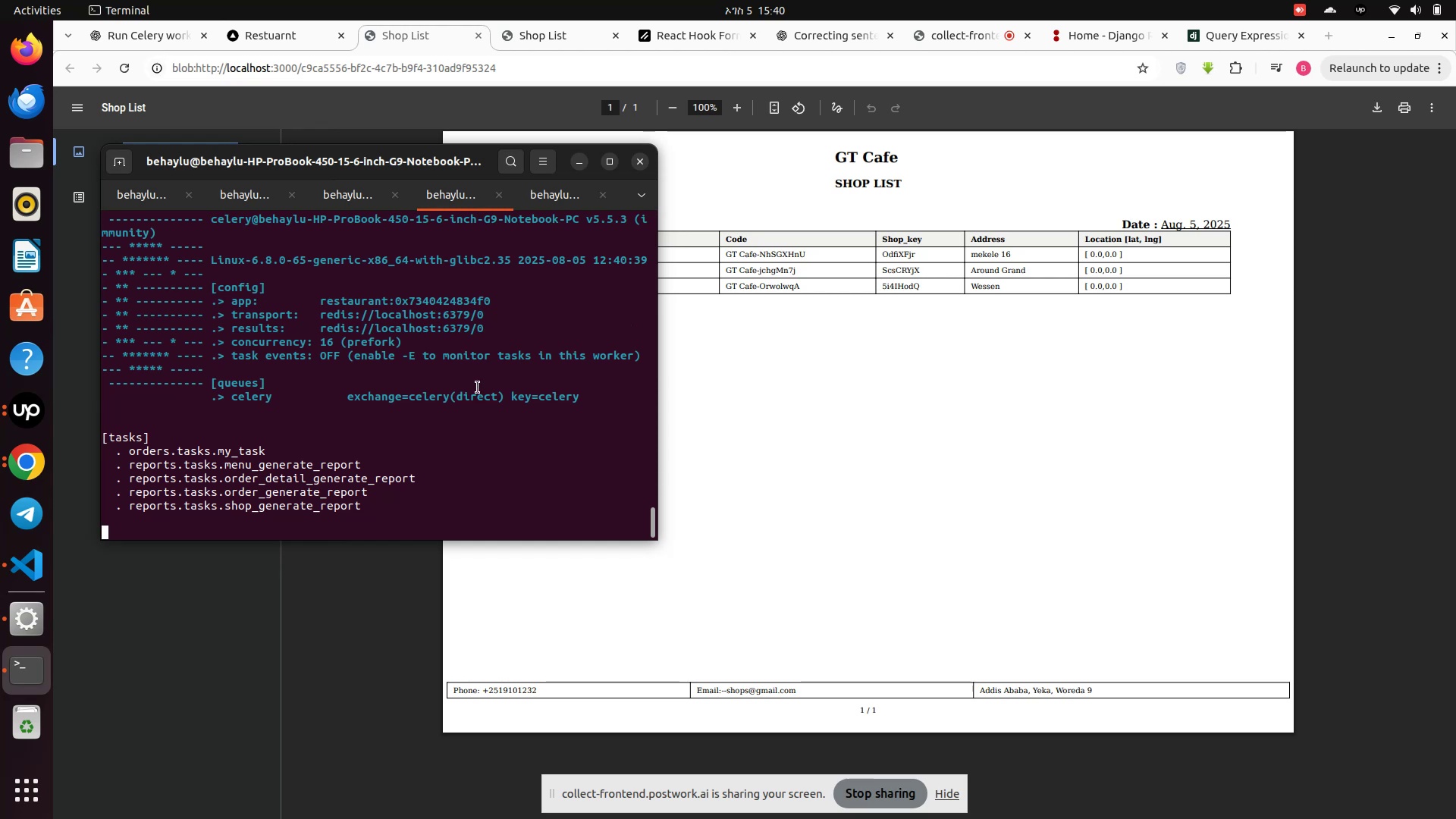 
left_click([955, 478])
 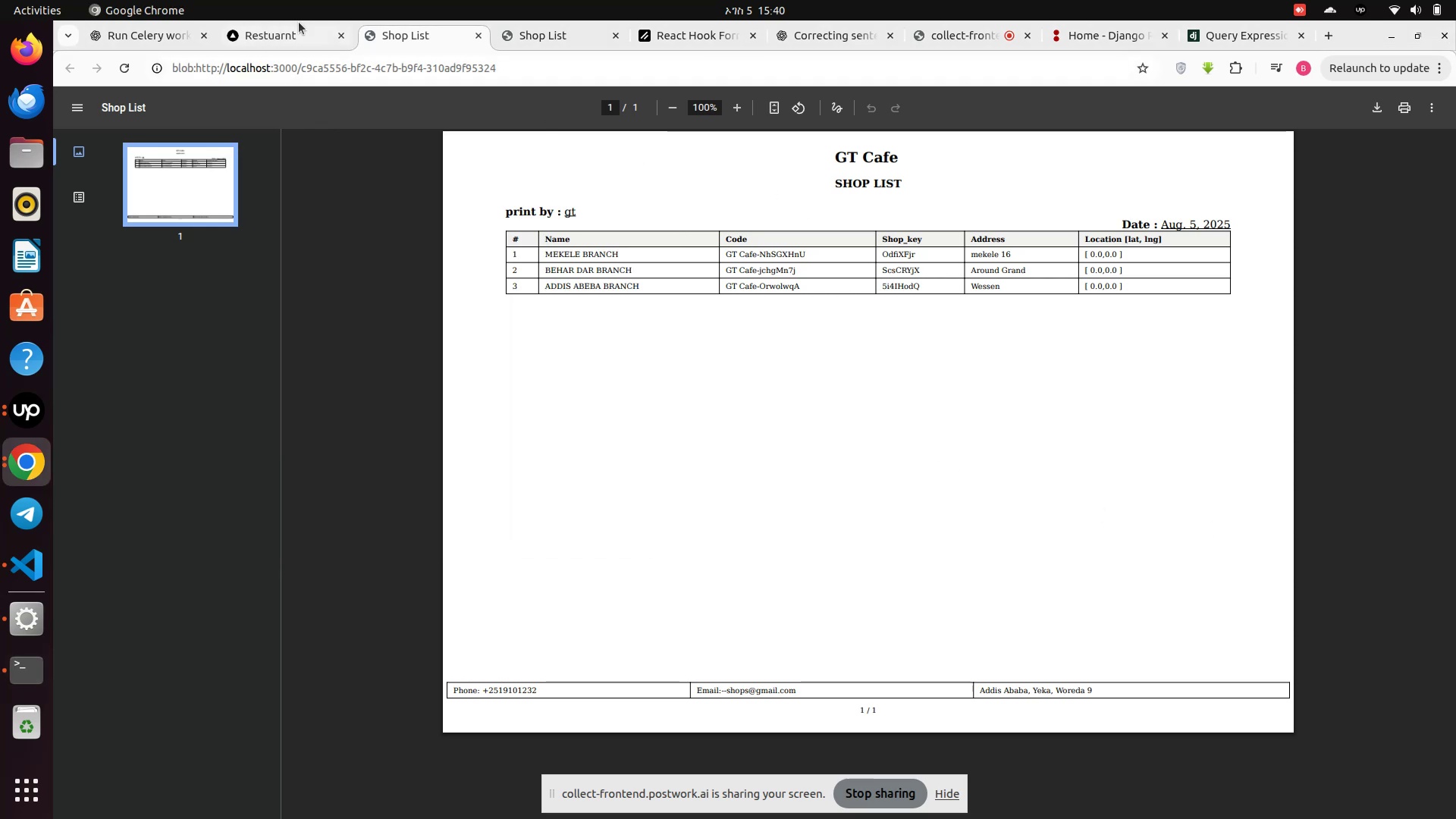 
left_click([288, 33])
 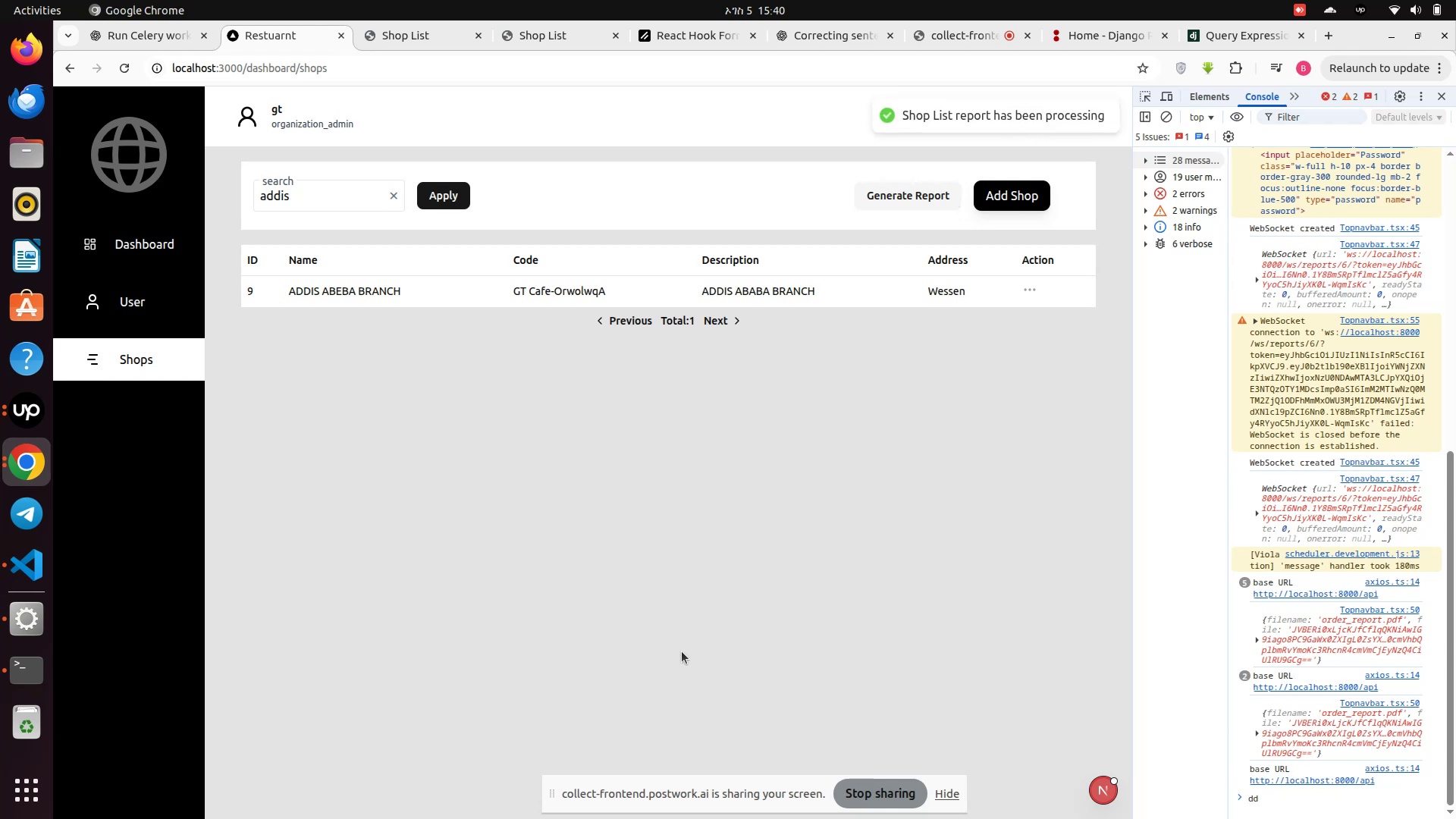 
wait(6.12)
 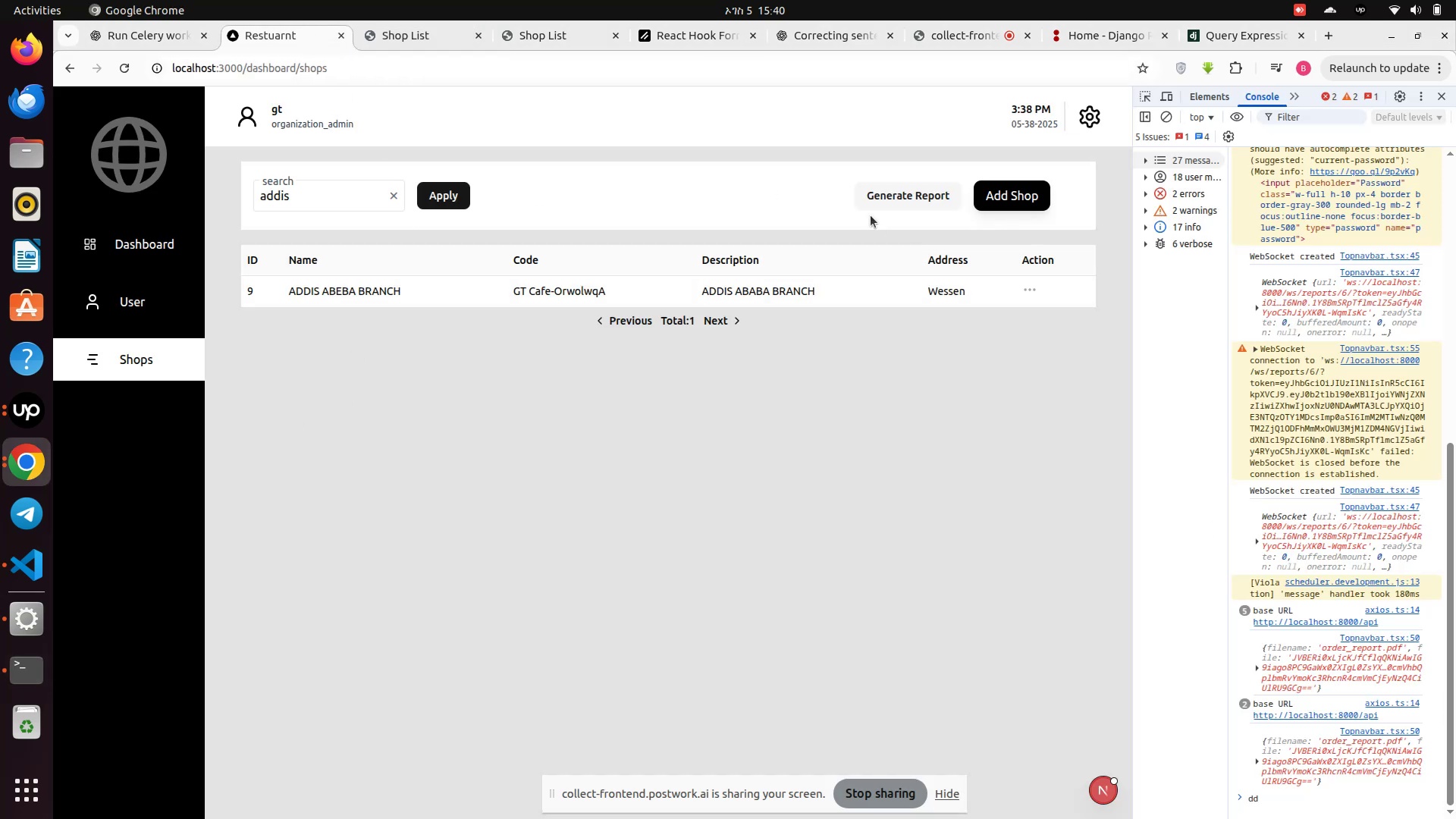 
left_click([122, 68])
 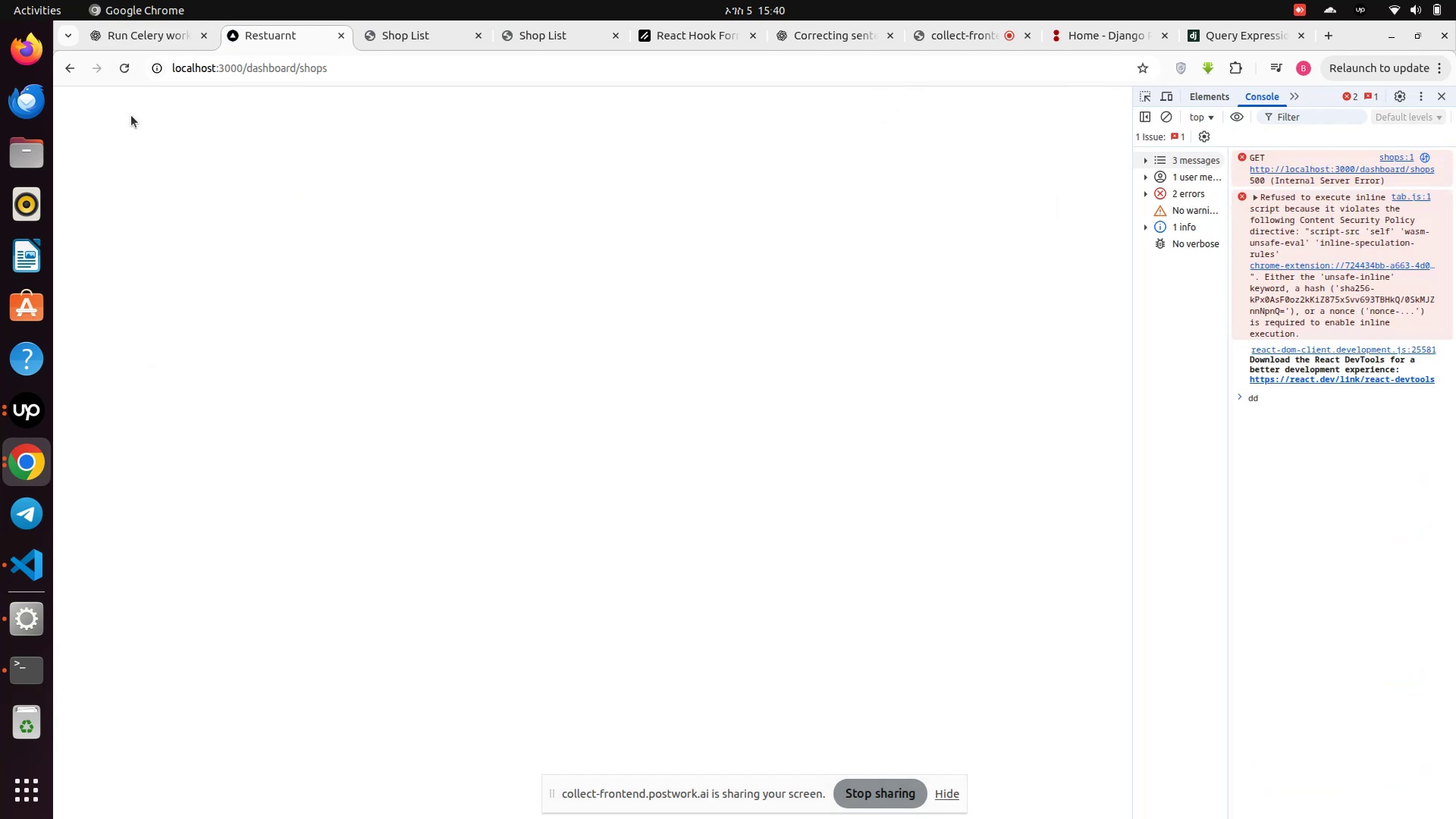 
wait(8.53)
 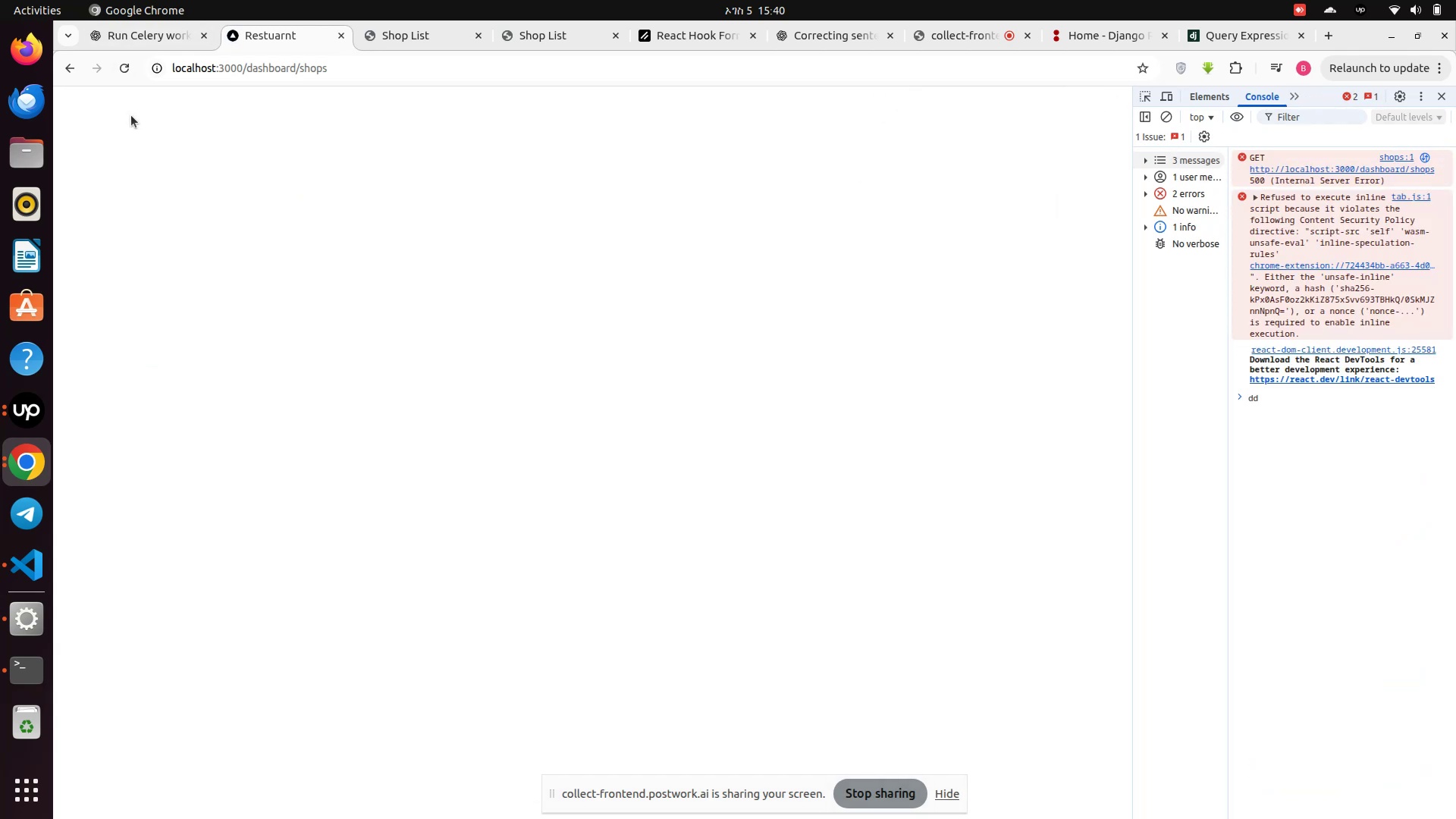 
left_click([125, 350])
 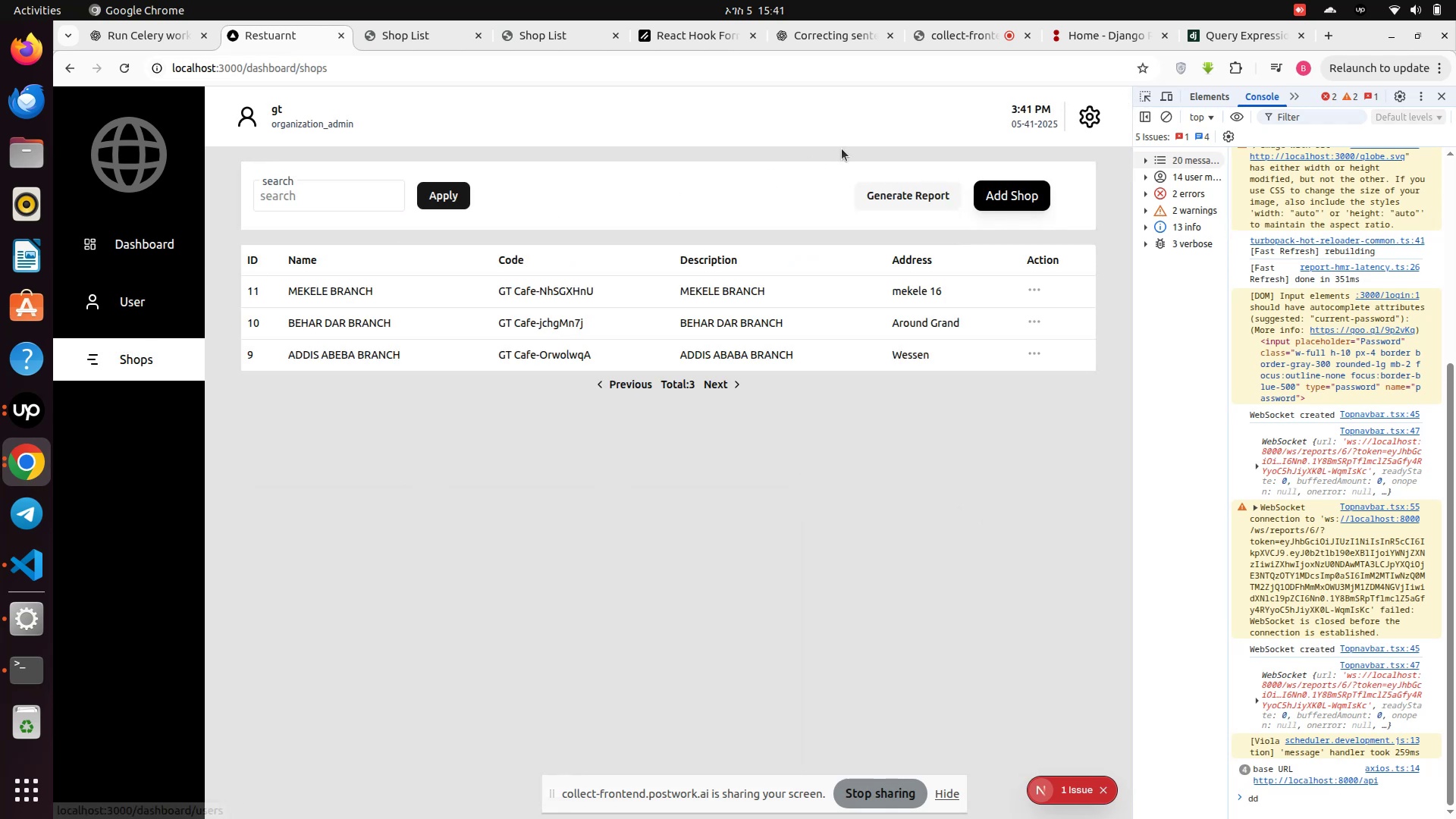 
left_click([866, 191])
 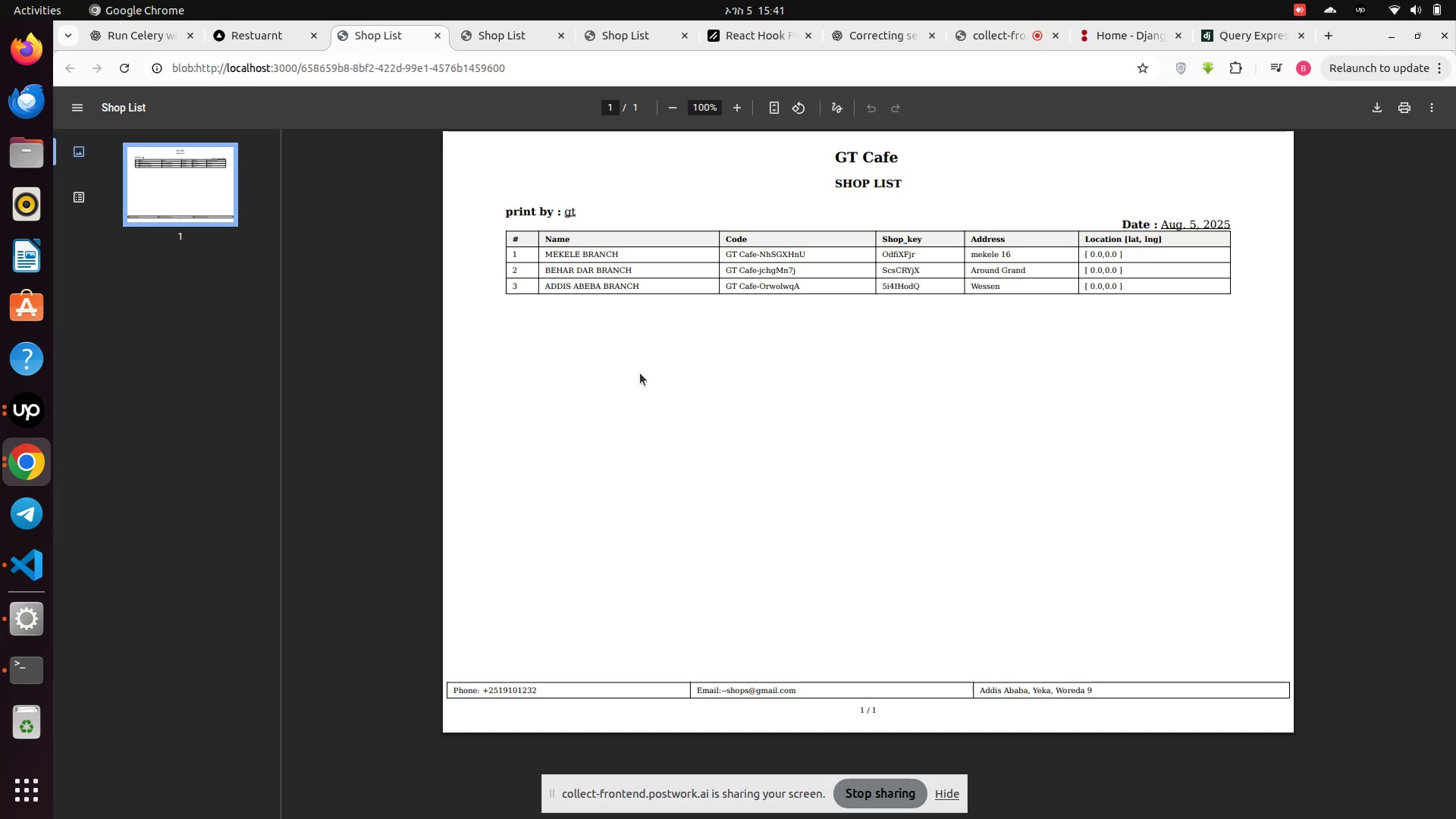 
left_click([259, 38])
 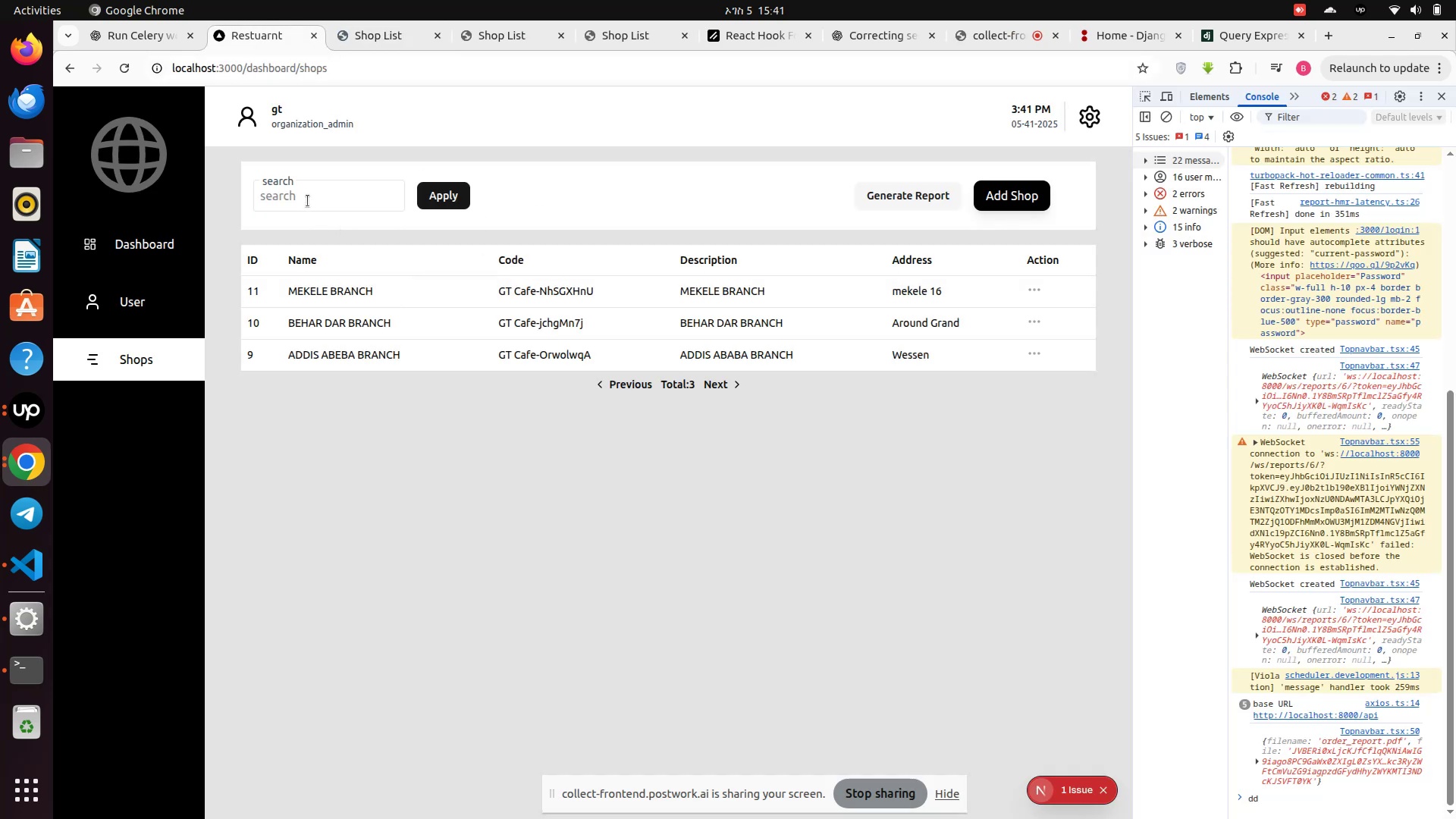 
left_click([308, 201])
 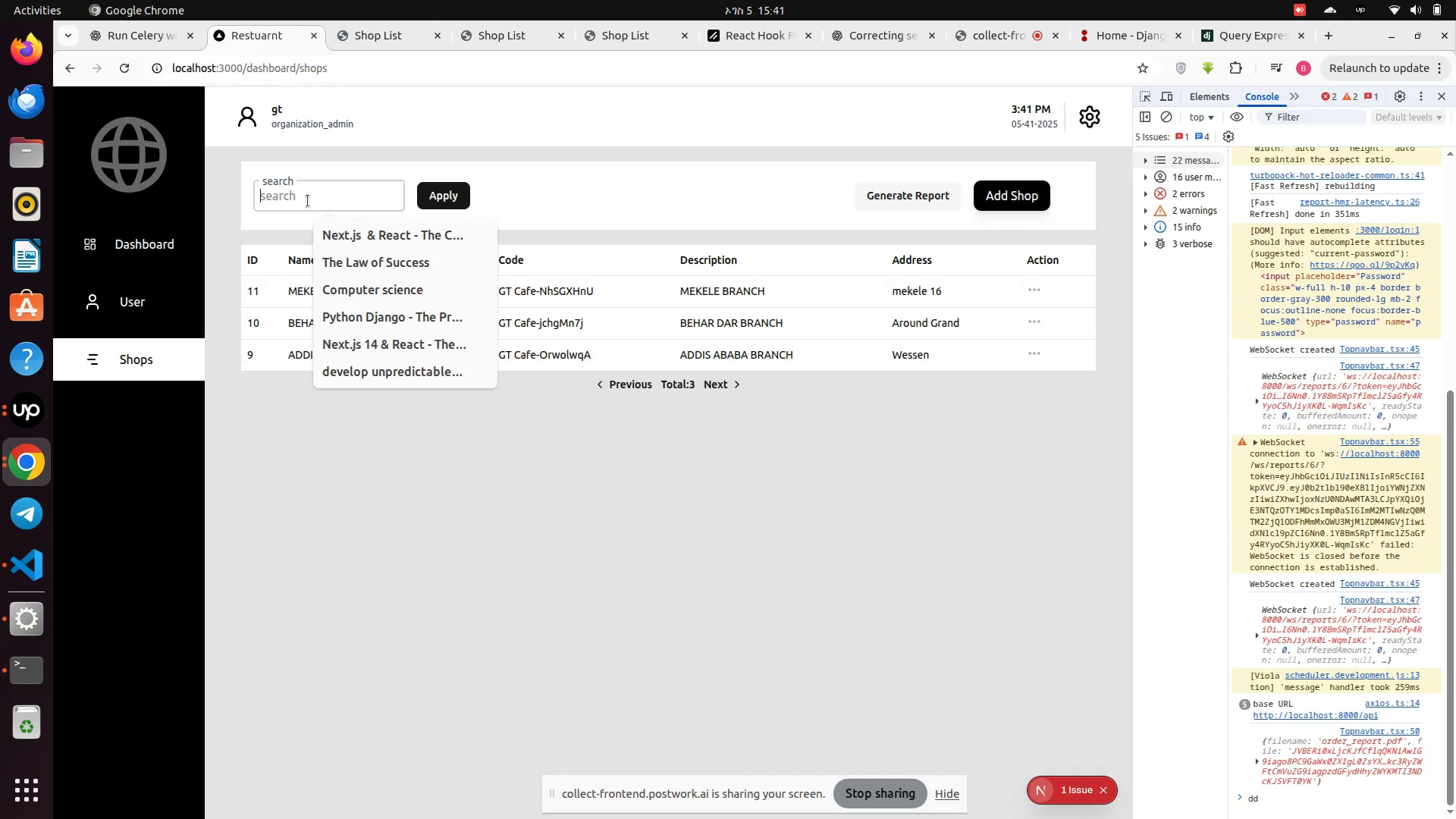 
type(aa)
key(Backspace)
type(ddis ababa)
 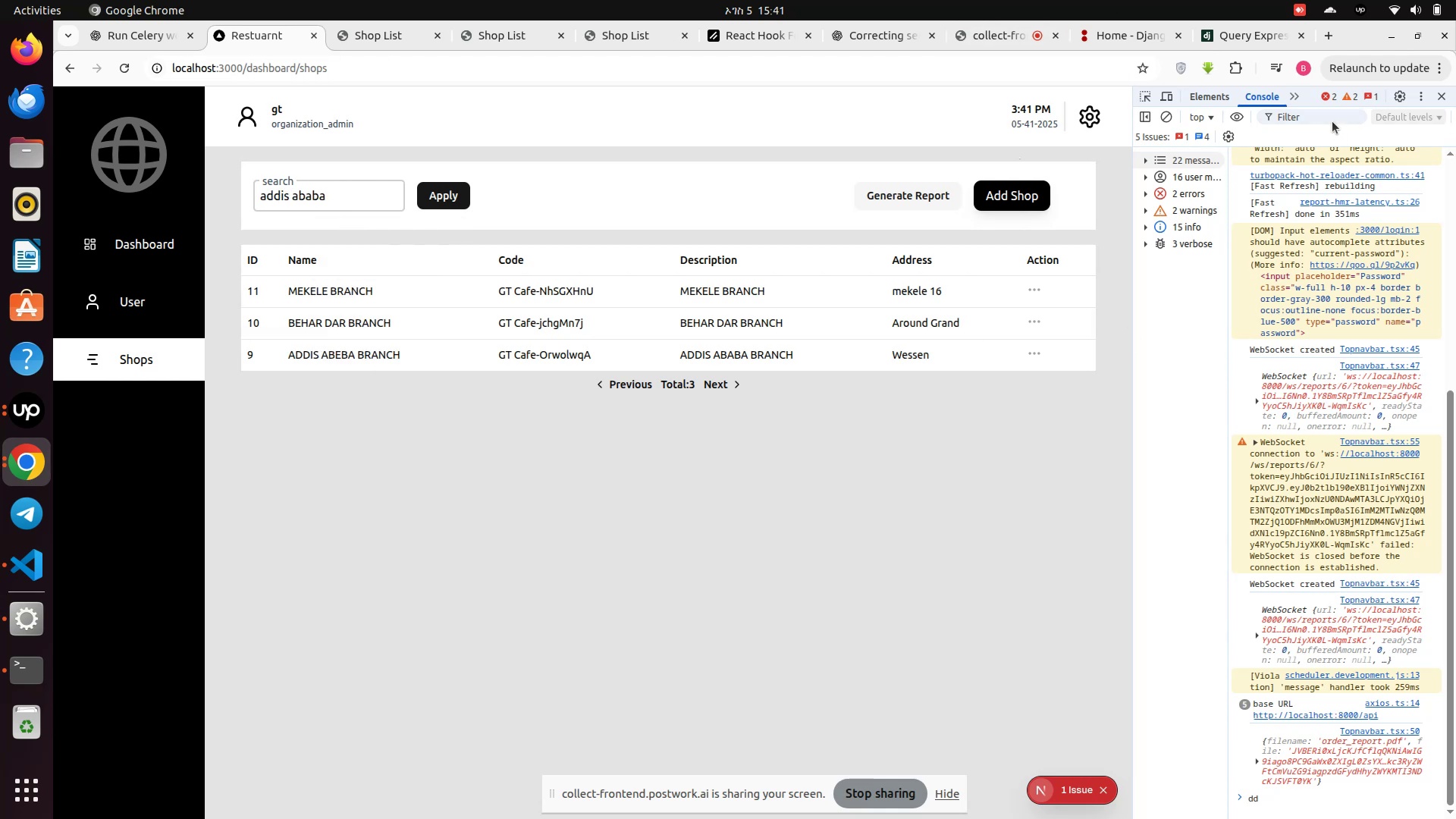 
left_click([1289, 100])
 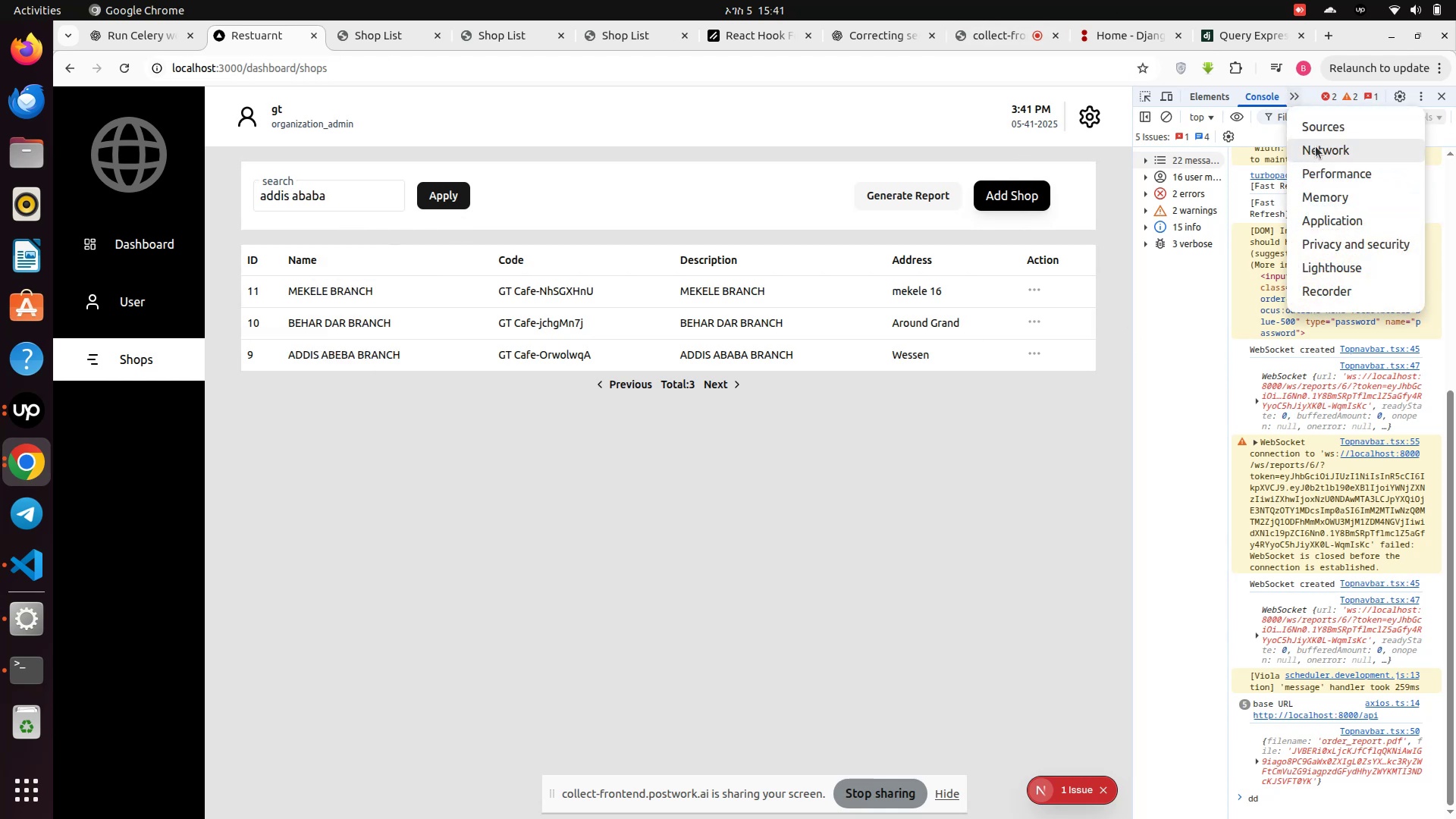 
left_click([1316, 146])
 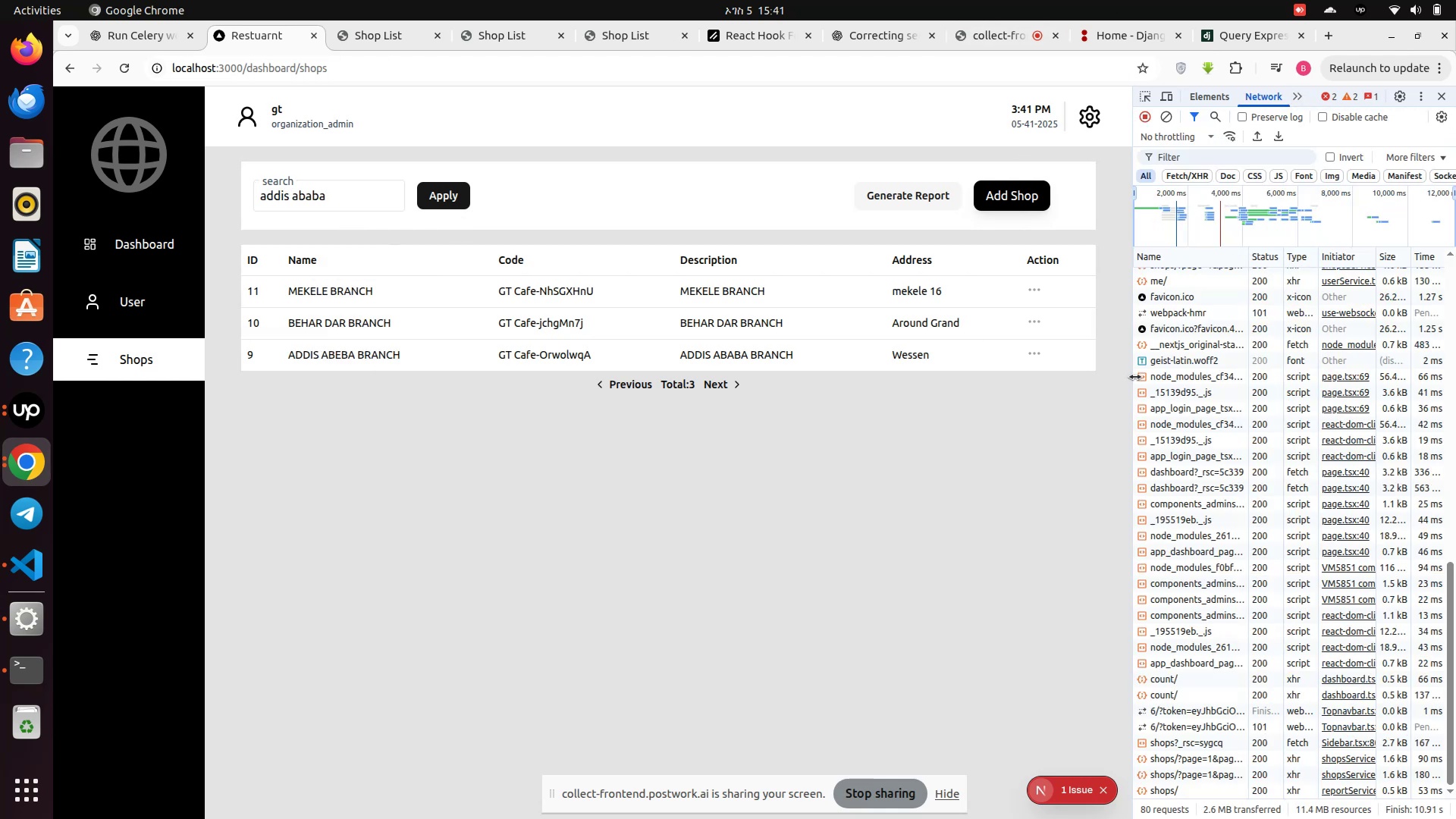 
left_click_drag(start_coordinate=[1135, 376], to_coordinate=[1018, 367])
 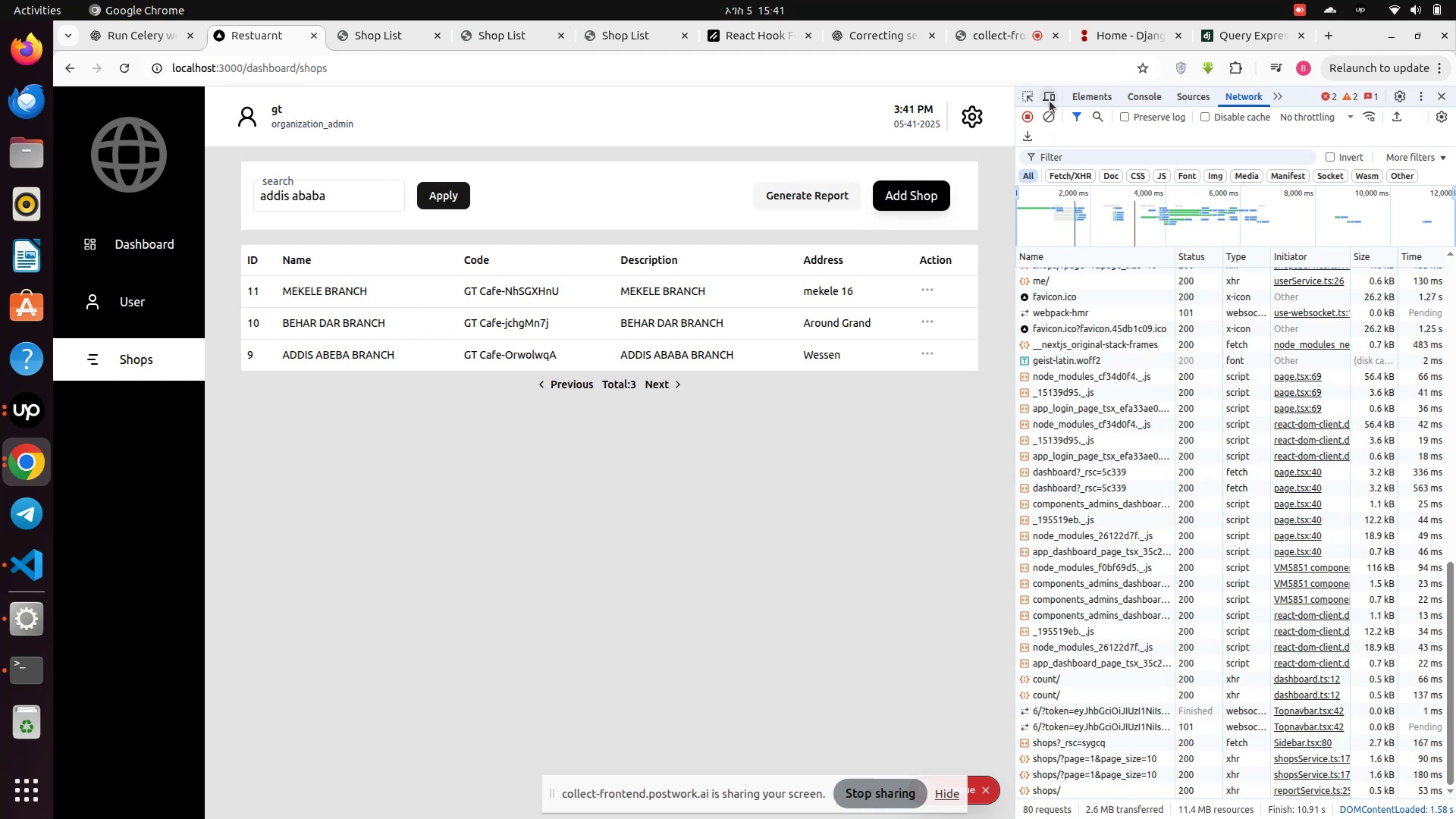 
left_click([1053, 124])
 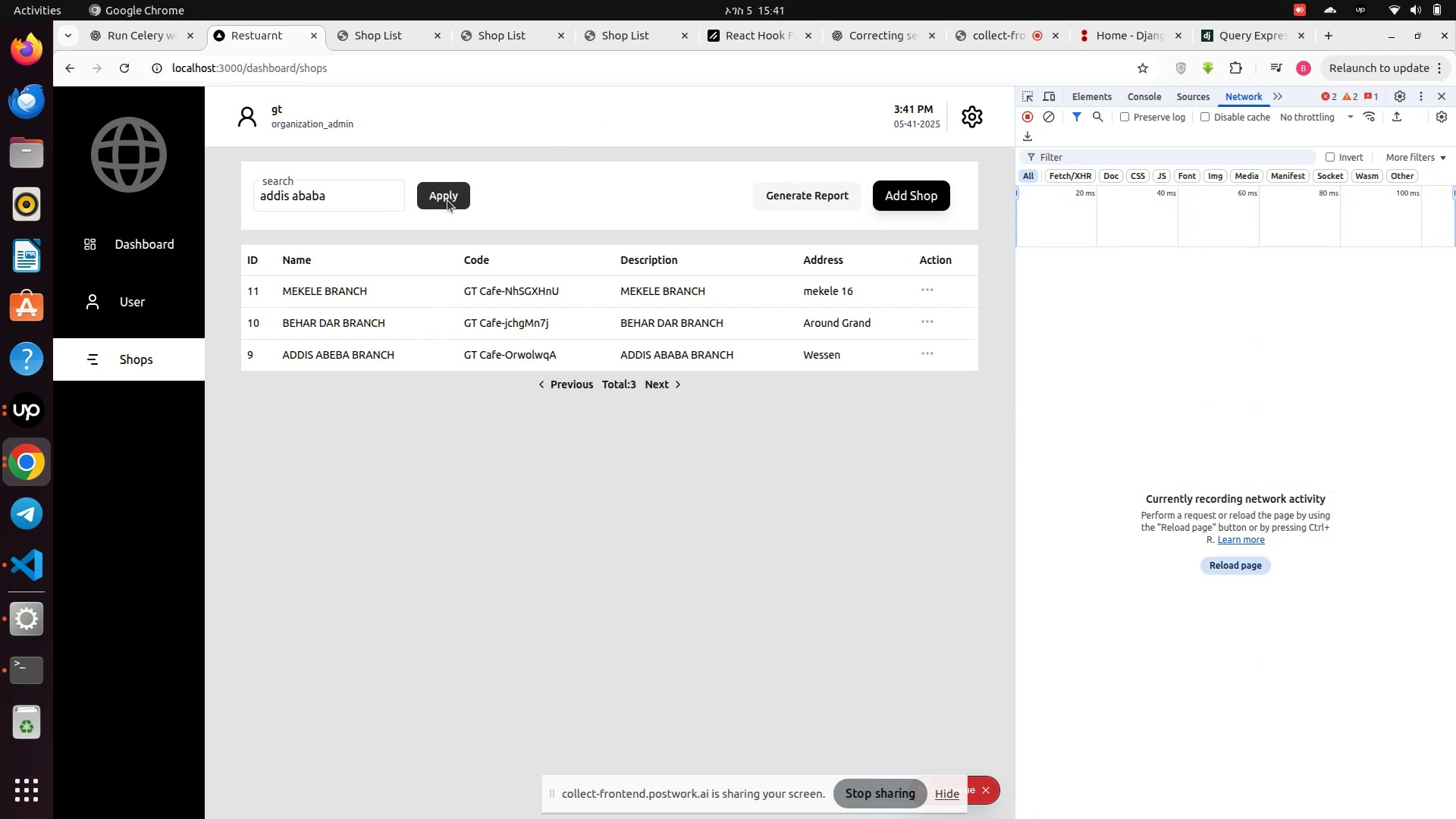 
left_click([446, 204])
 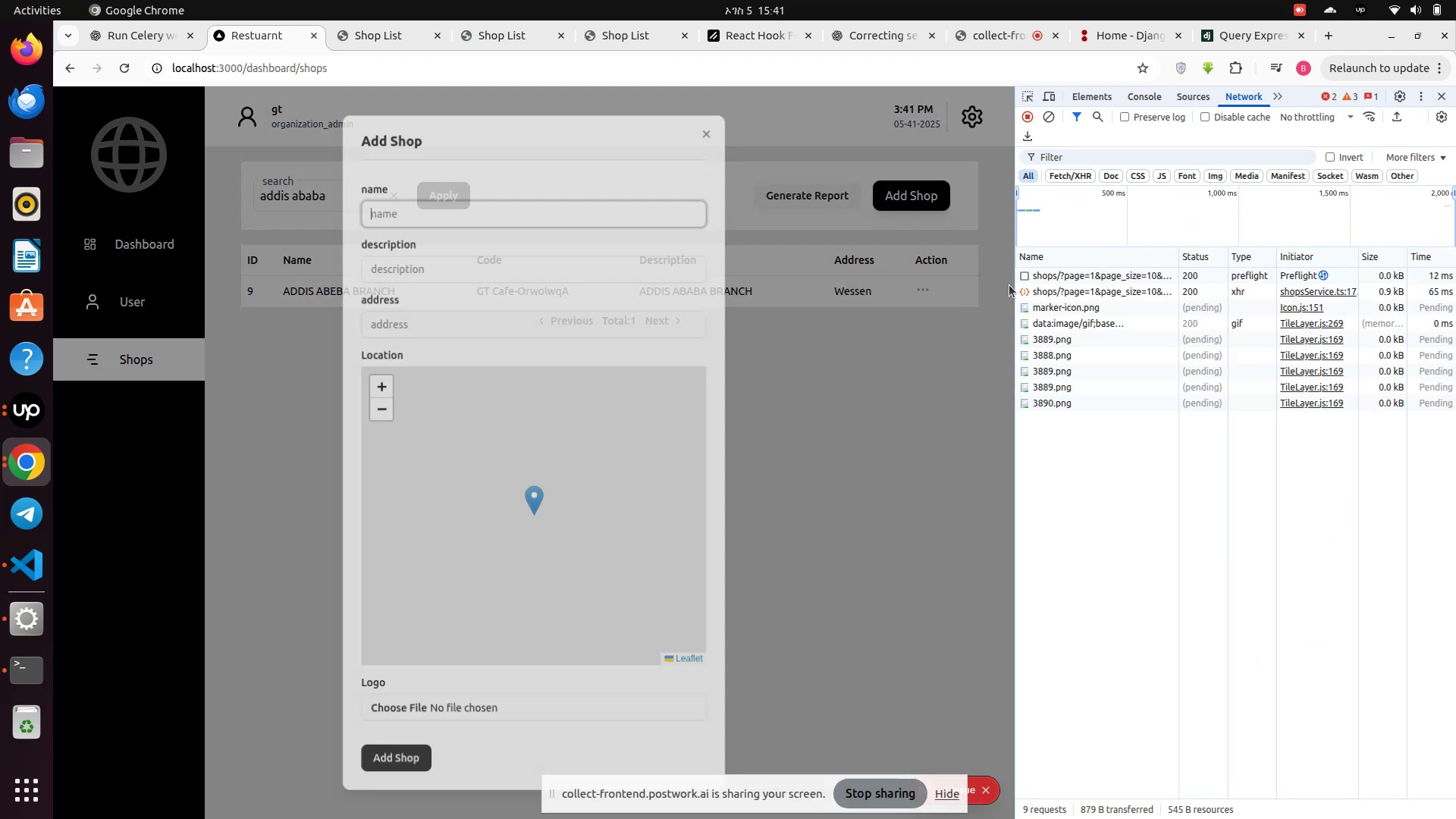 
left_click([785, 230])
 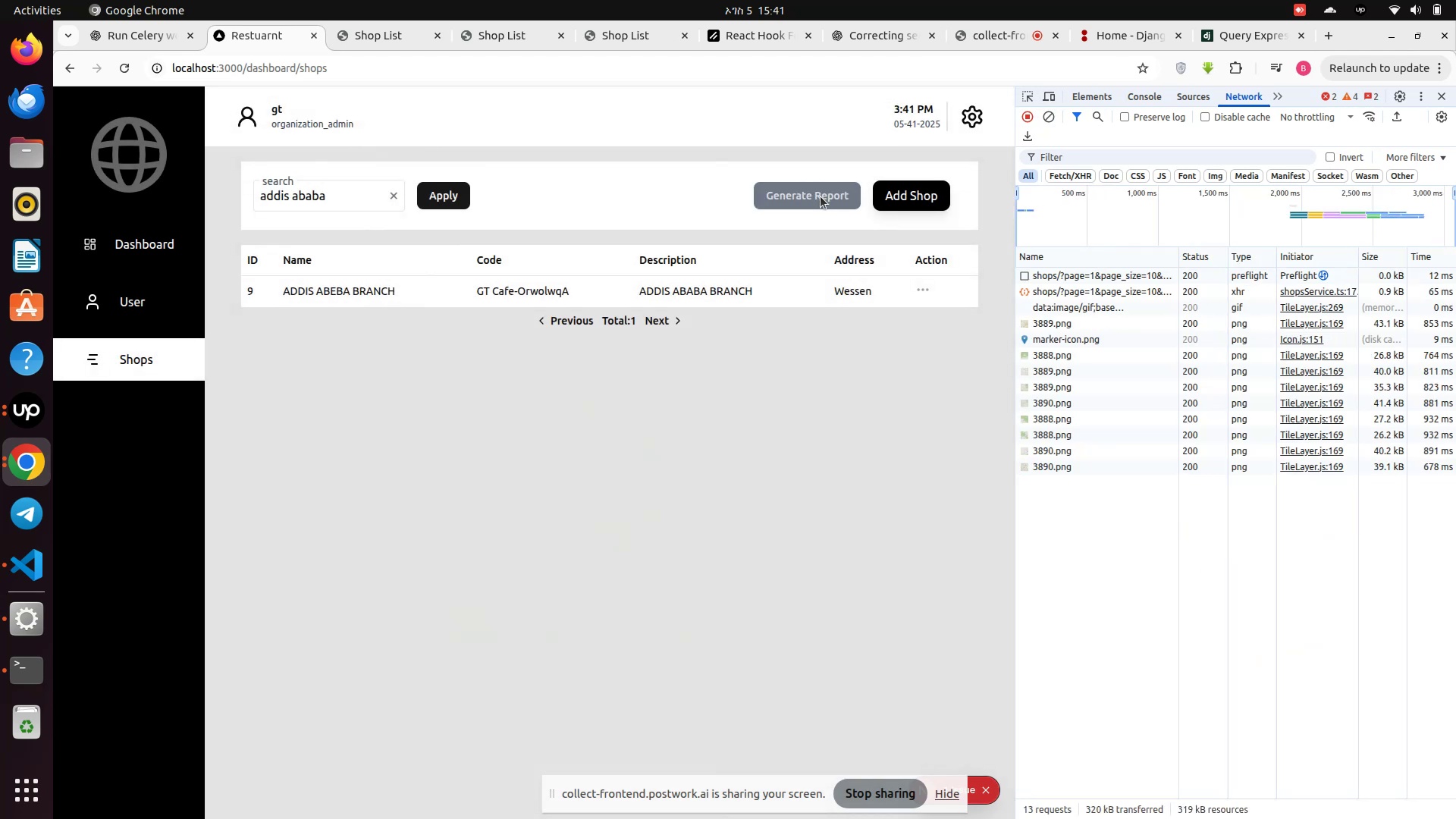 
left_click([821, 196])
 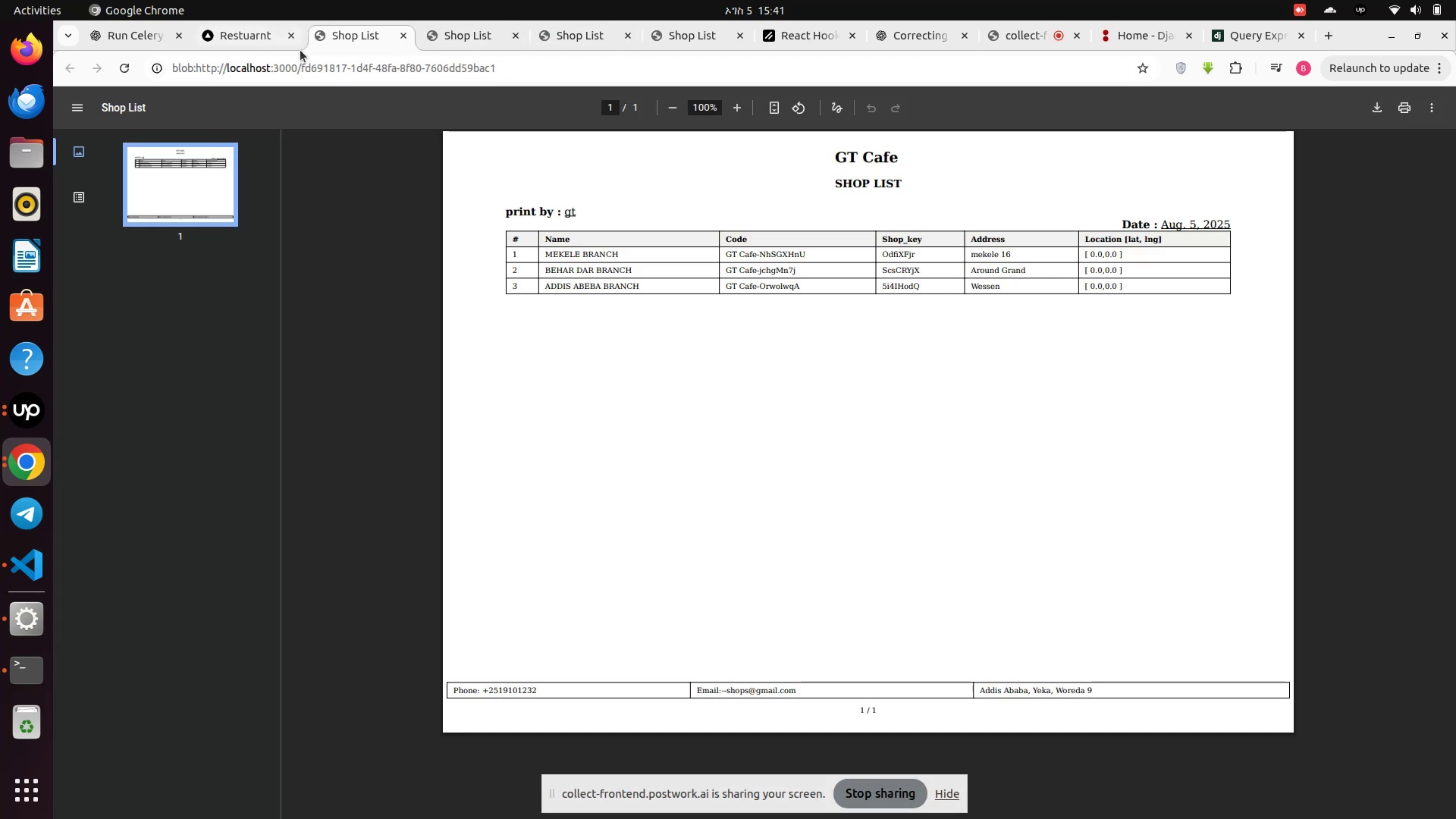 
left_click([235, 42])
 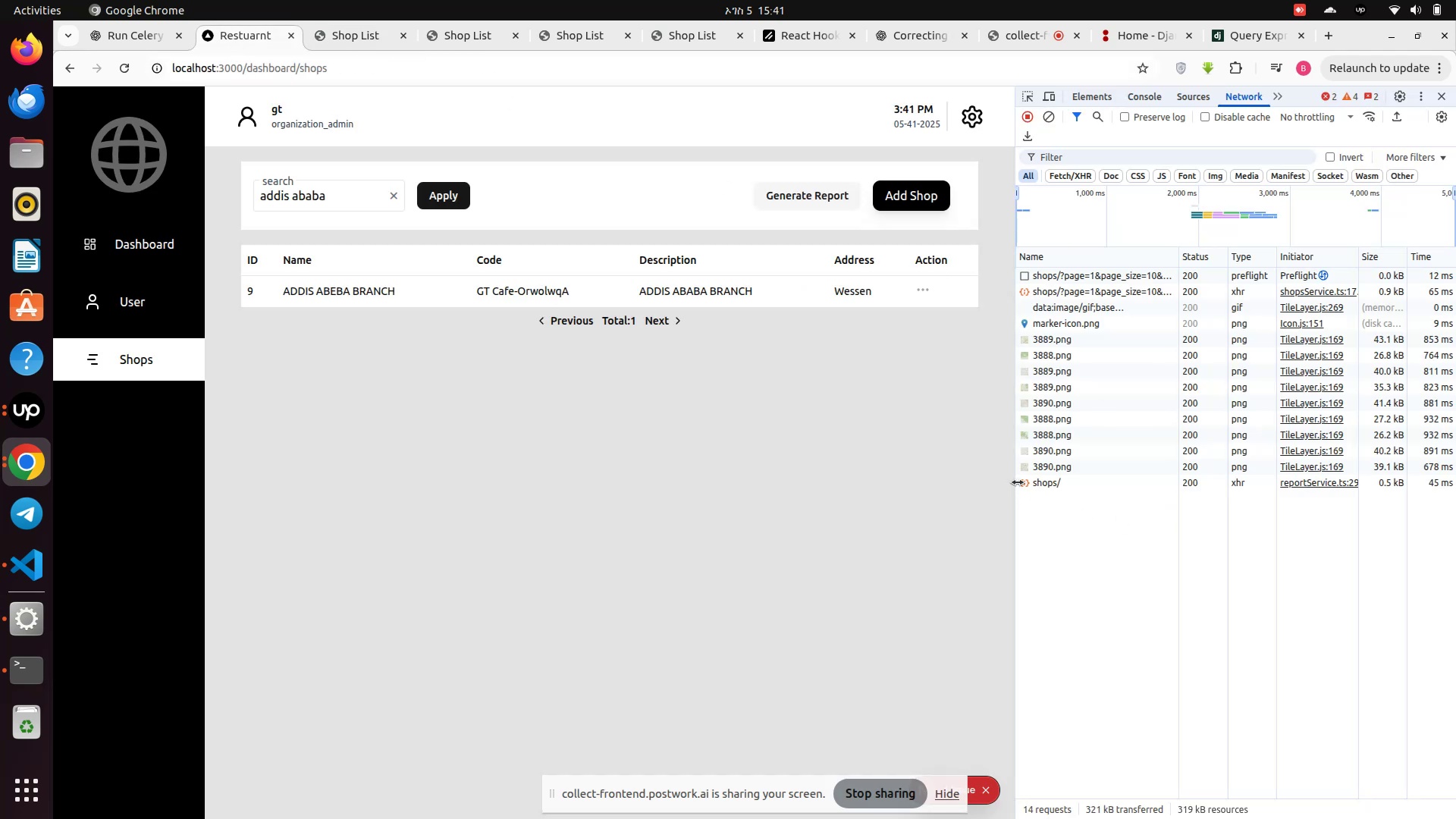 
left_click([1025, 482])
 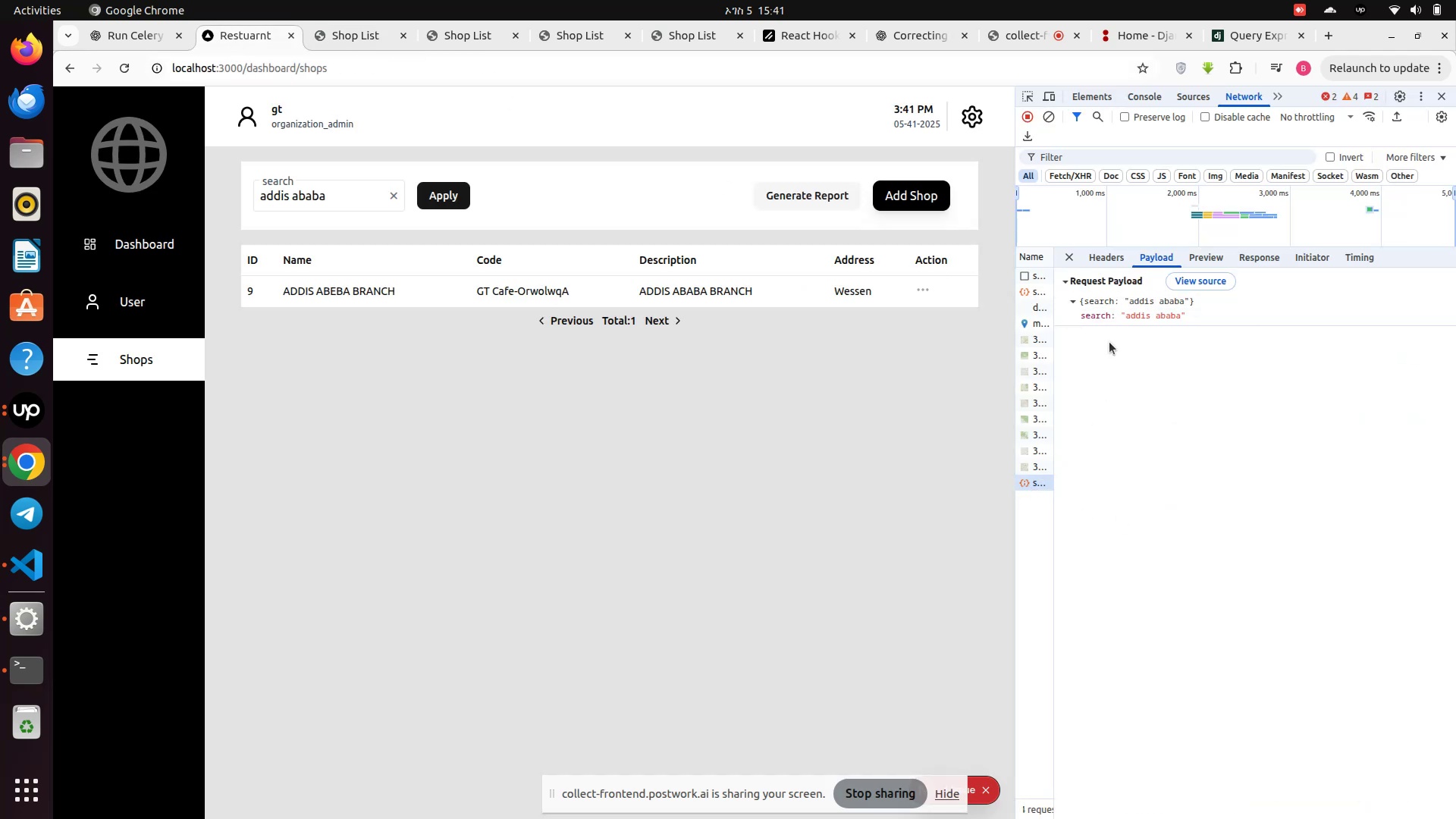 
wait(7.37)
 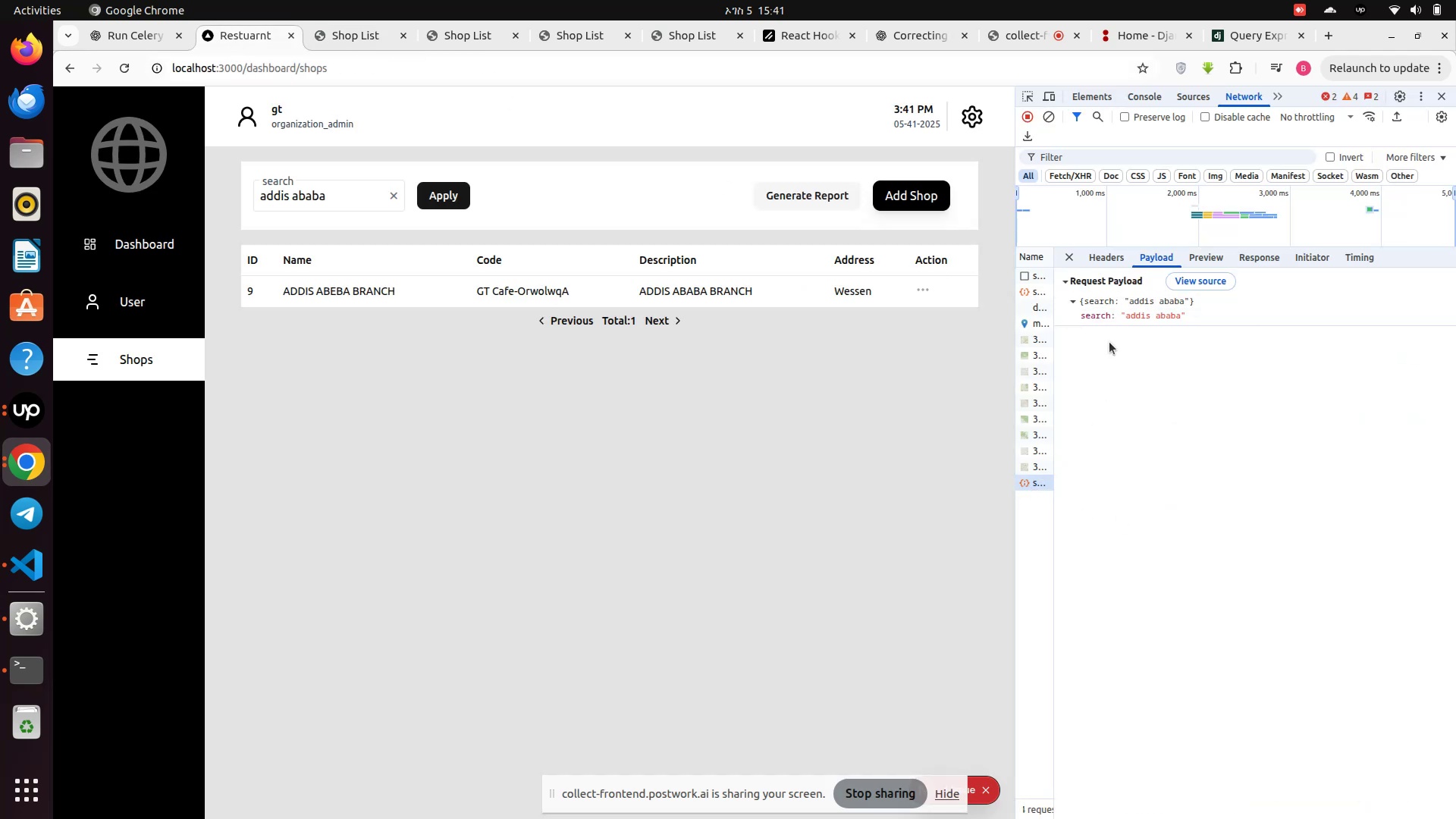 
left_click([30, 567])
 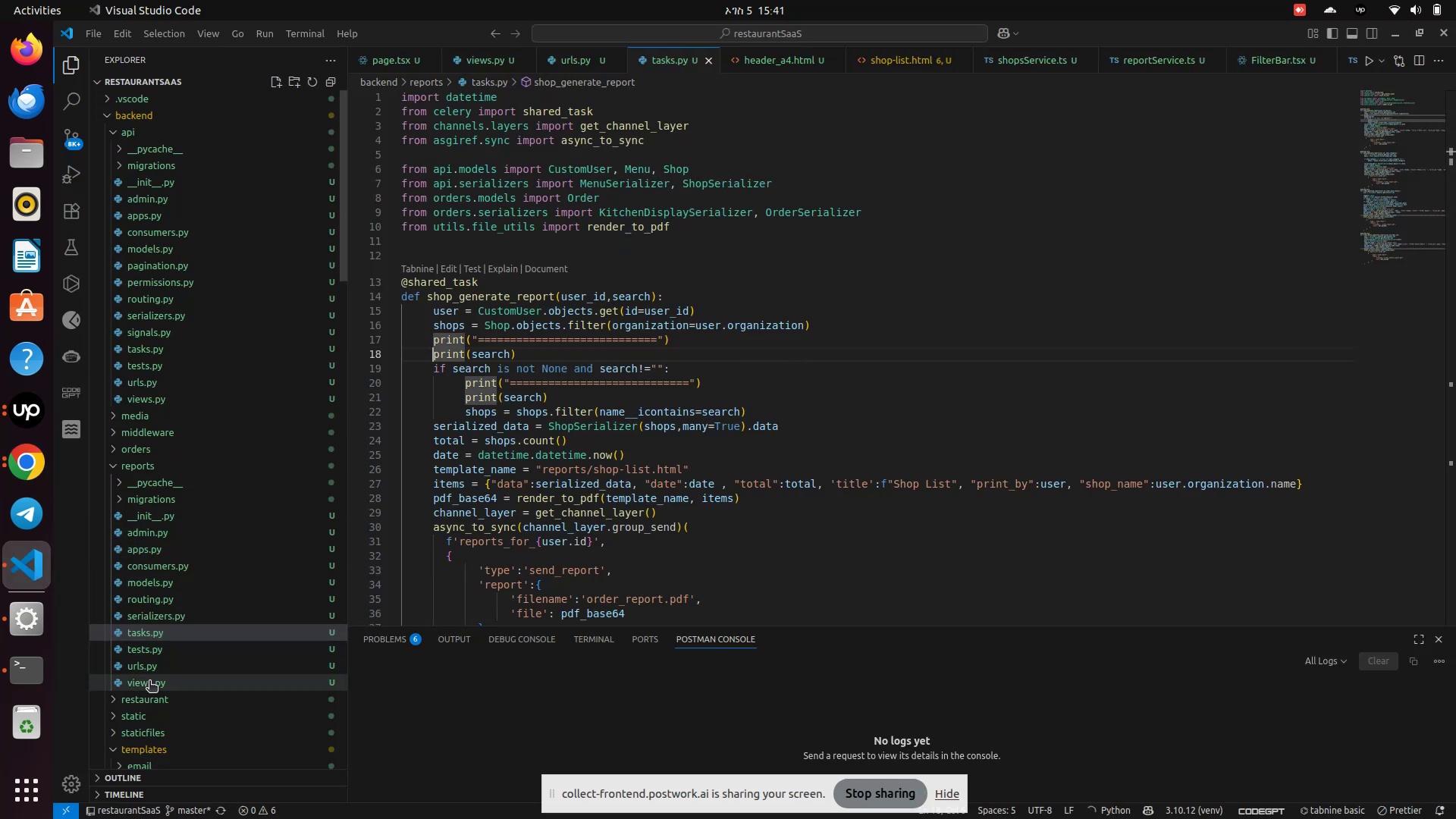 
wait(10.44)
 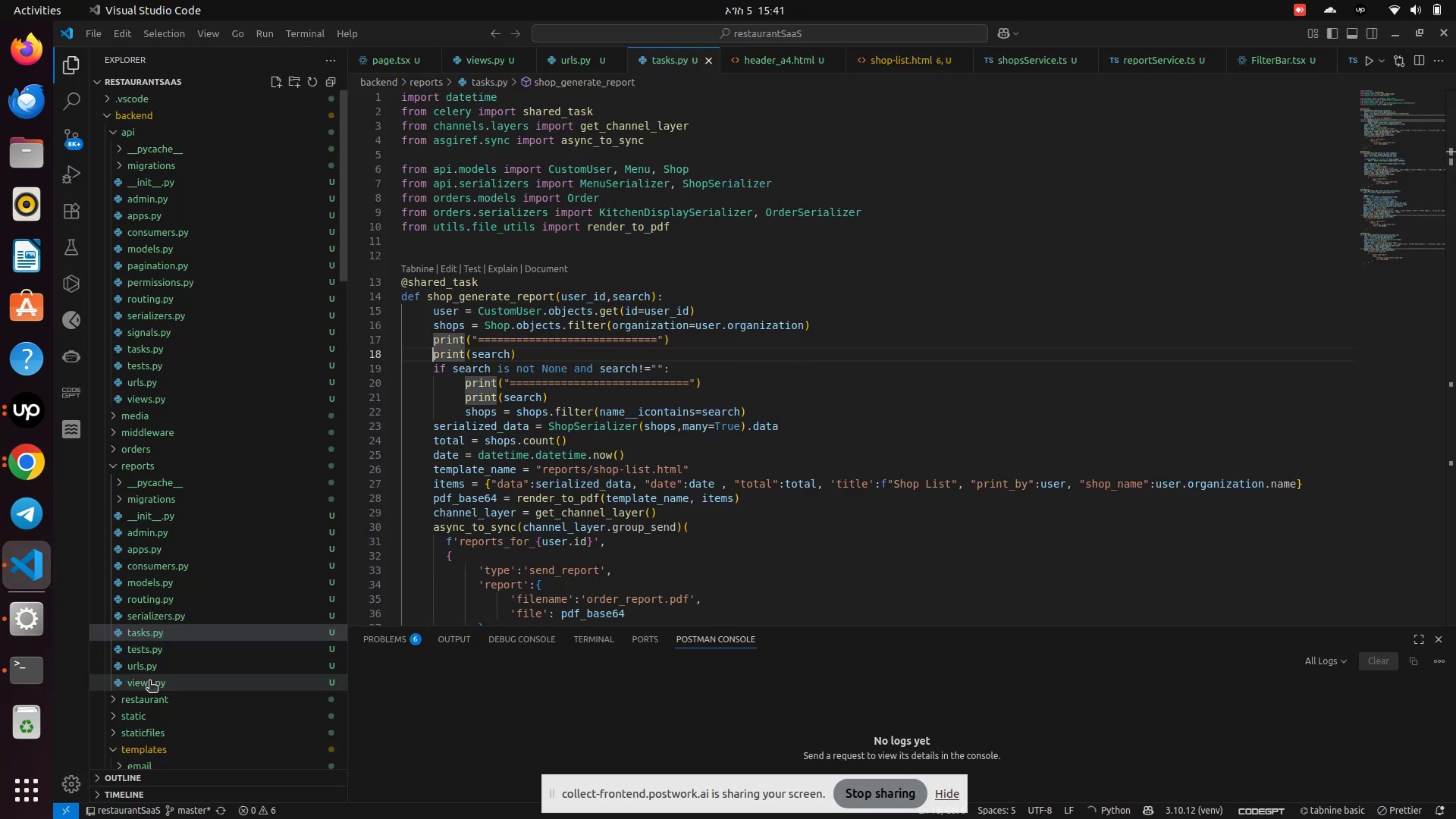 
double_click([594, 366])
 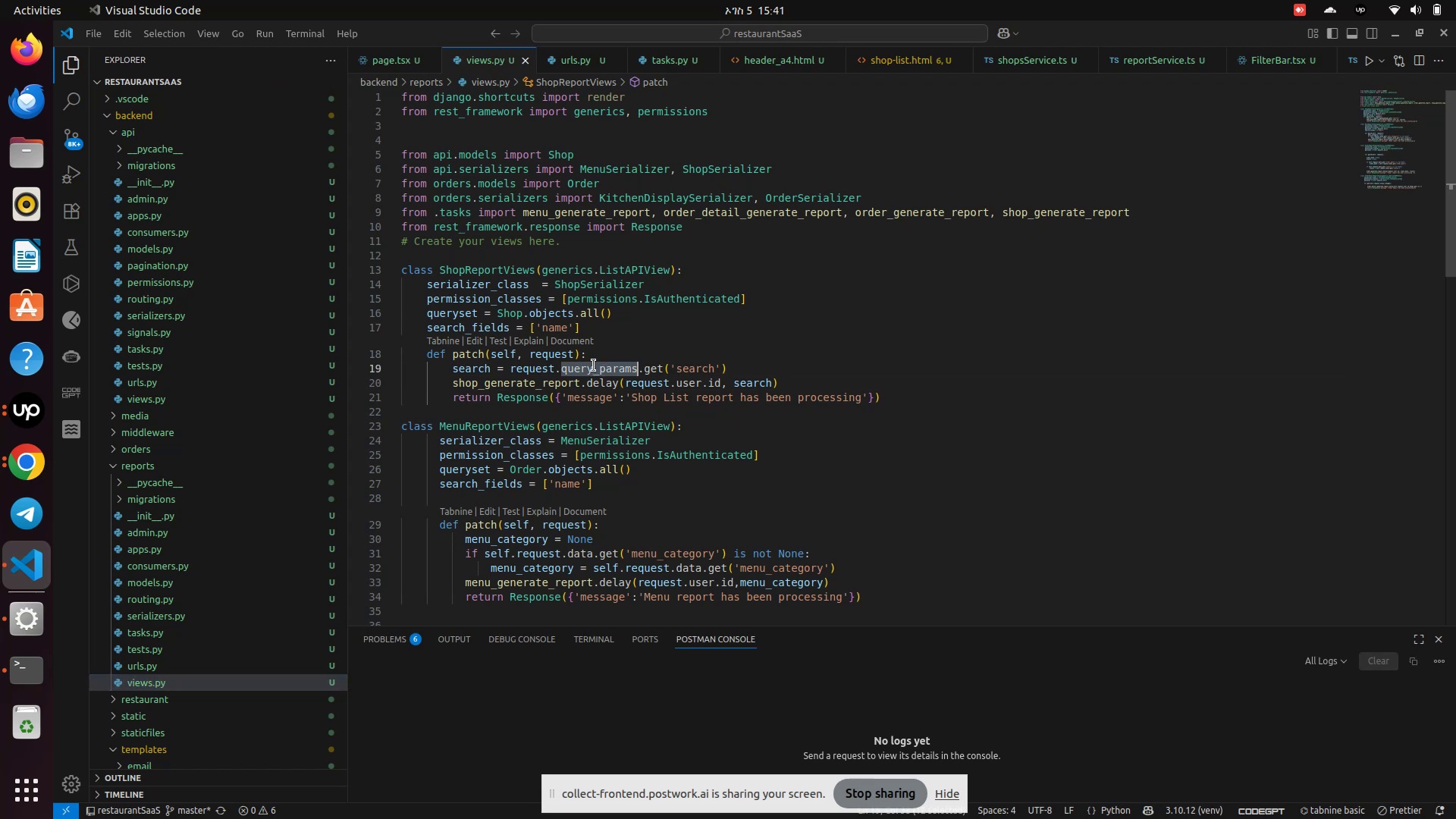 
type(data)
 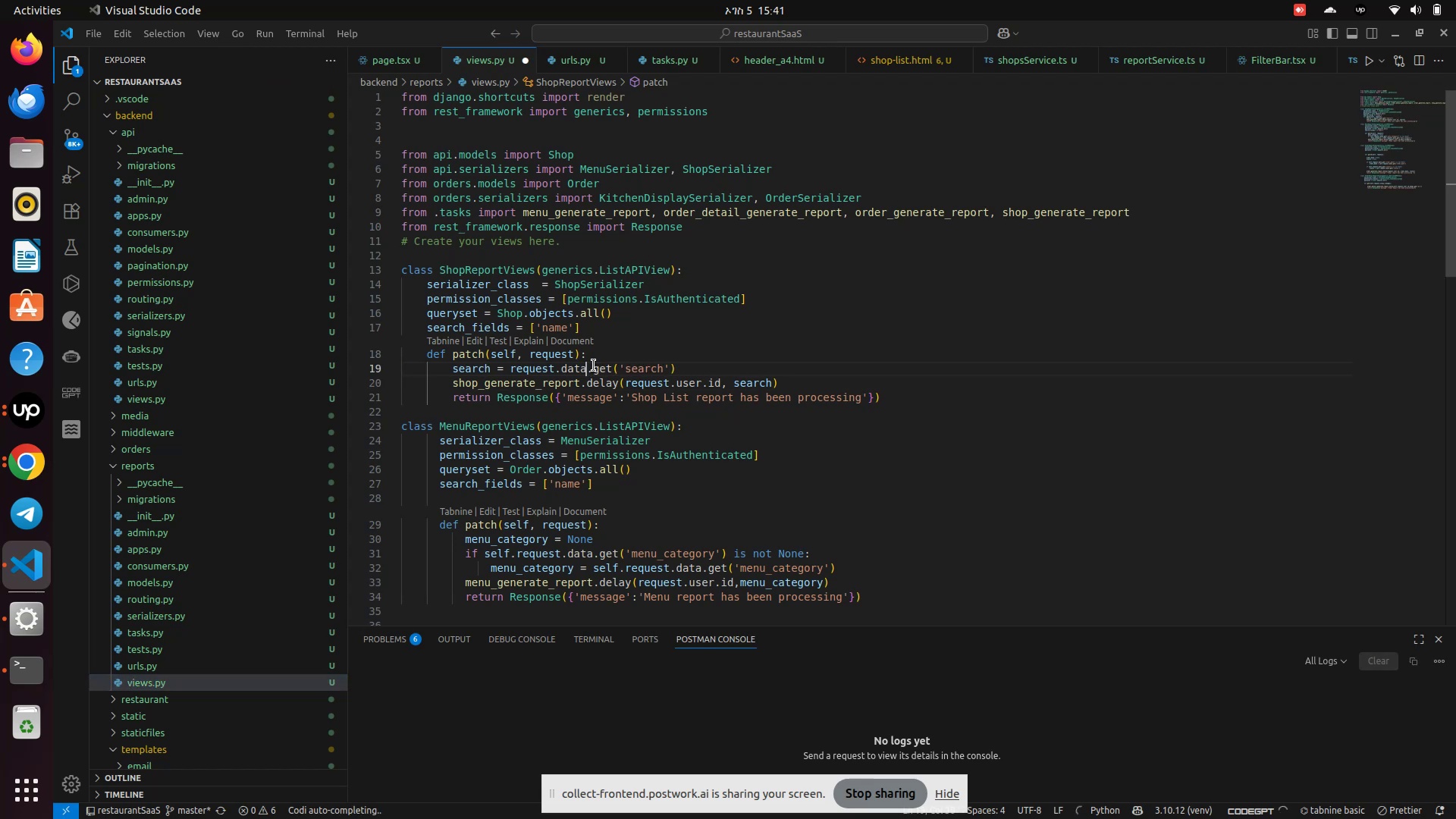 
key(Control+S)
 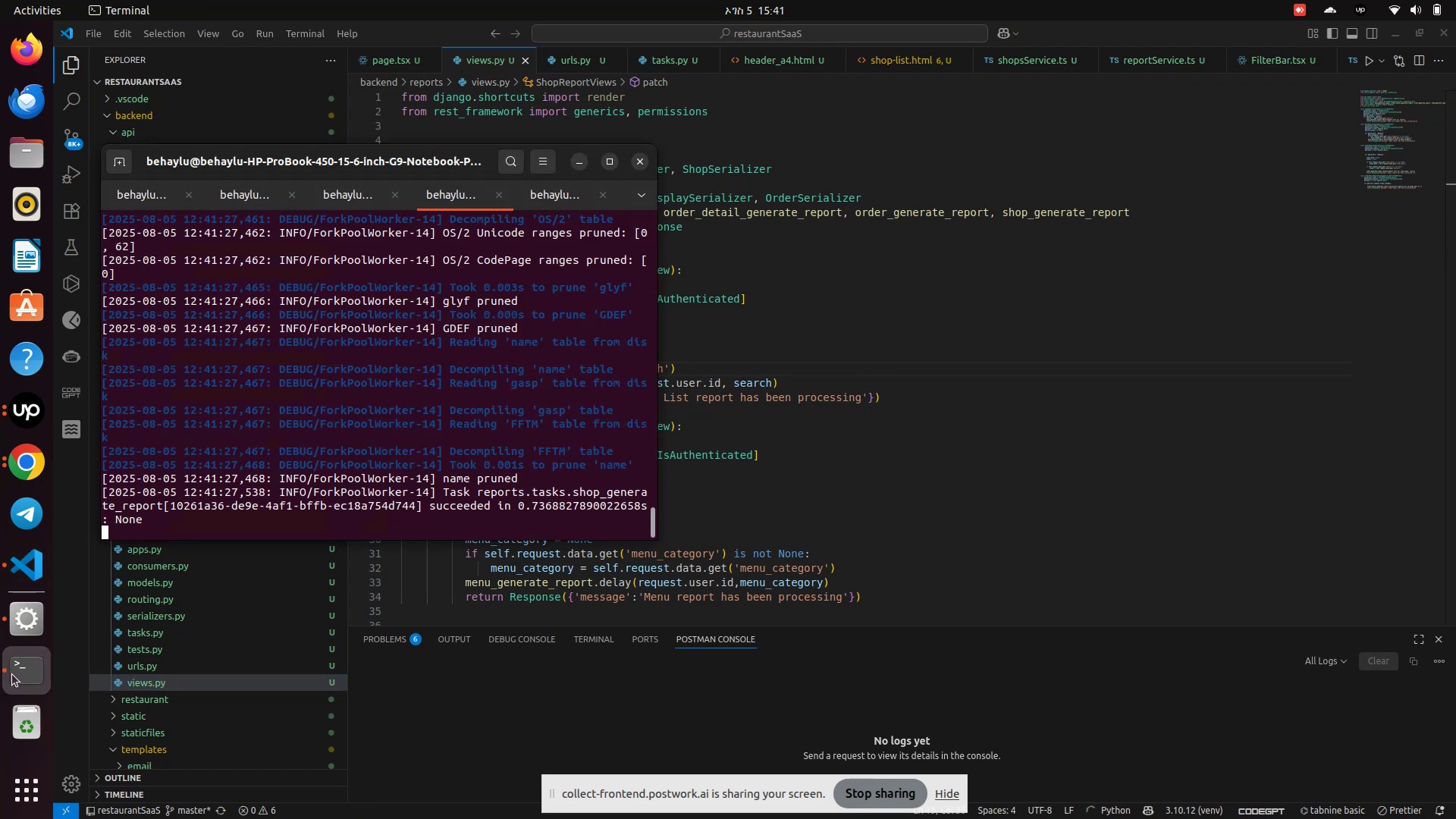 
wait(9.75)
 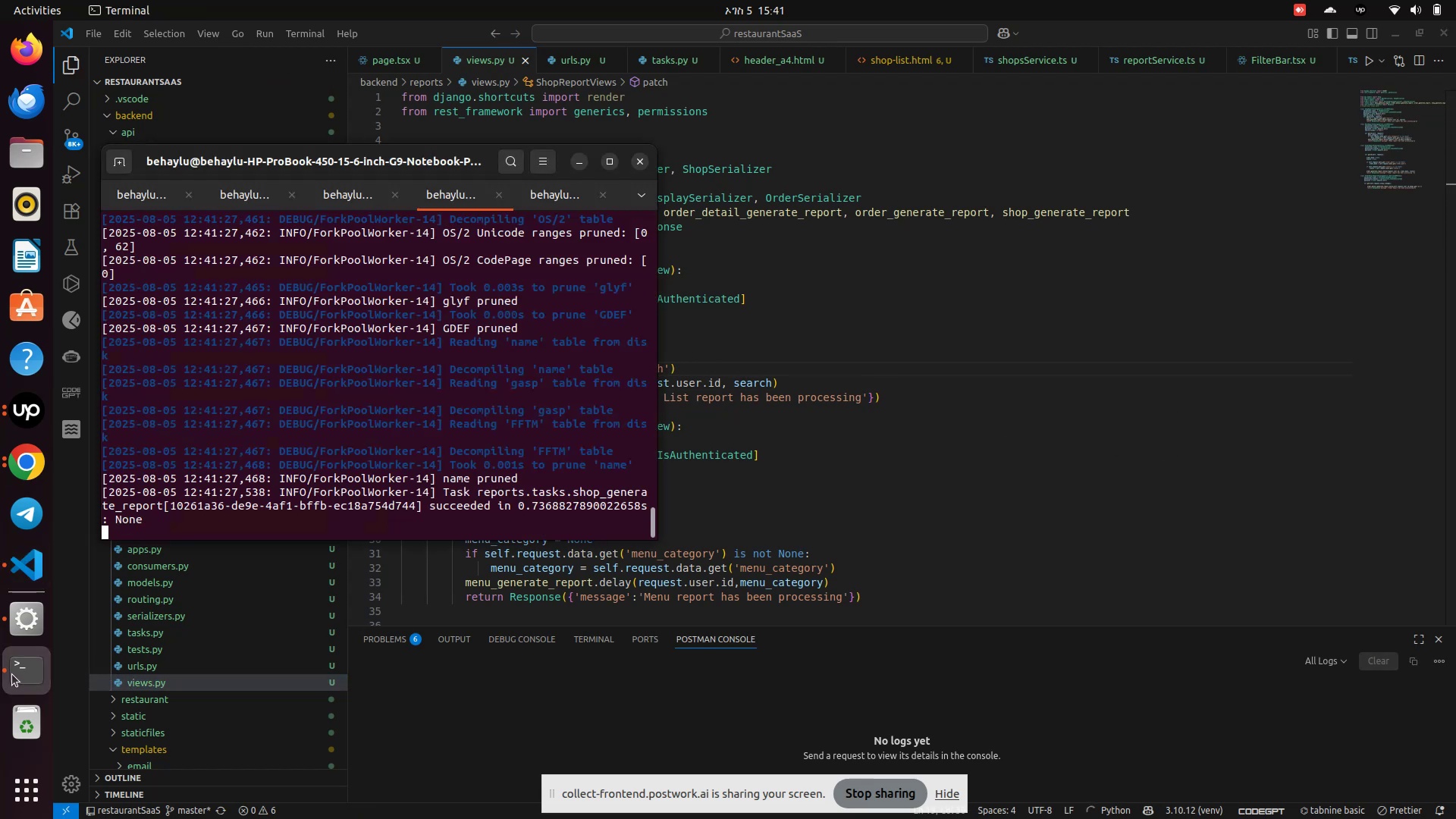 
left_click([121, 76])
 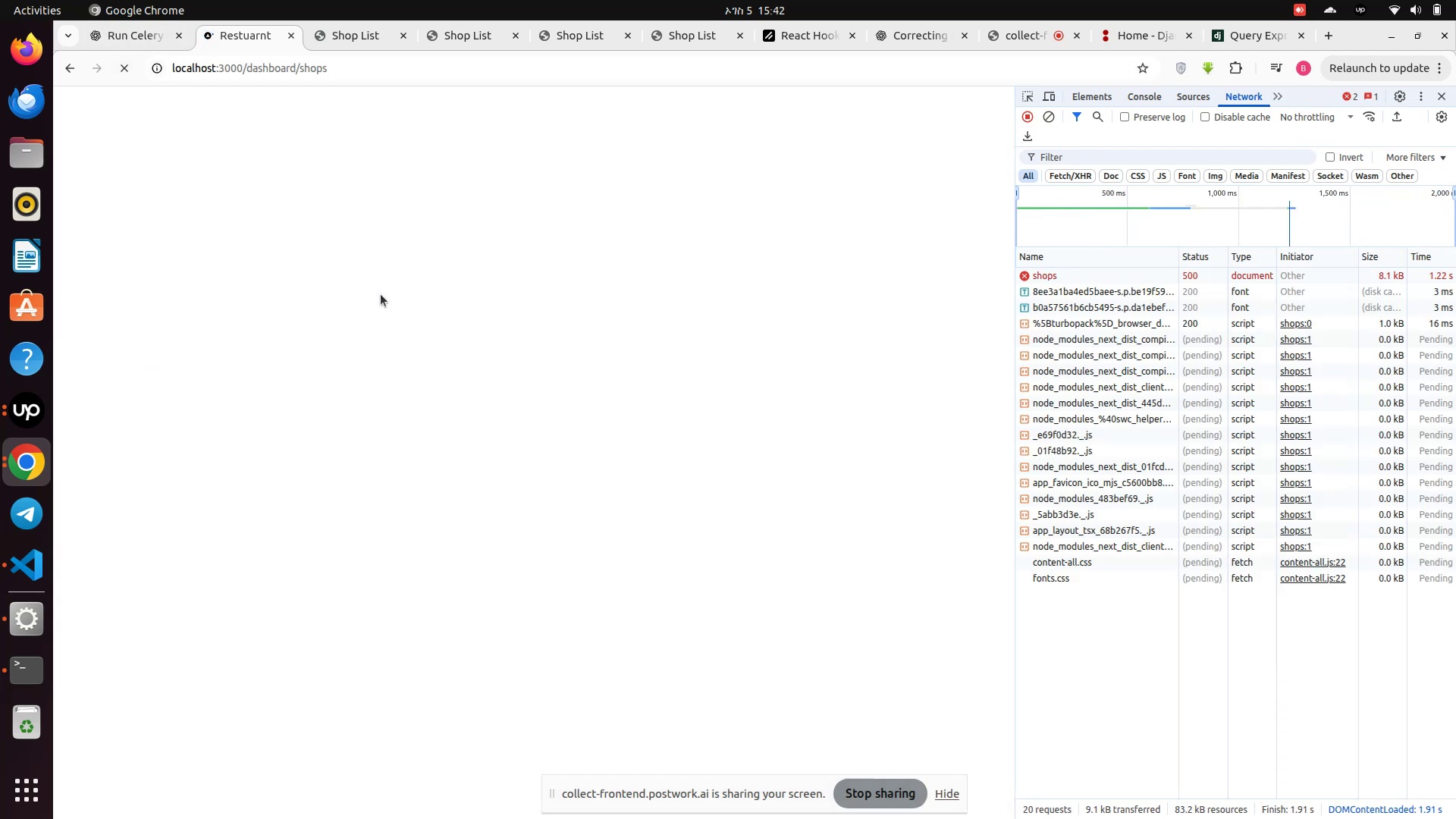 
mouse_move([1053, 115])
 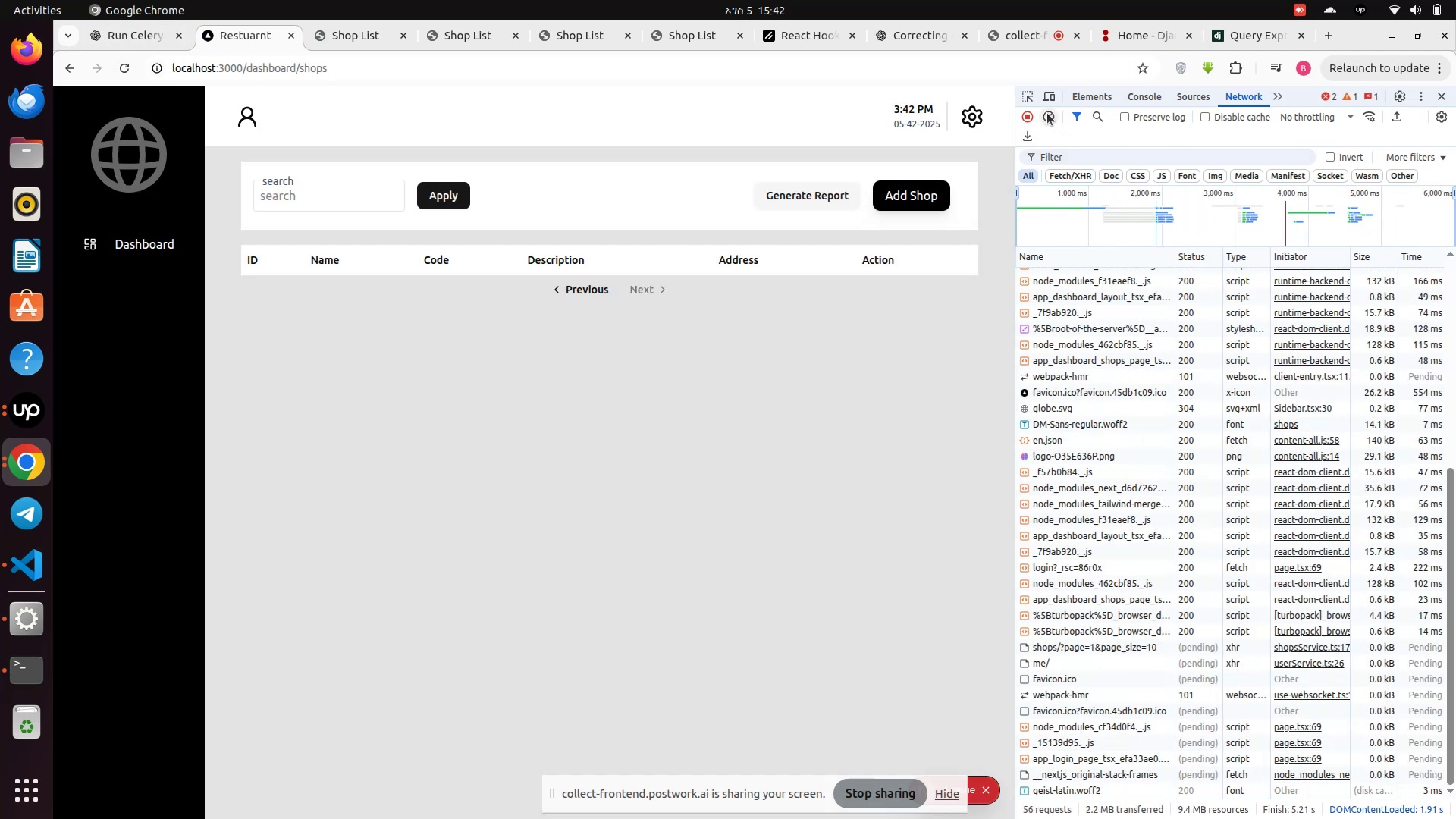 
left_click([1047, 113])
 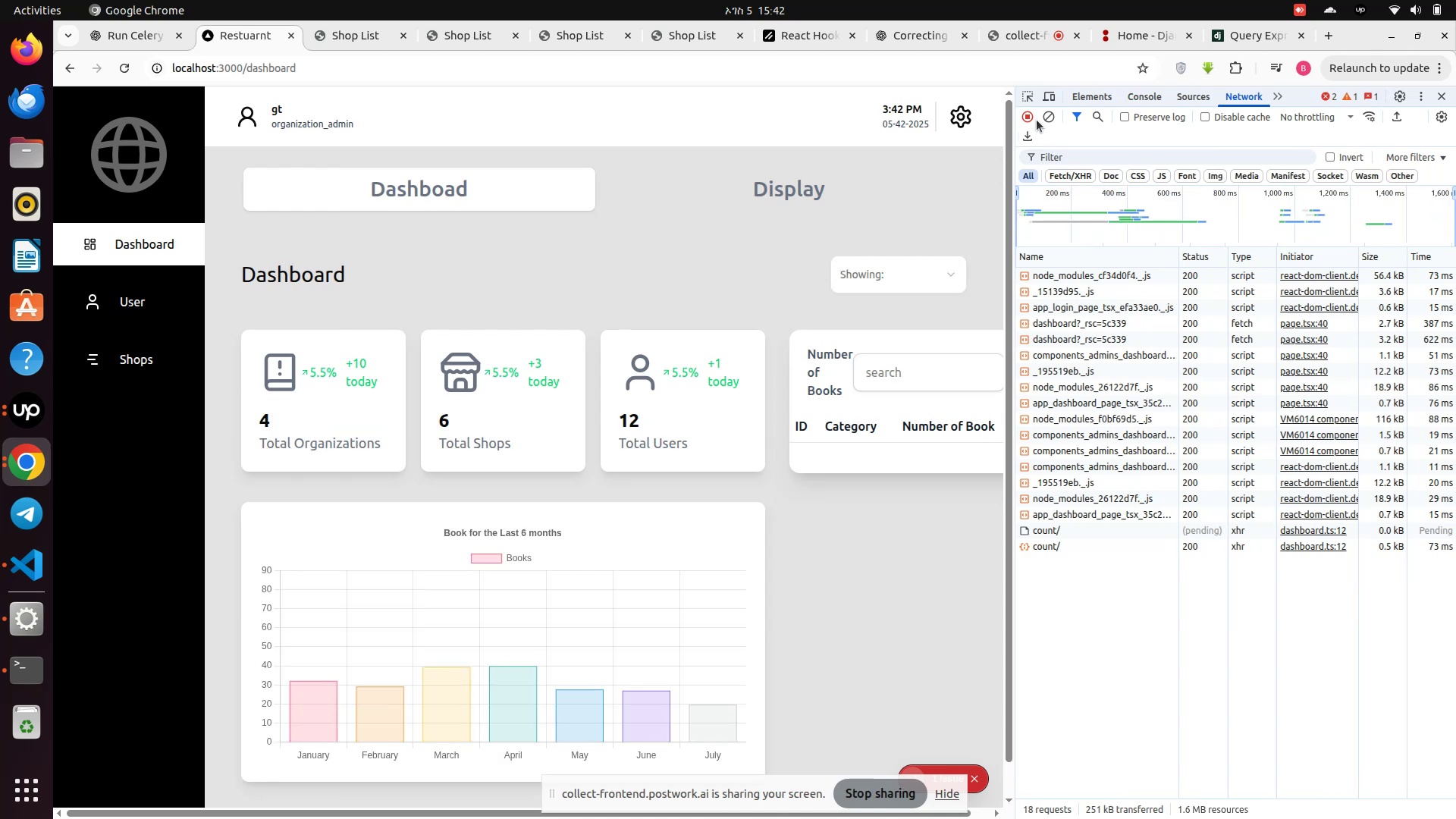 
left_click([1052, 123])
 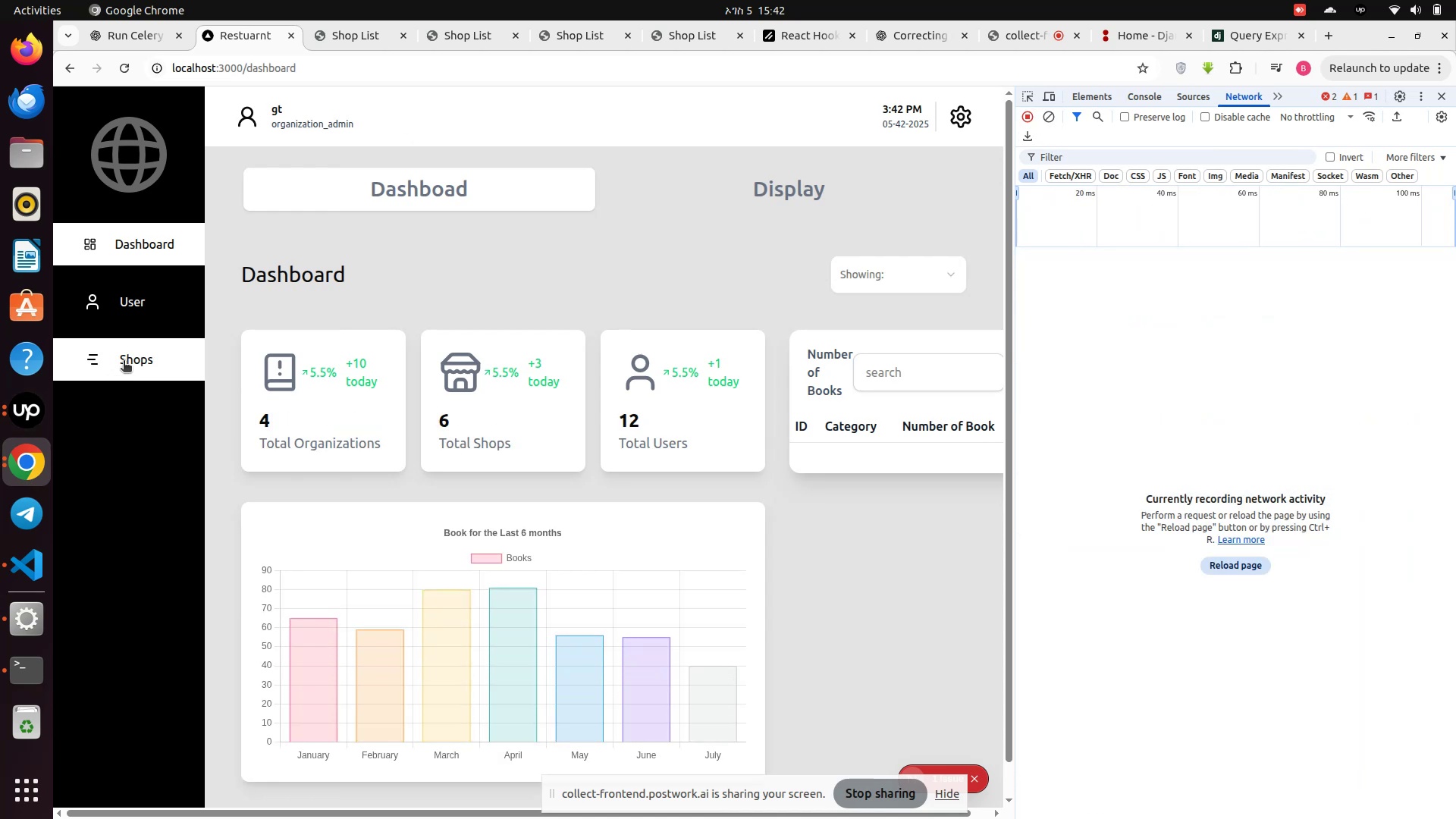 
left_click([124, 361])
 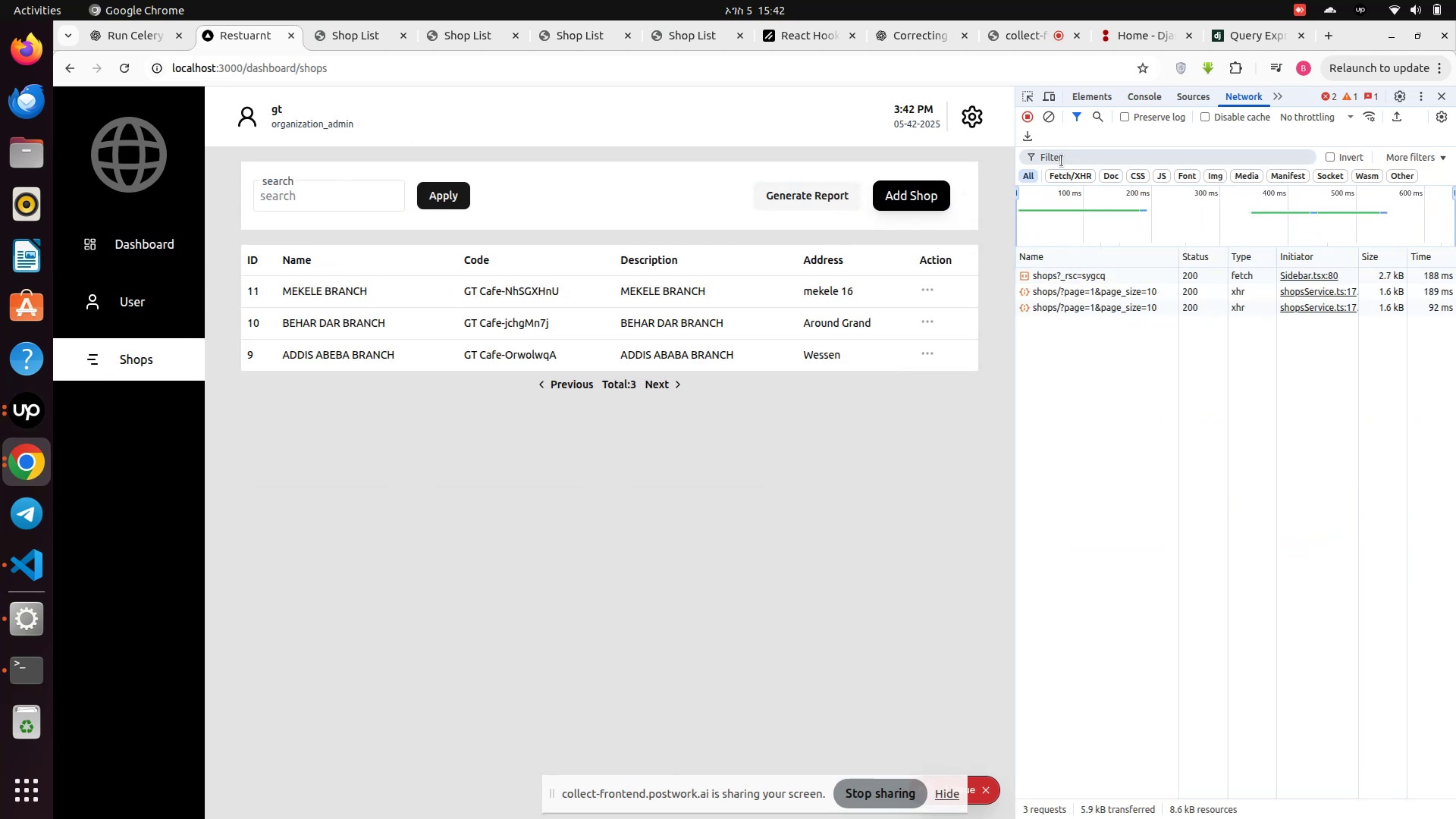 
left_click([1051, 126])
 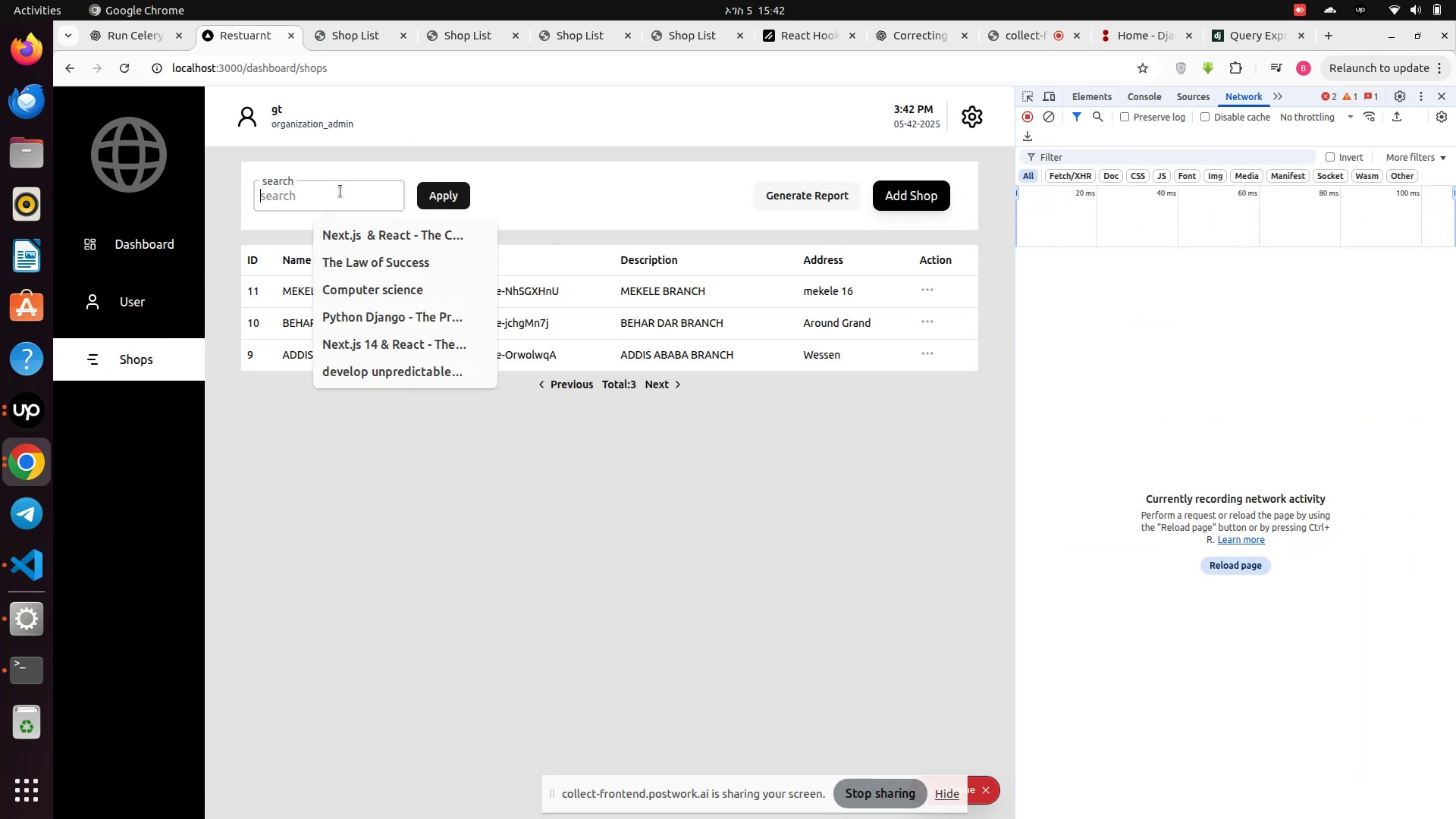 
type(addis )
 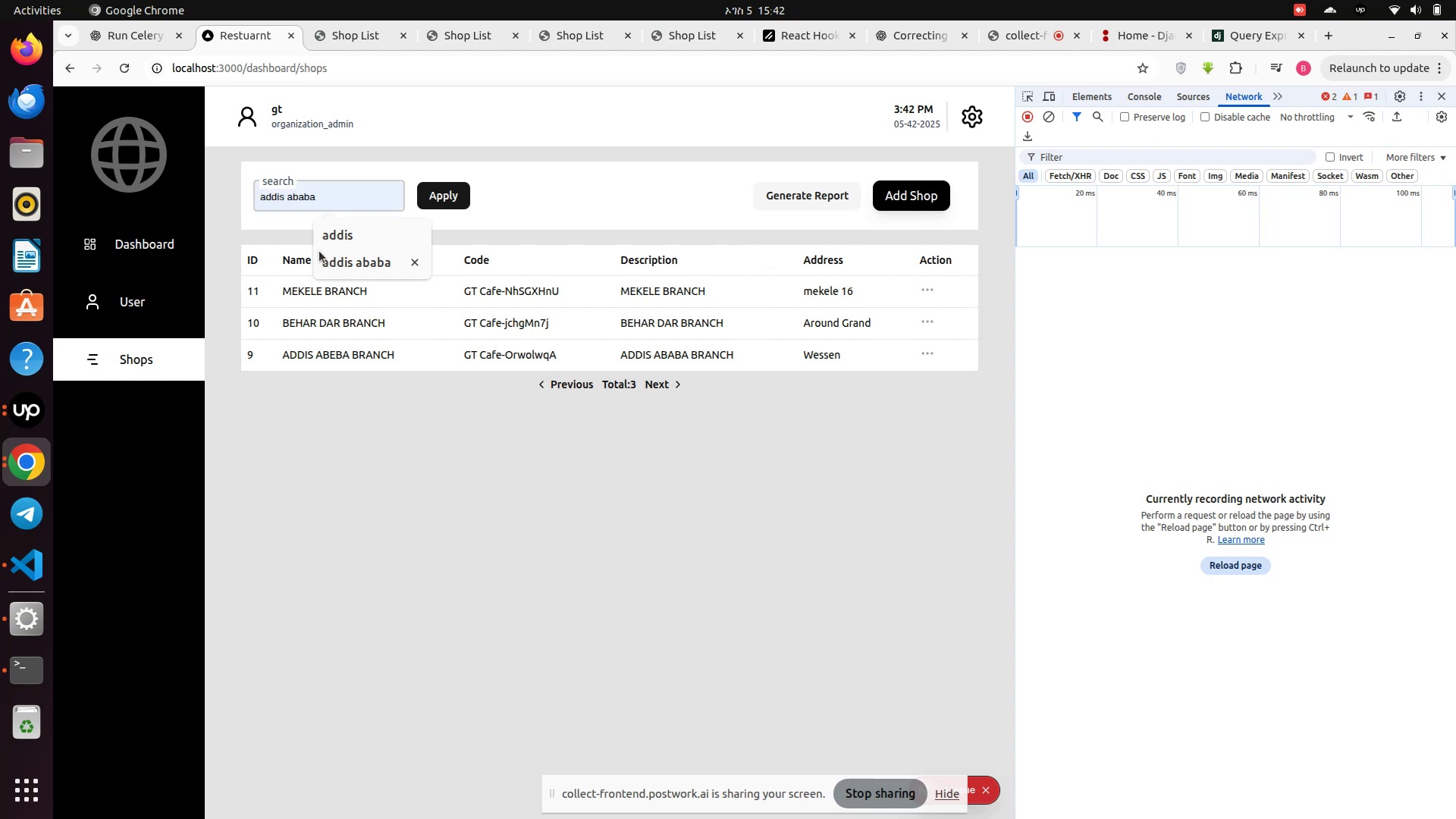 
left_click([331, 266])
 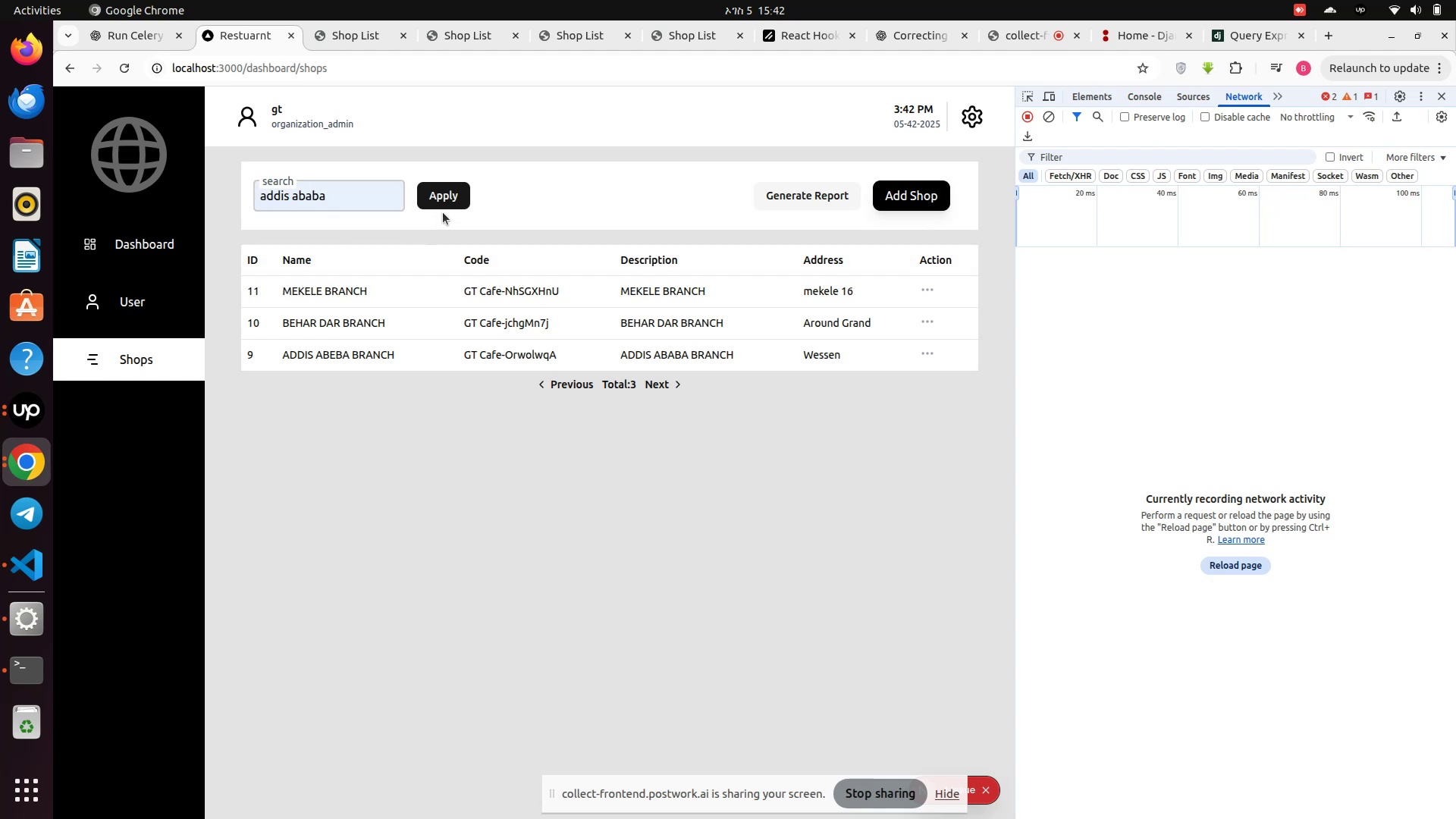 
left_click([445, 200])
 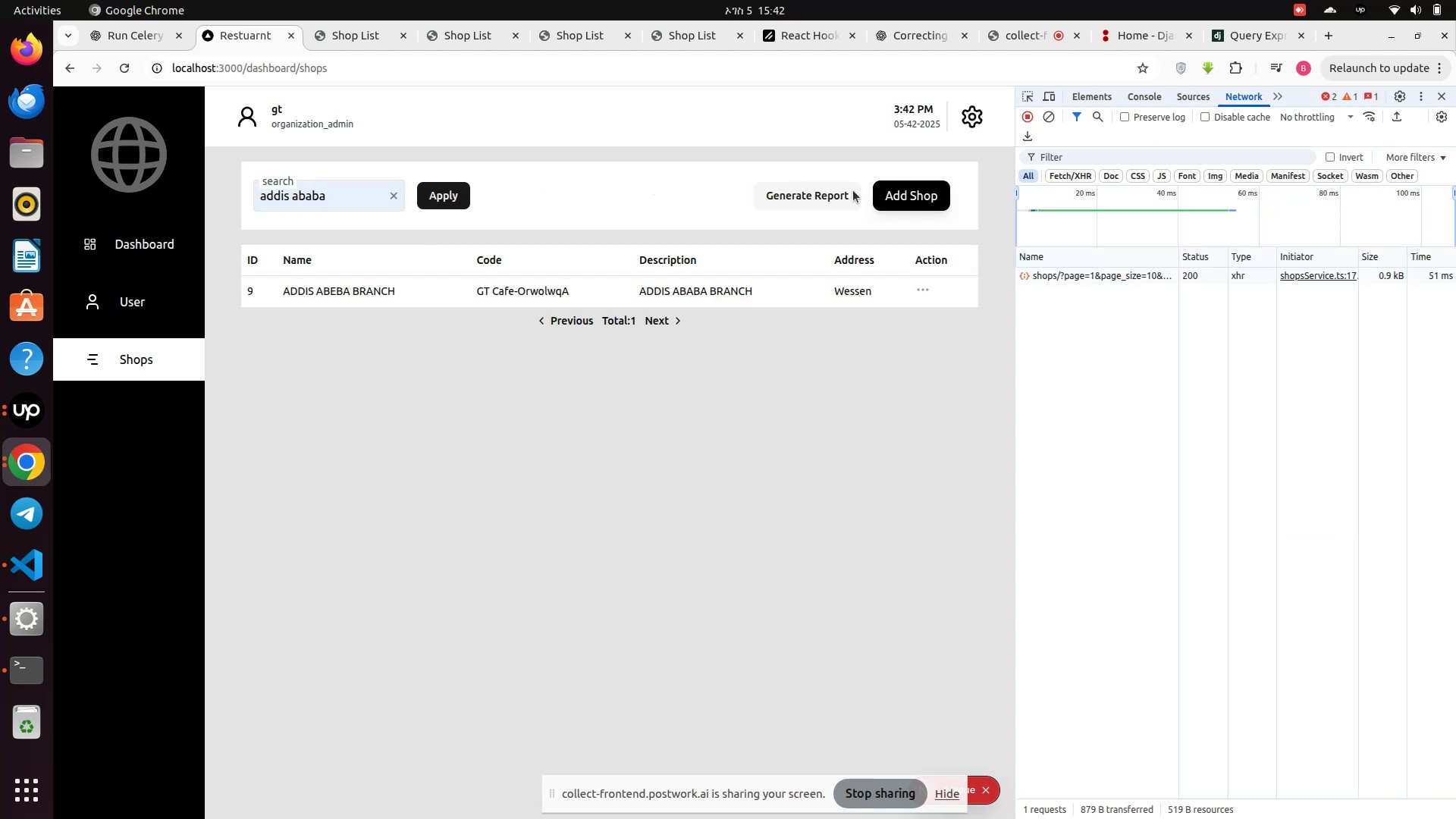 
left_click([792, 190])
 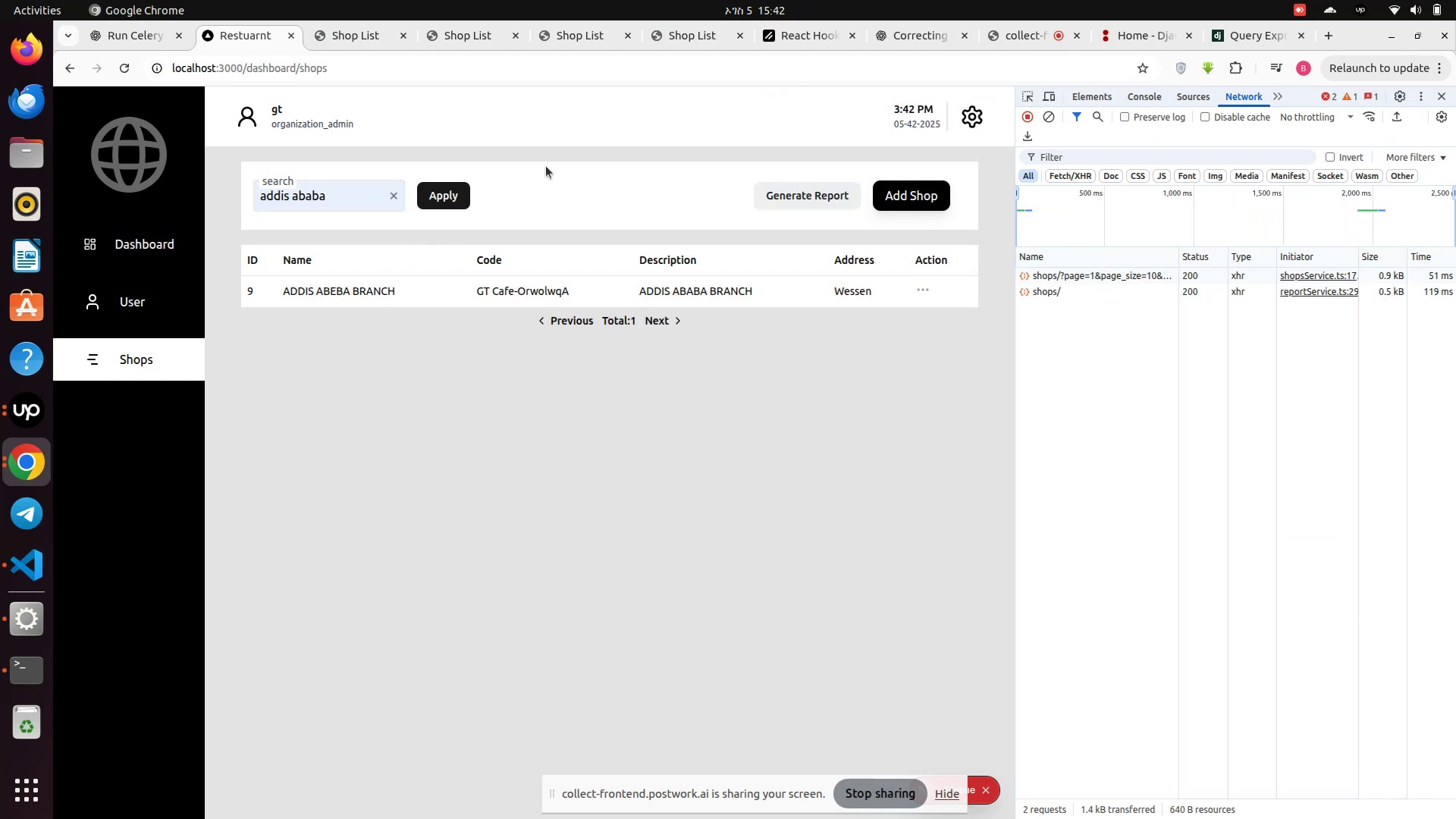 
wait(5.59)
 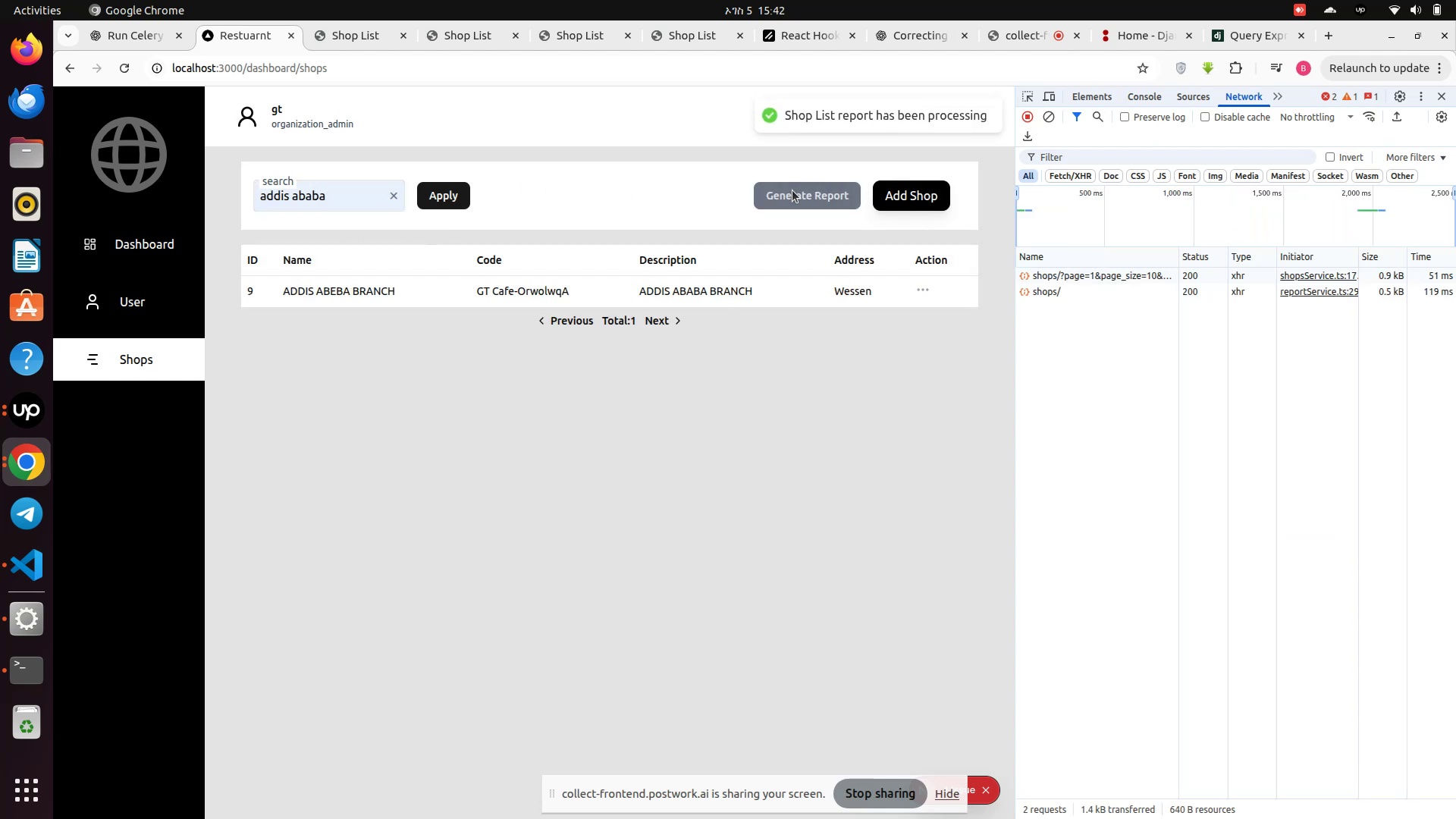 
left_click([129, 69])
 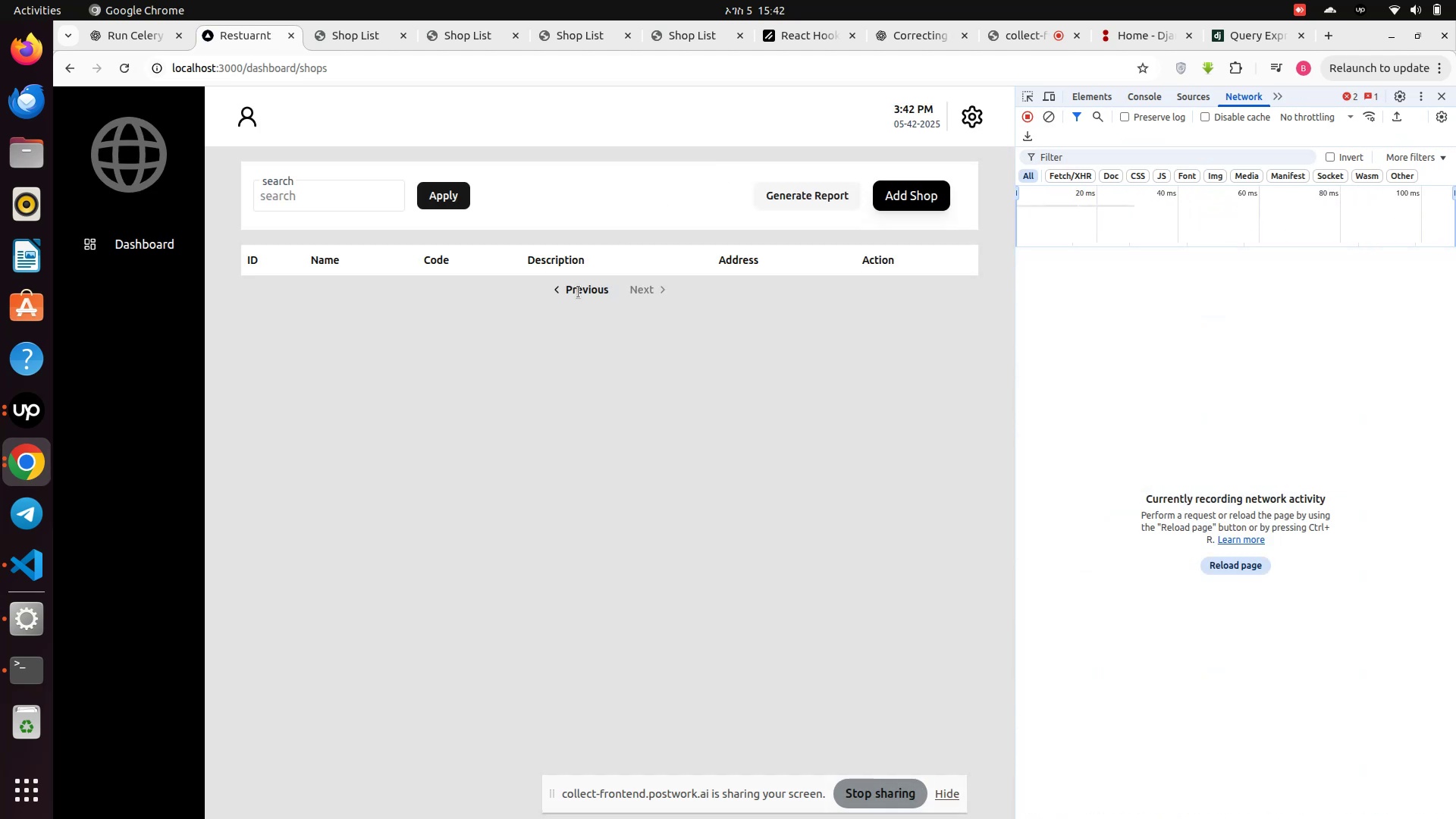 
wait(9.55)
 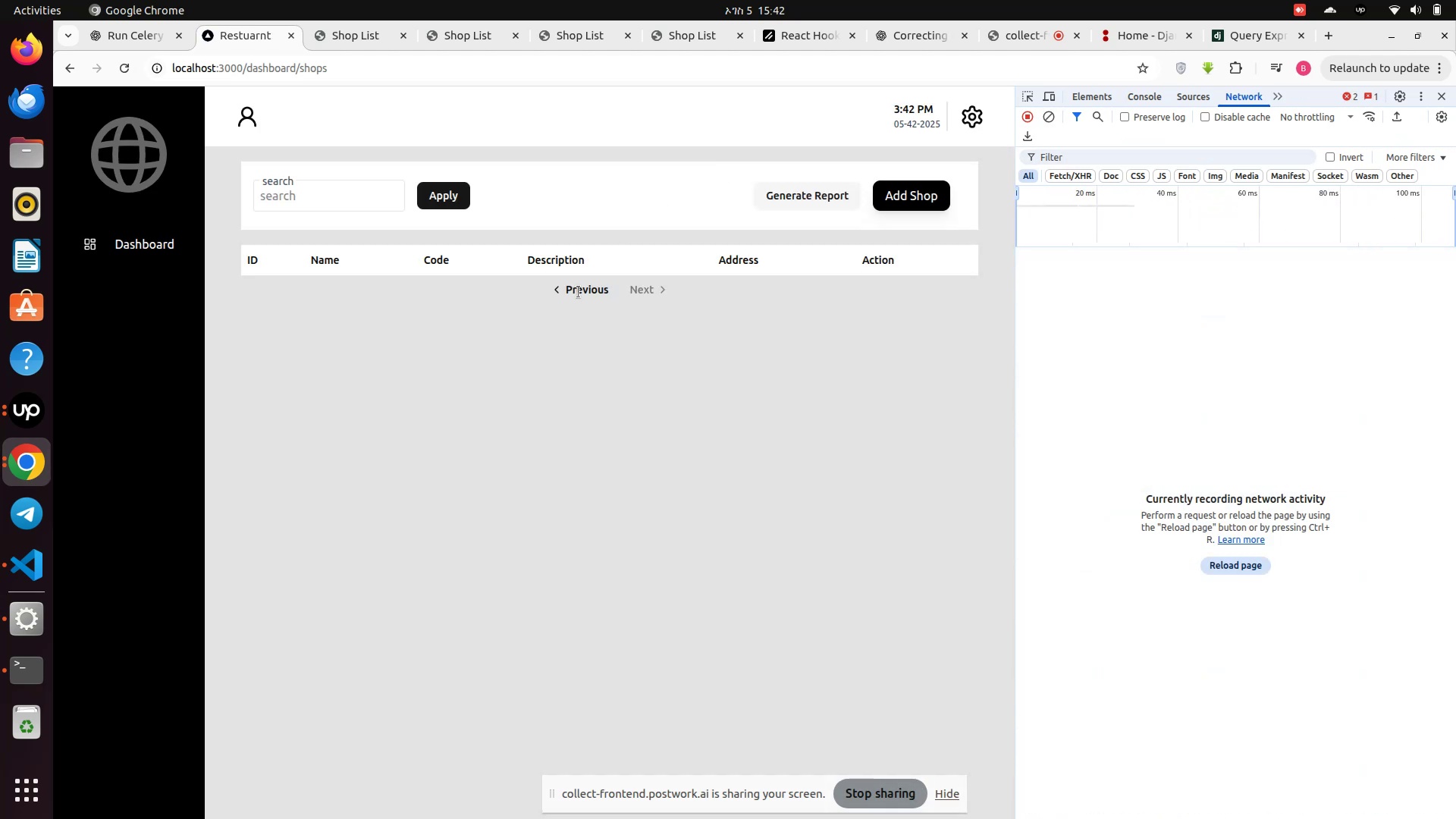 
left_click([121, 367])
 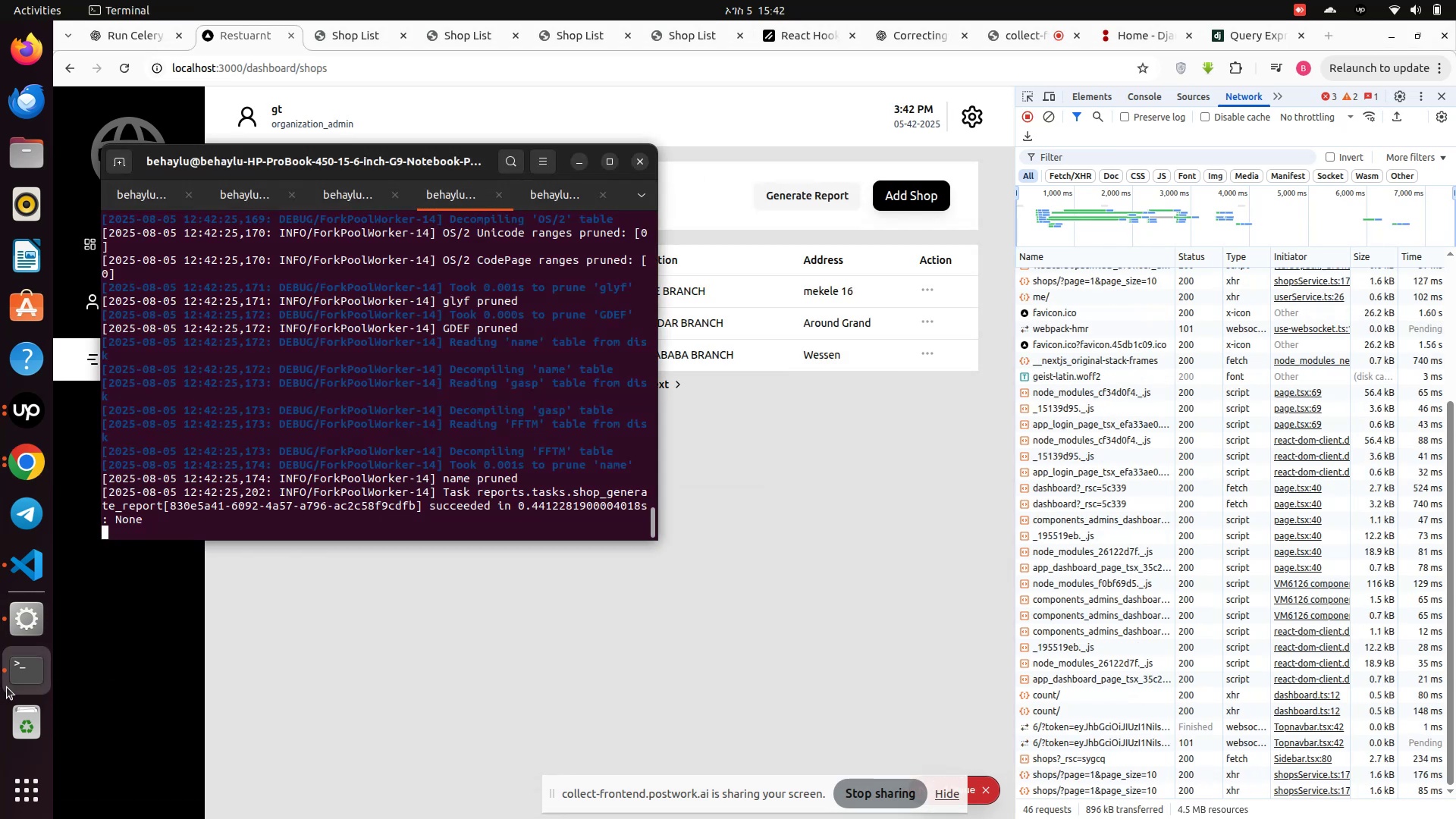 
left_click([375, 711])
 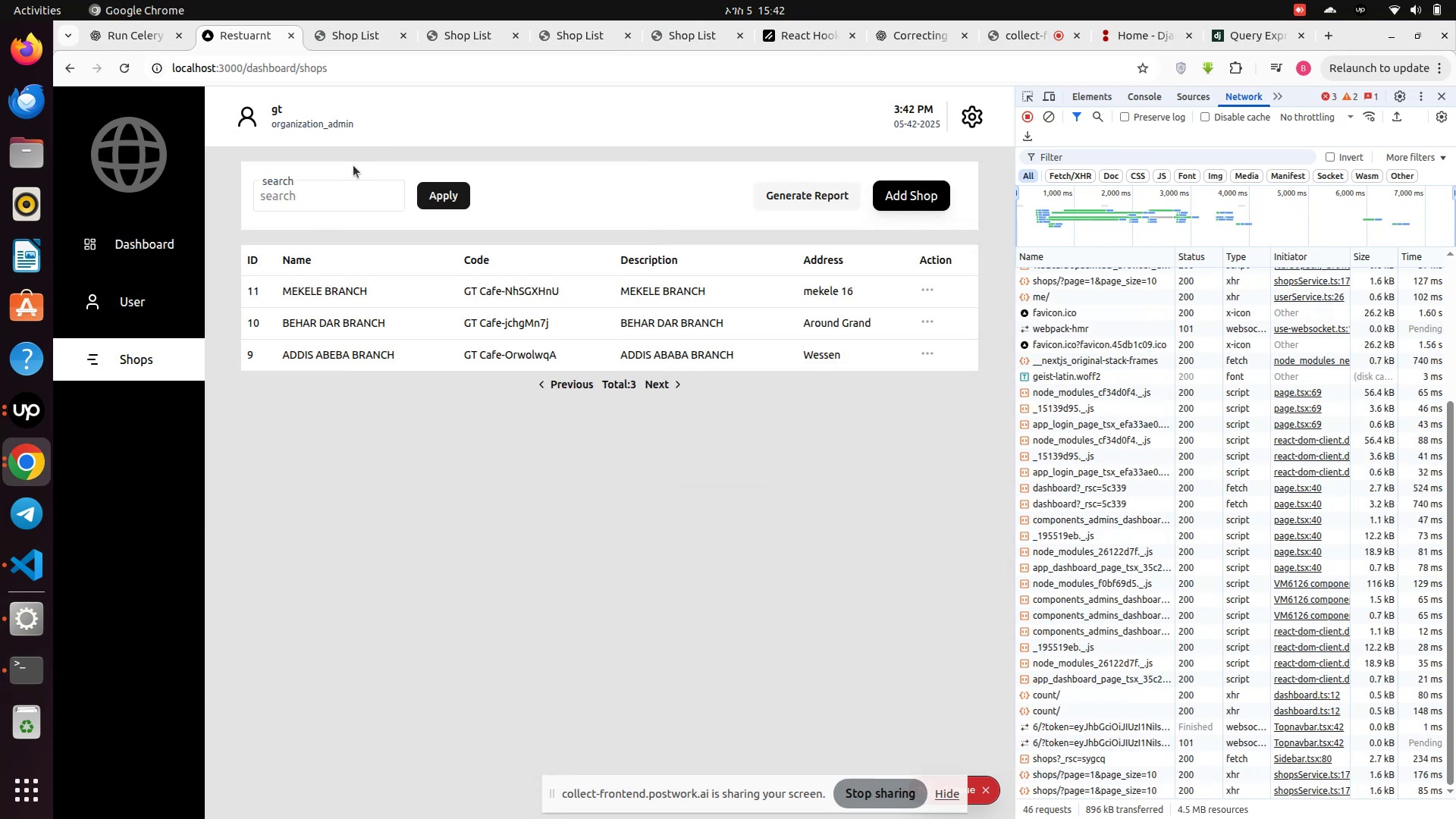 
left_click([327, 196])
 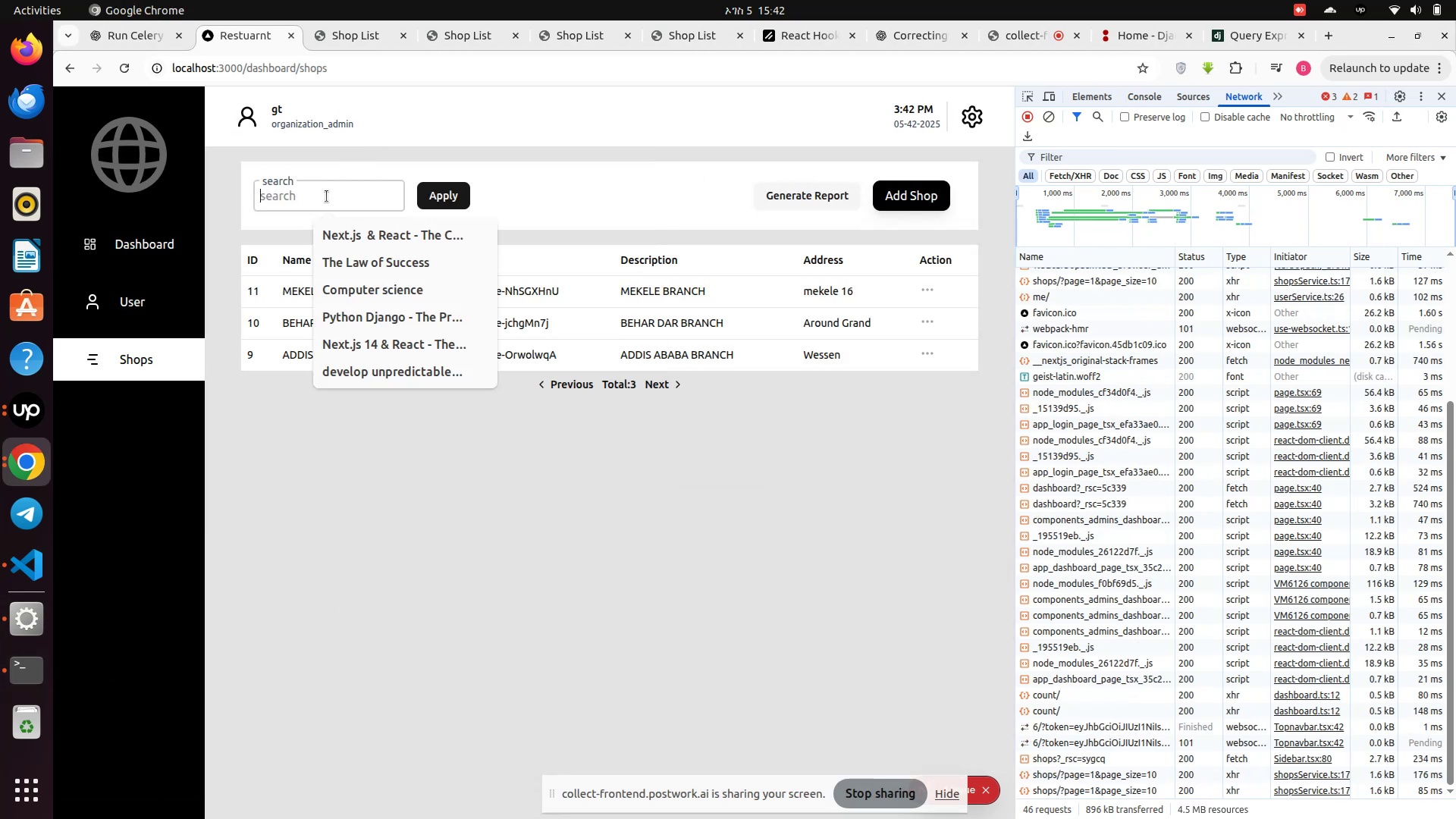 
key(A)
 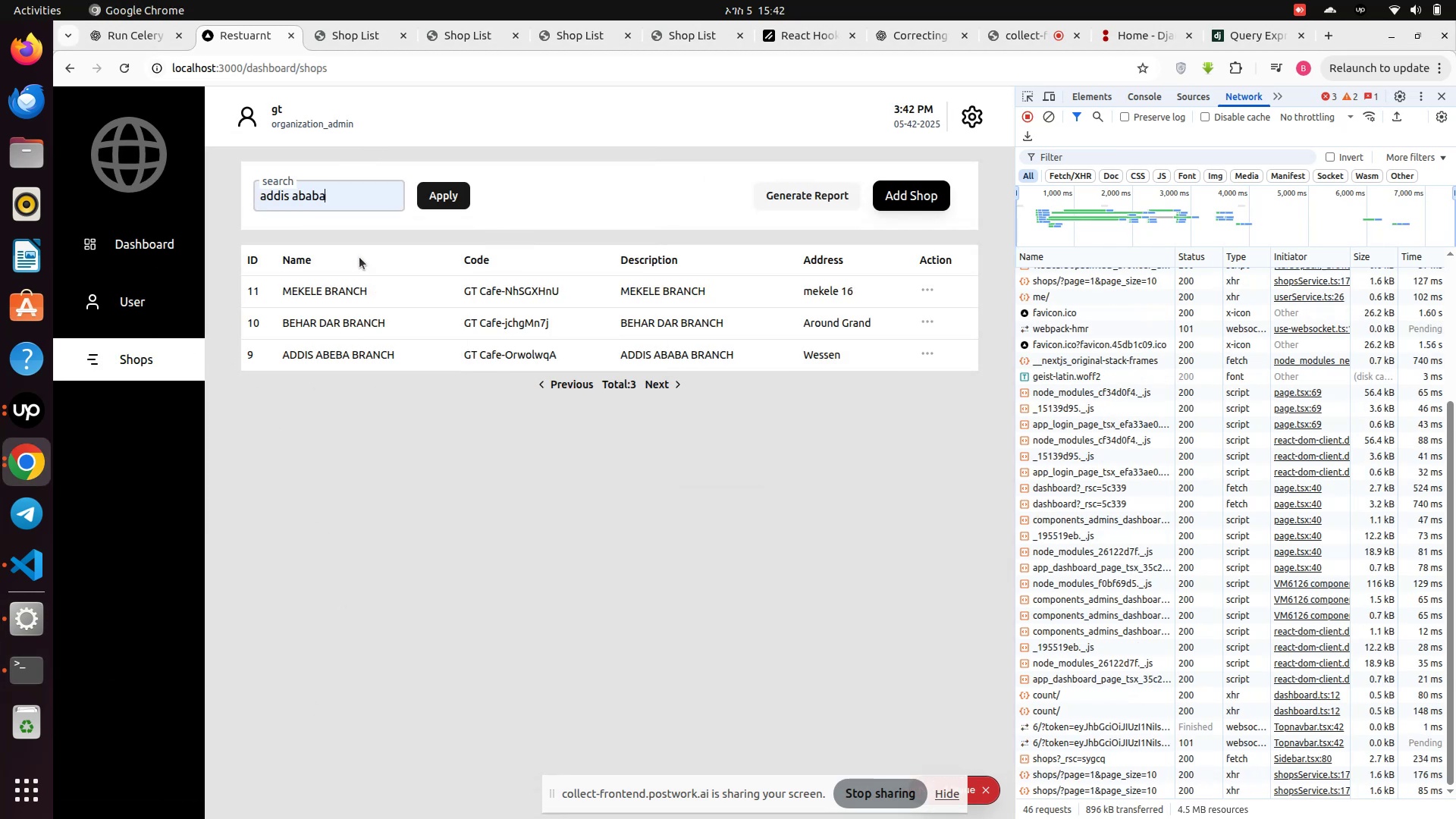 
left_click([422, 201])
 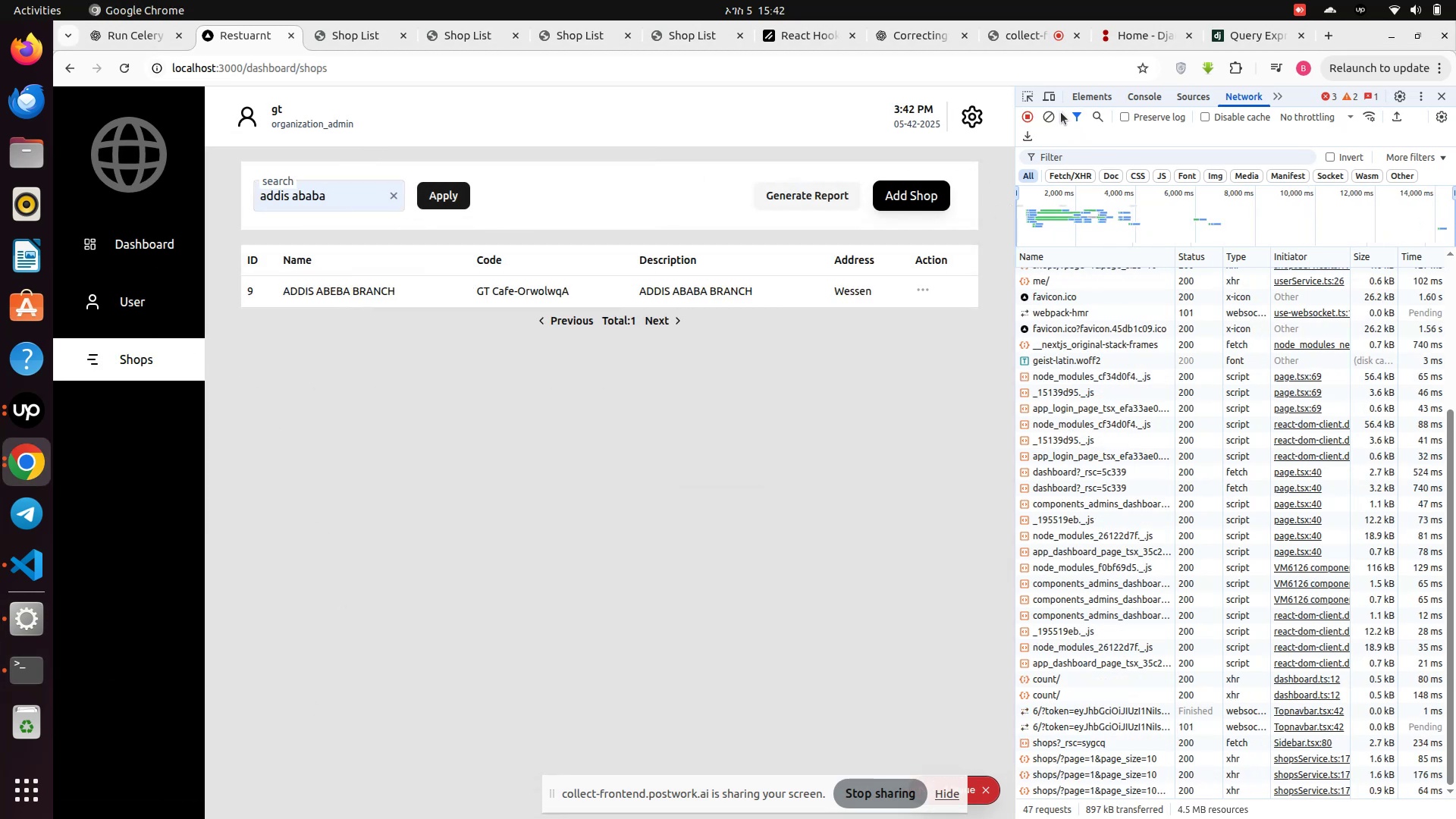 
left_click([1058, 114])
 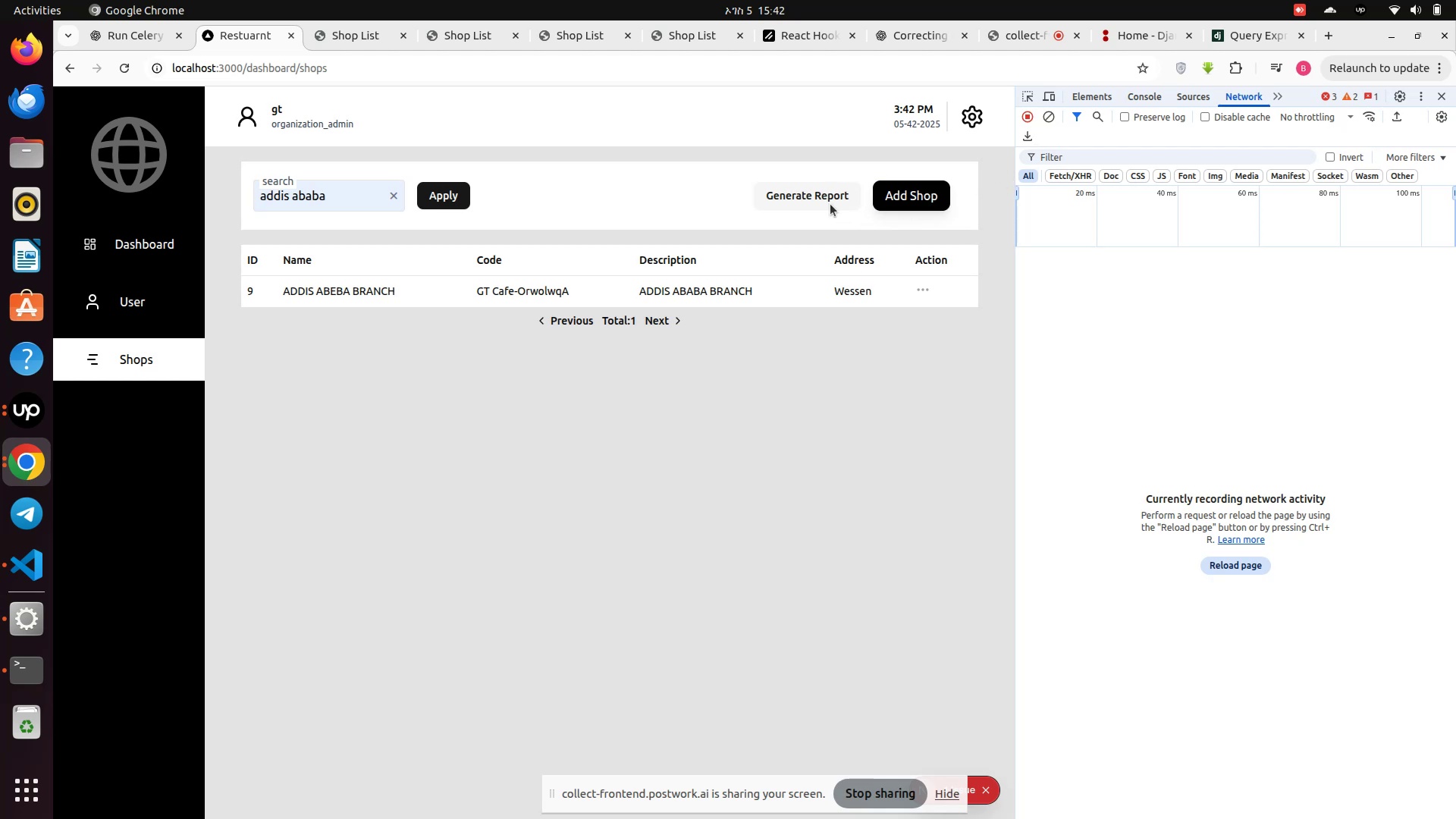 
left_click([783, 192])
 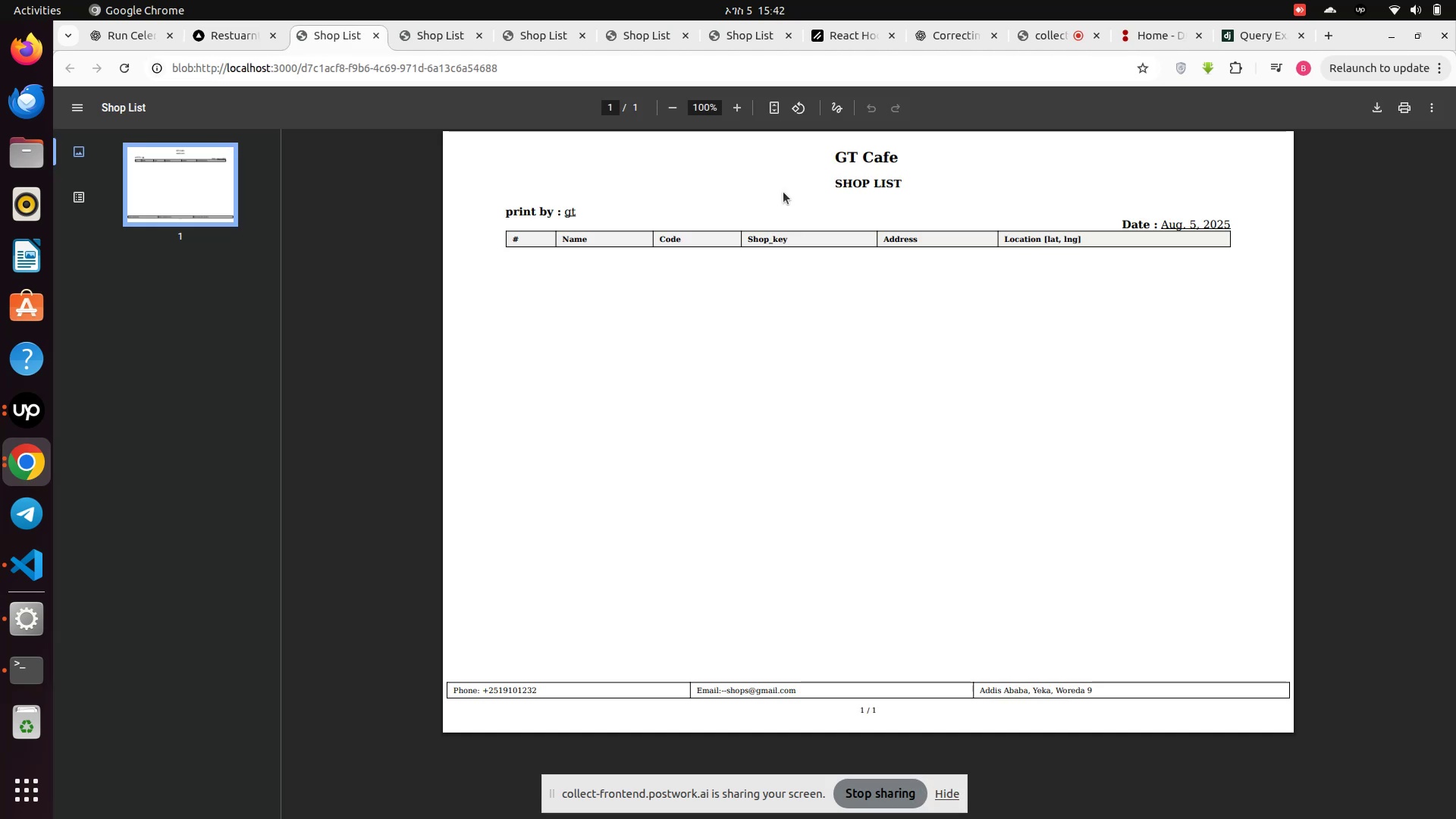 
left_click([220, 45])
 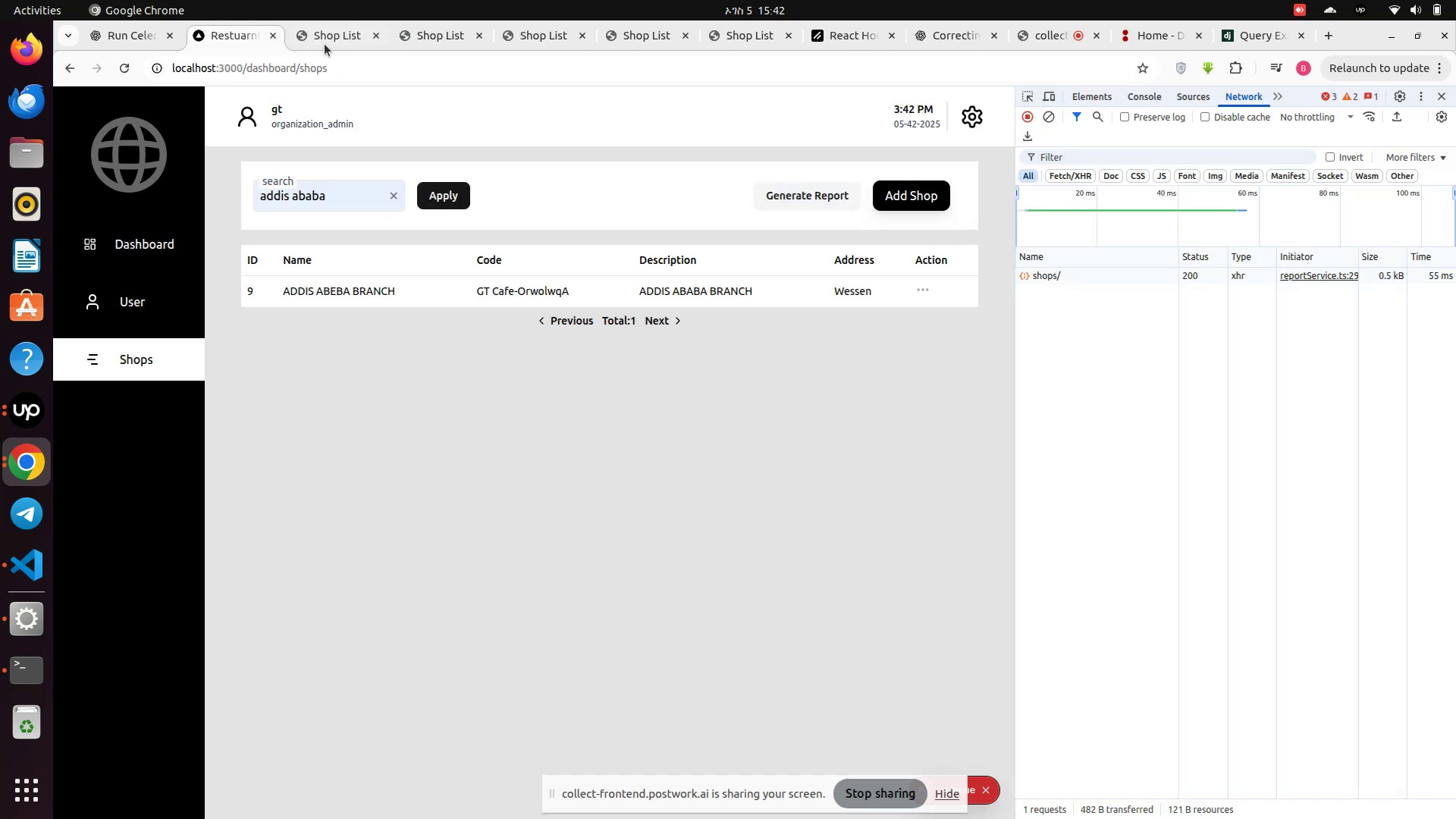 
left_click([327, 43])
 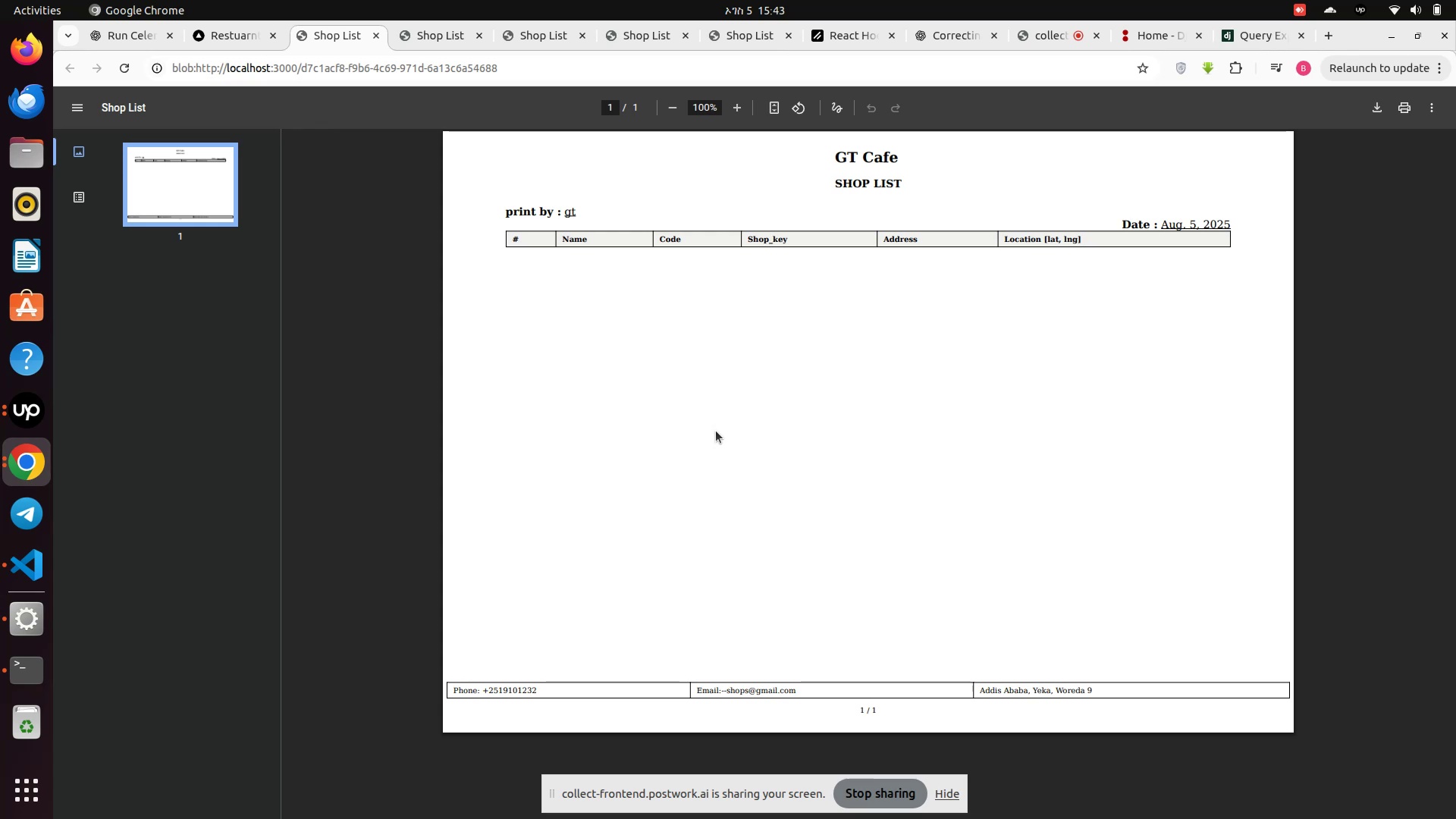 
wait(12.65)
 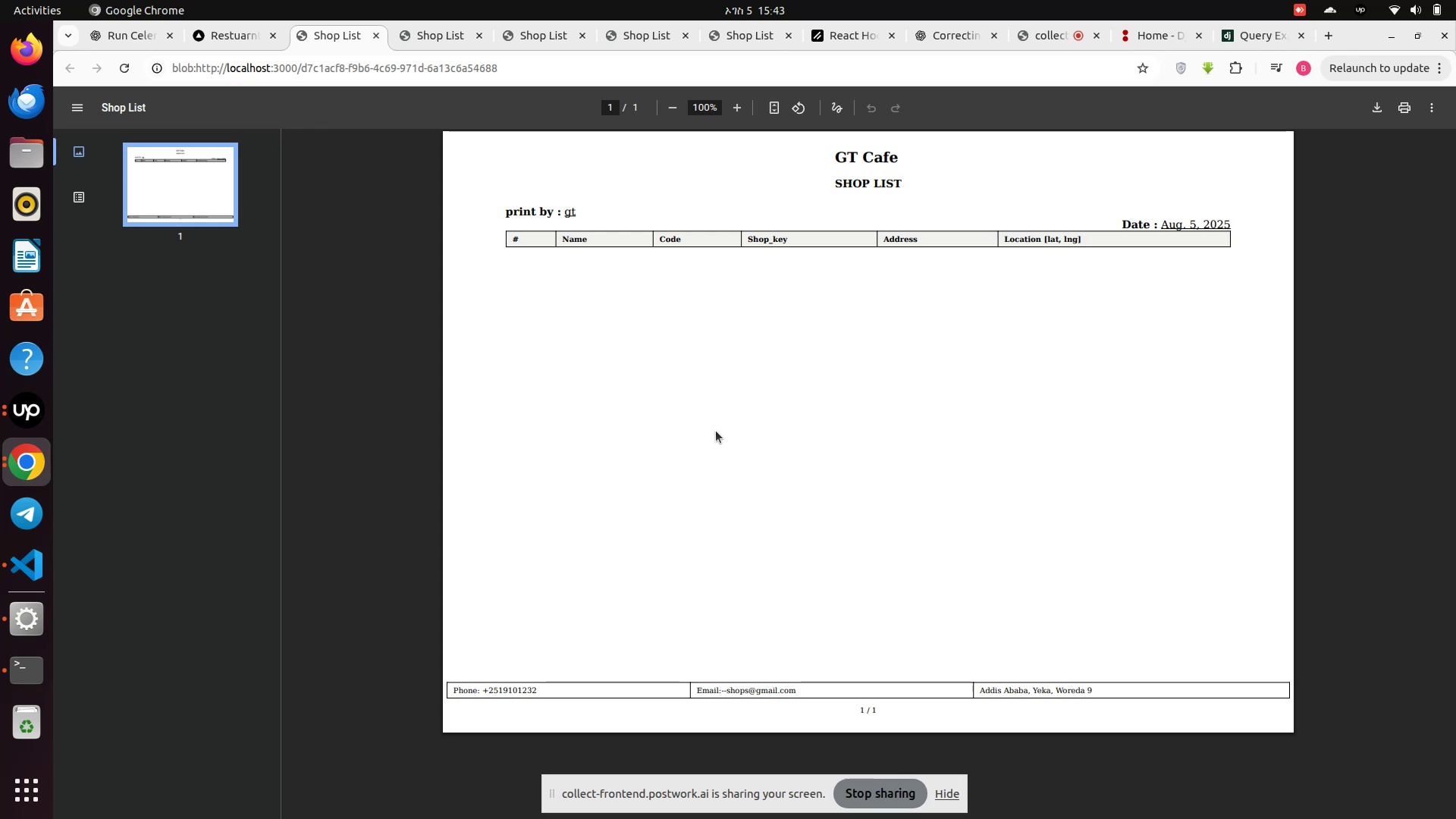 
left_click([938, 36])
 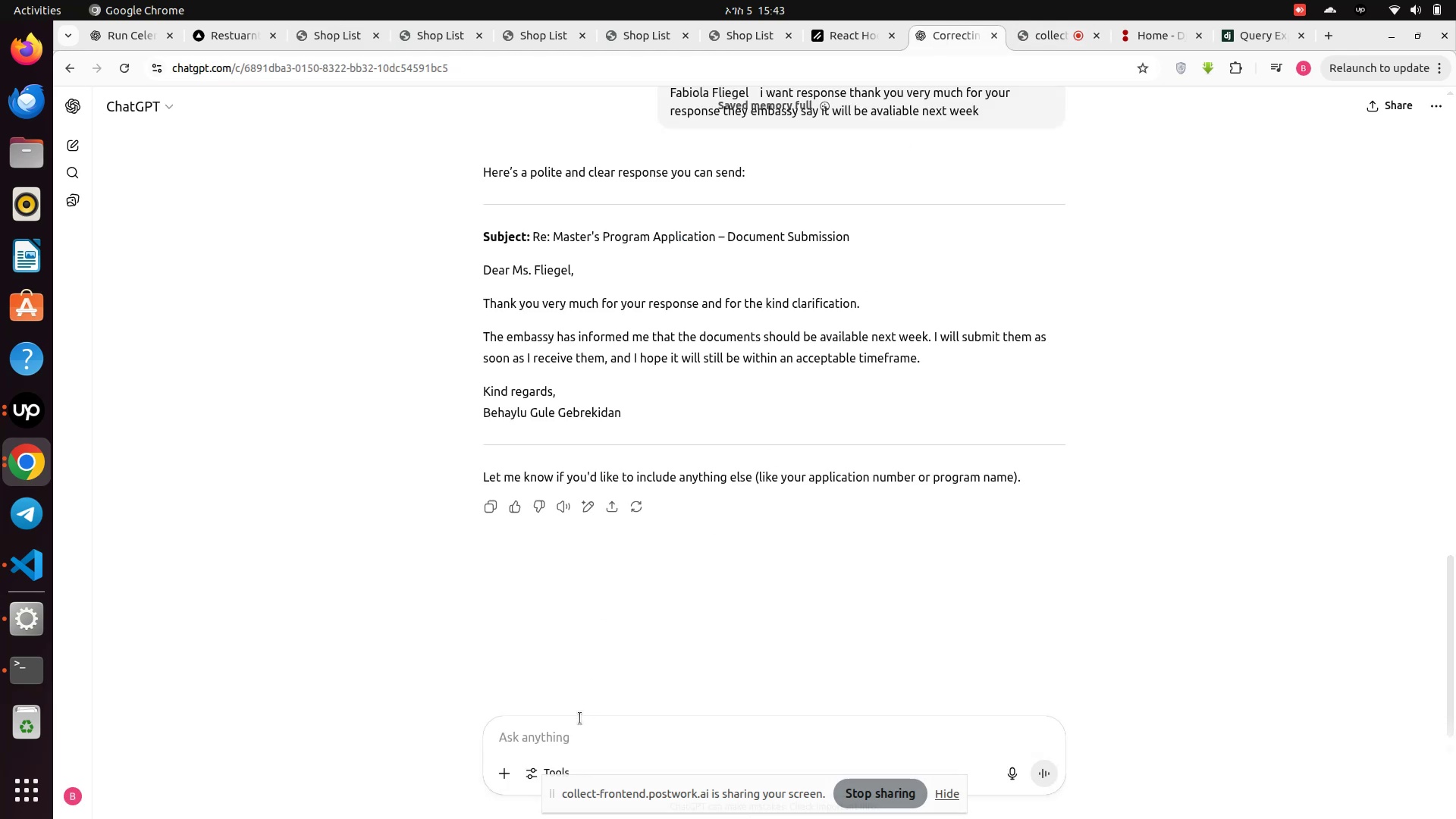 
left_click([580, 719])
 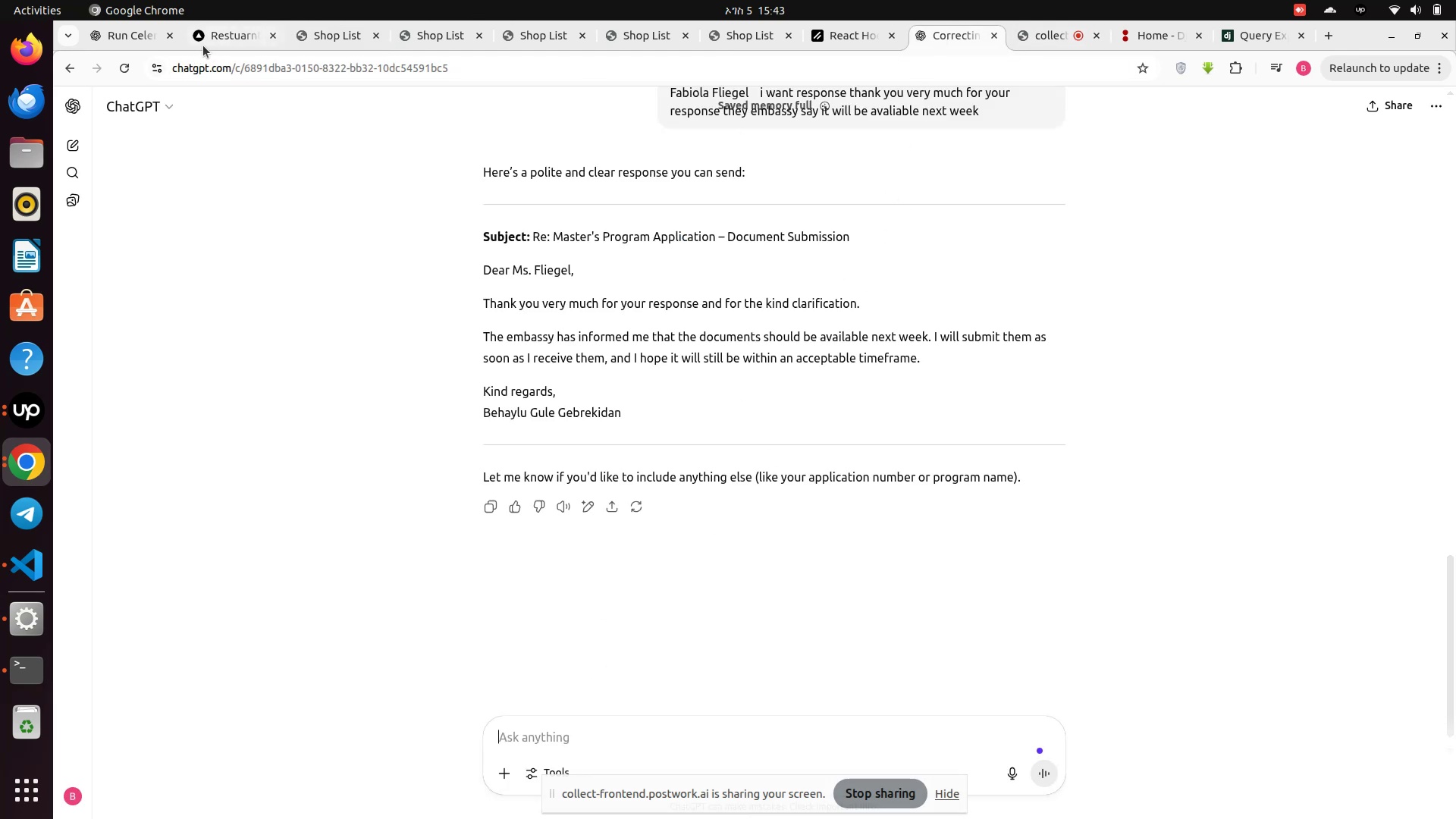 
left_click([106, 34])
 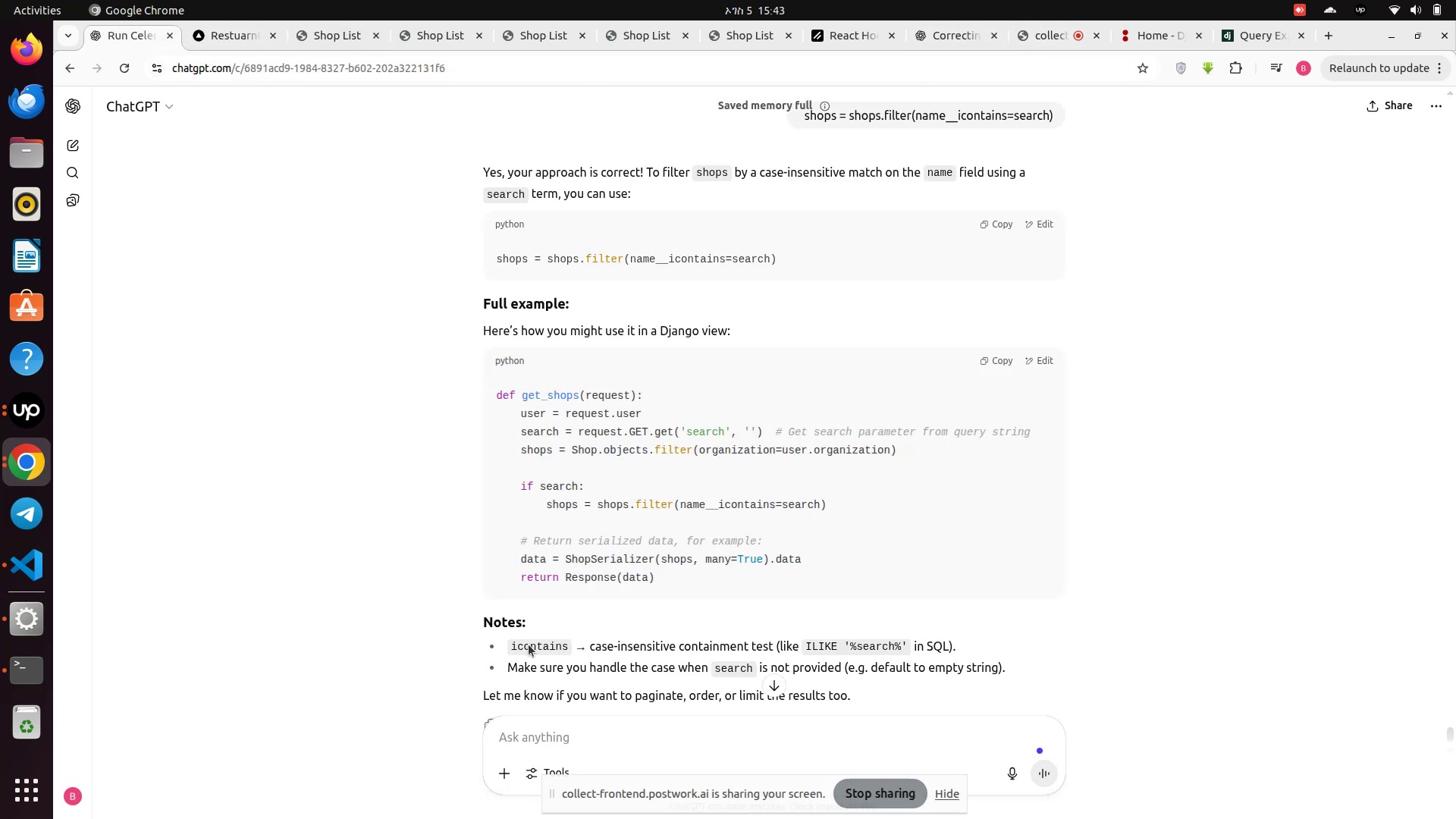 
scroll: coordinate [567, 597], scroll_direction: down, amount: 14.0
 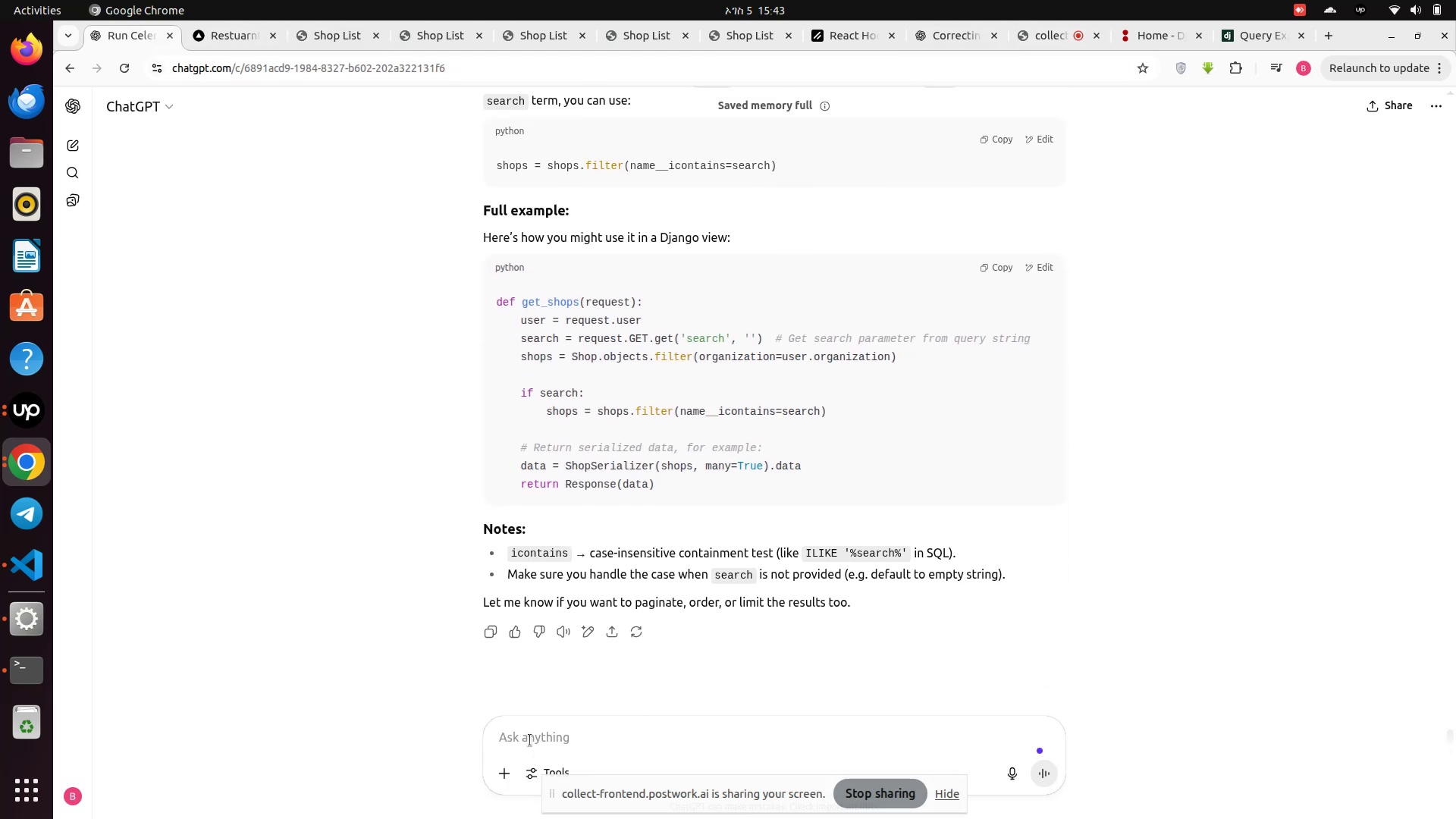 
left_click([530, 739])
 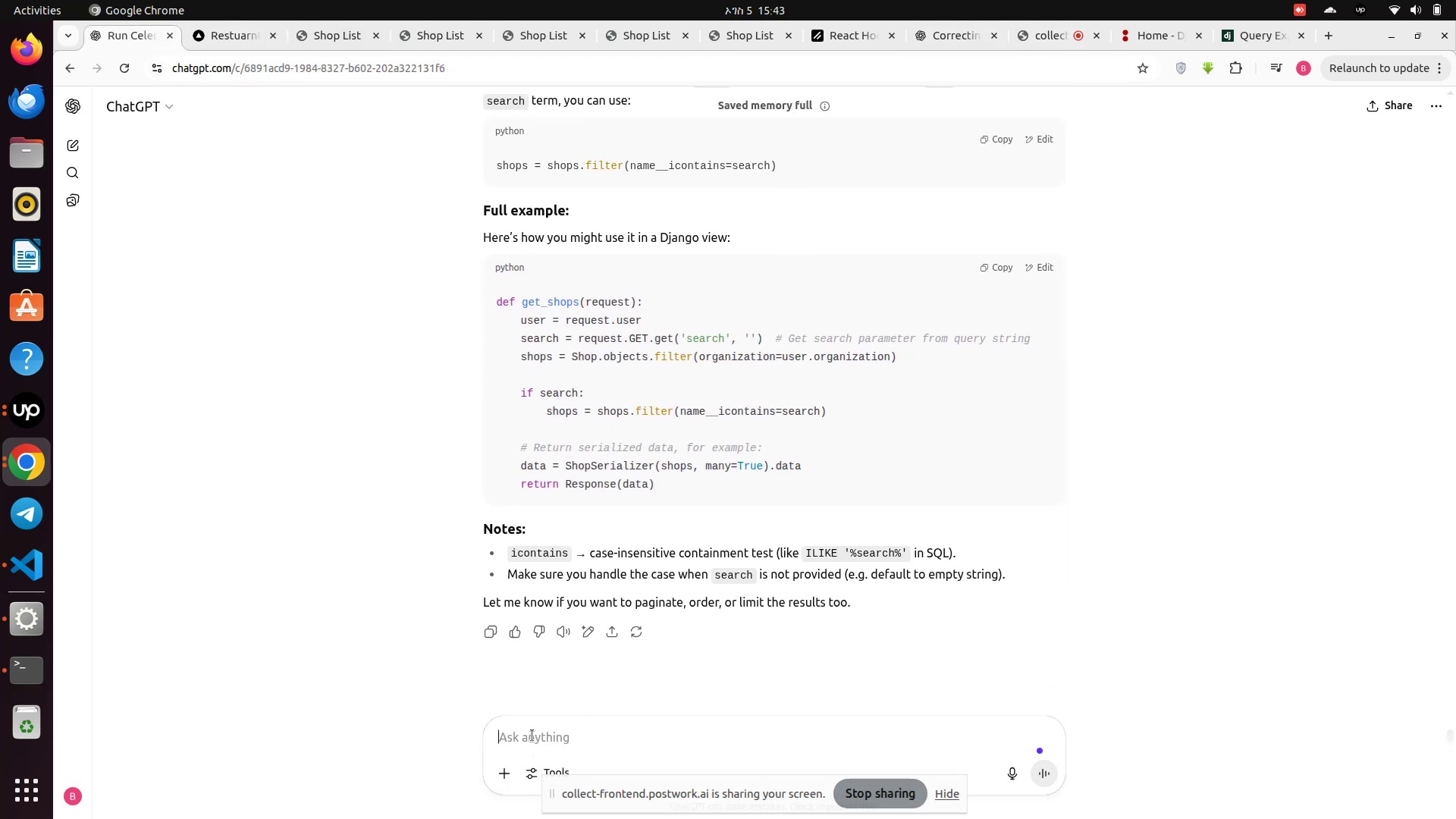 
type(how to sear)
 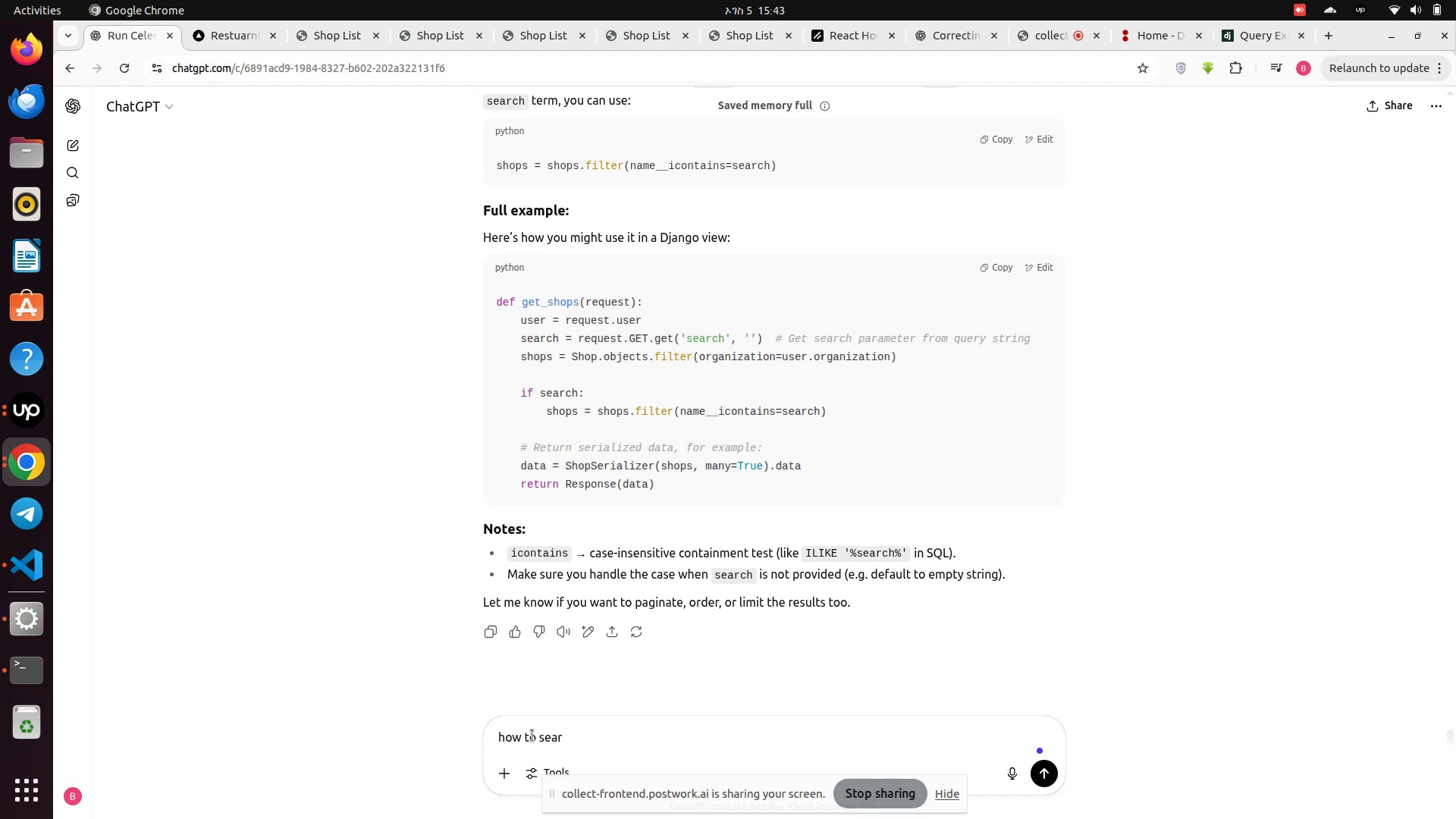 
wait(32.61)
 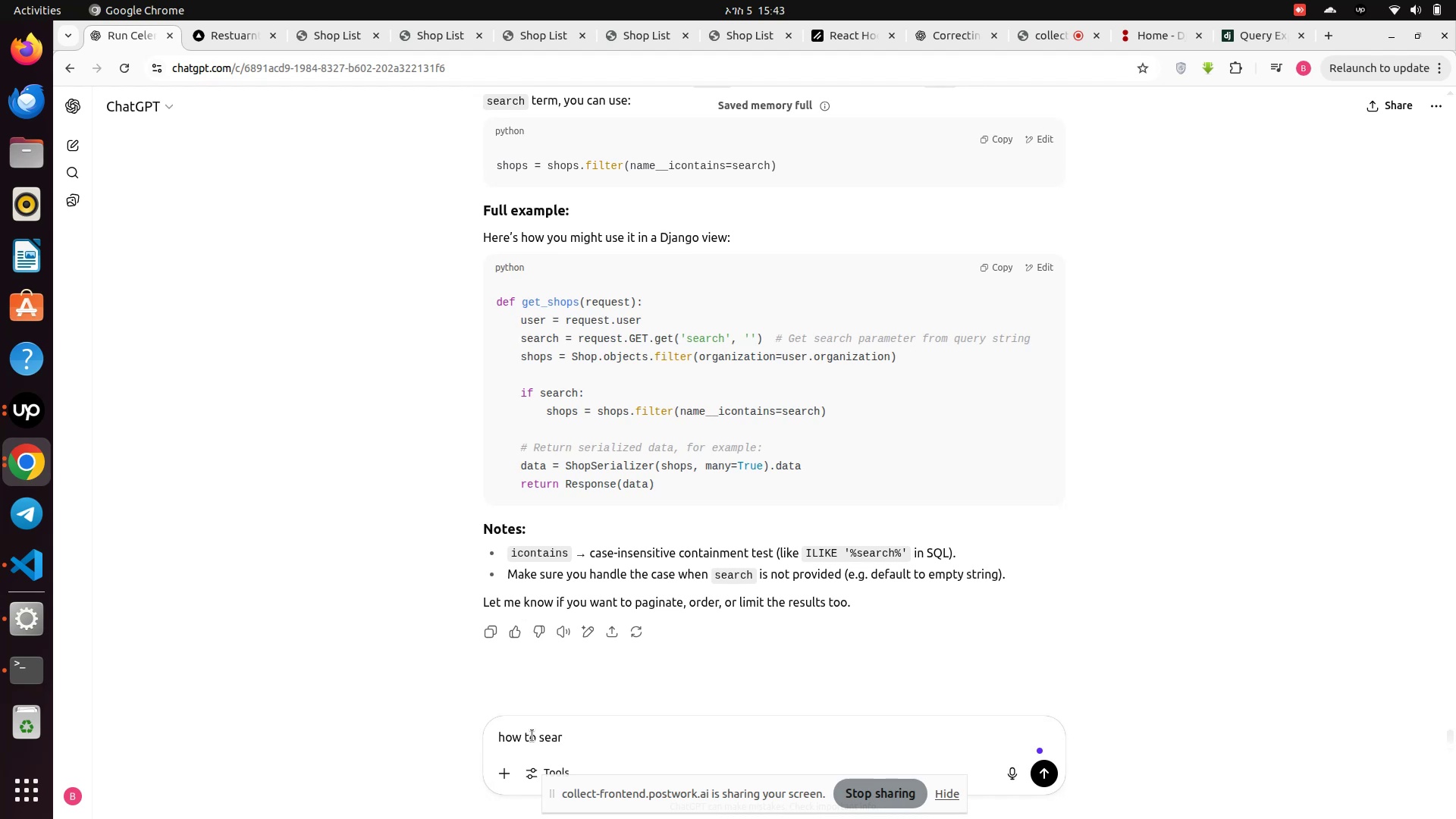 
left_click([640, 43])
 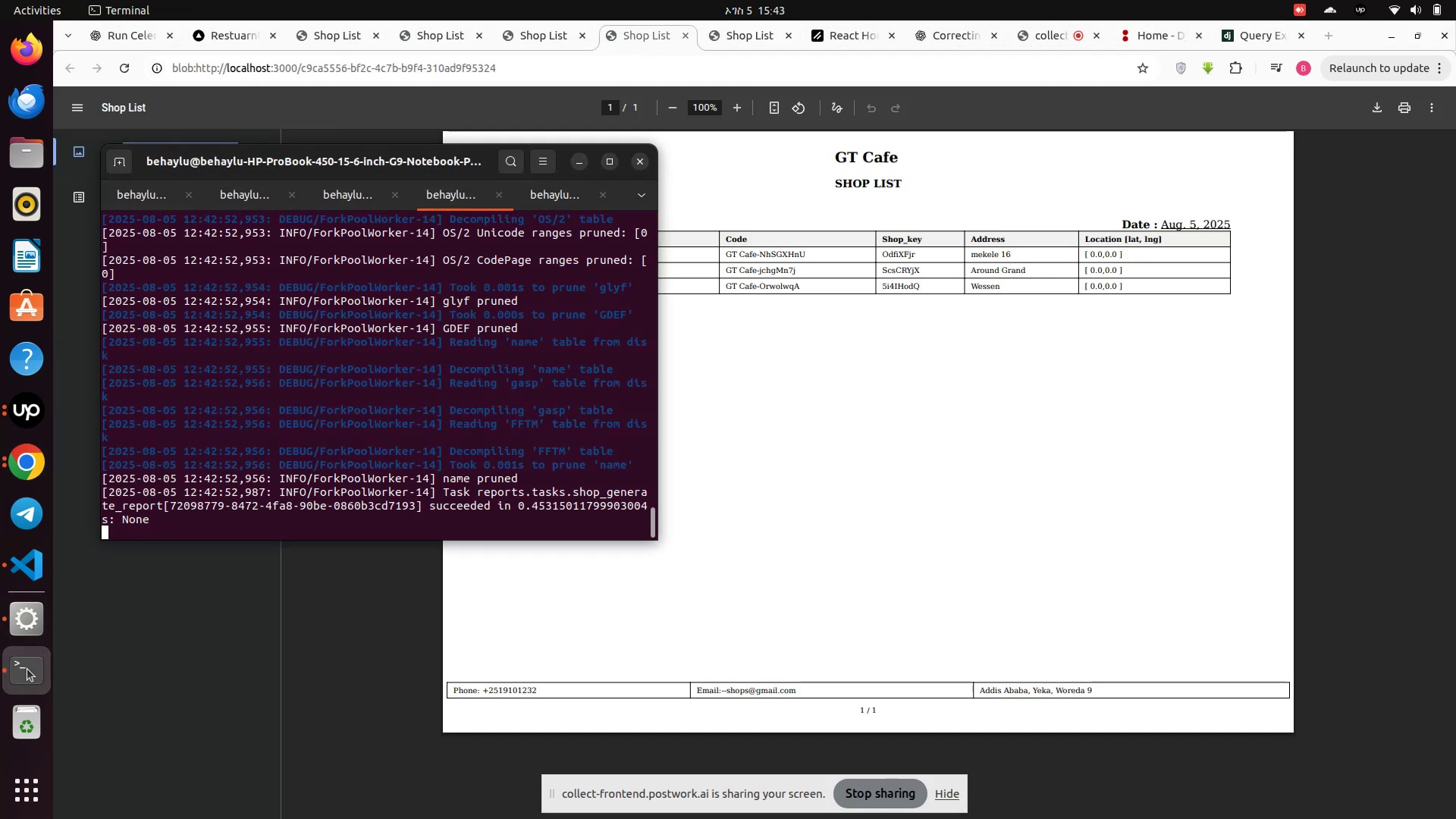 
scroll: coordinate [362, 422], scroll_direction: up, amount: 88.0
 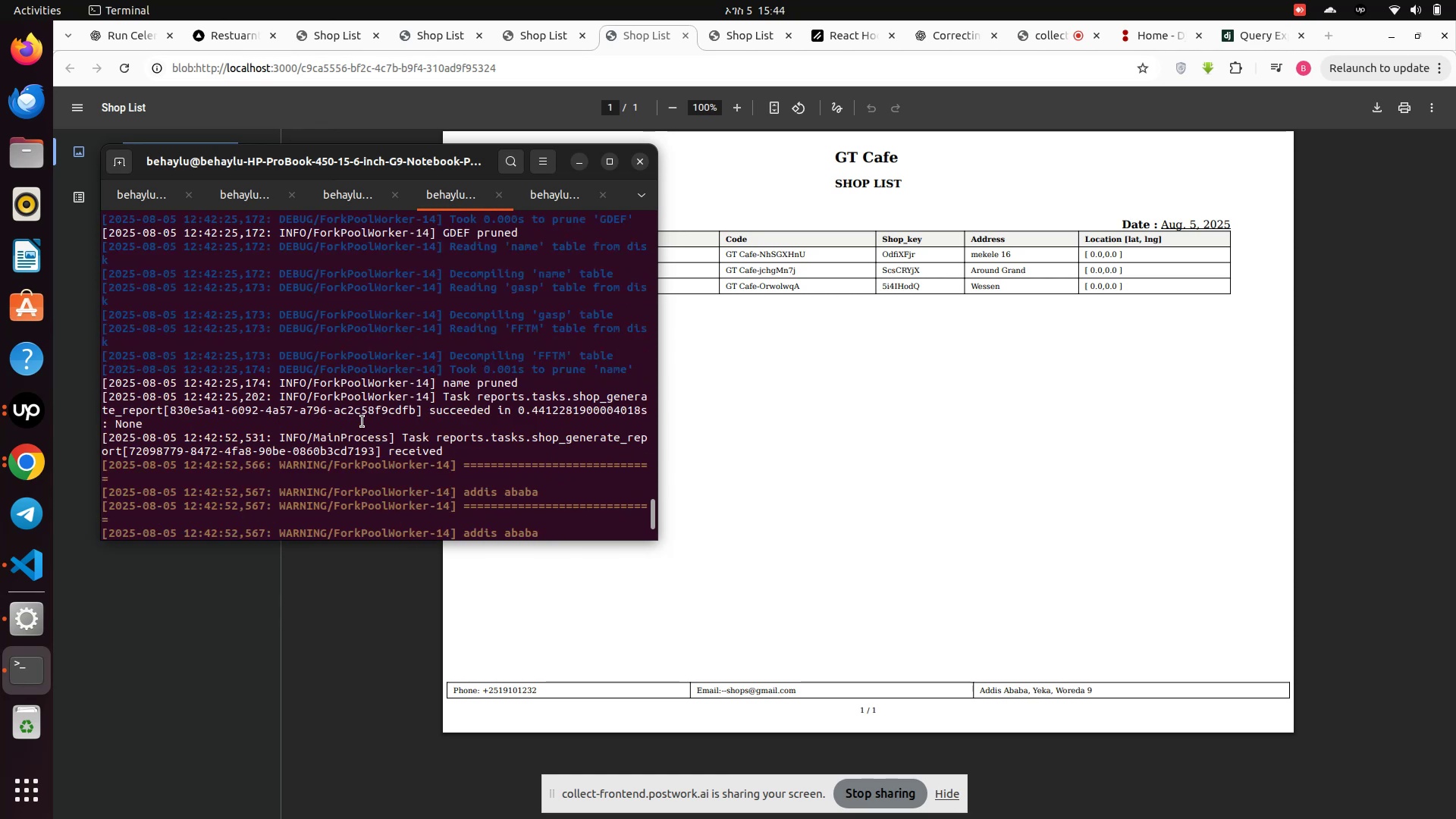 
scroll: coordinate [362, 422], scroll_direction: down, amount: 1.0
 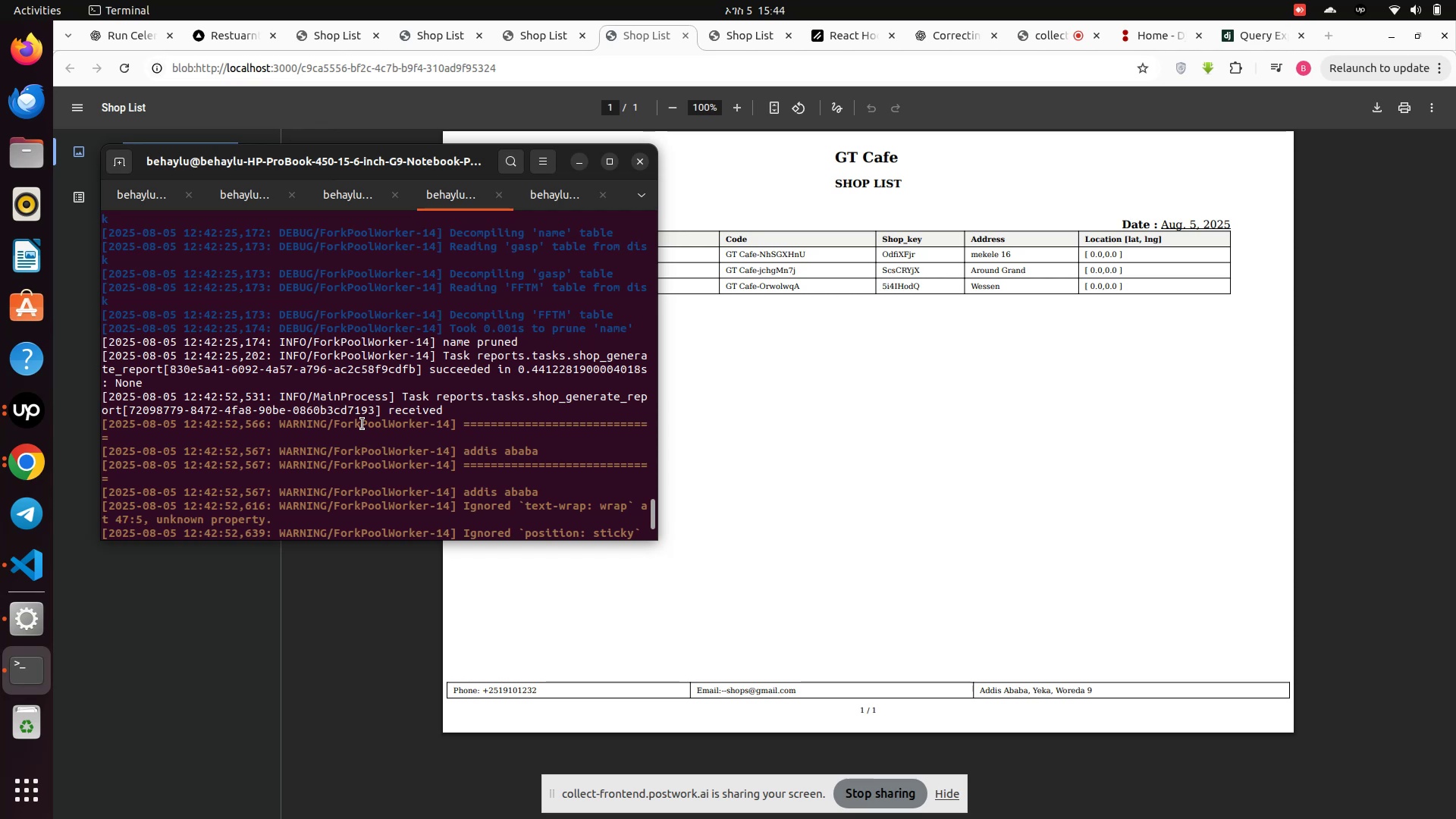 
wait(10.82)
 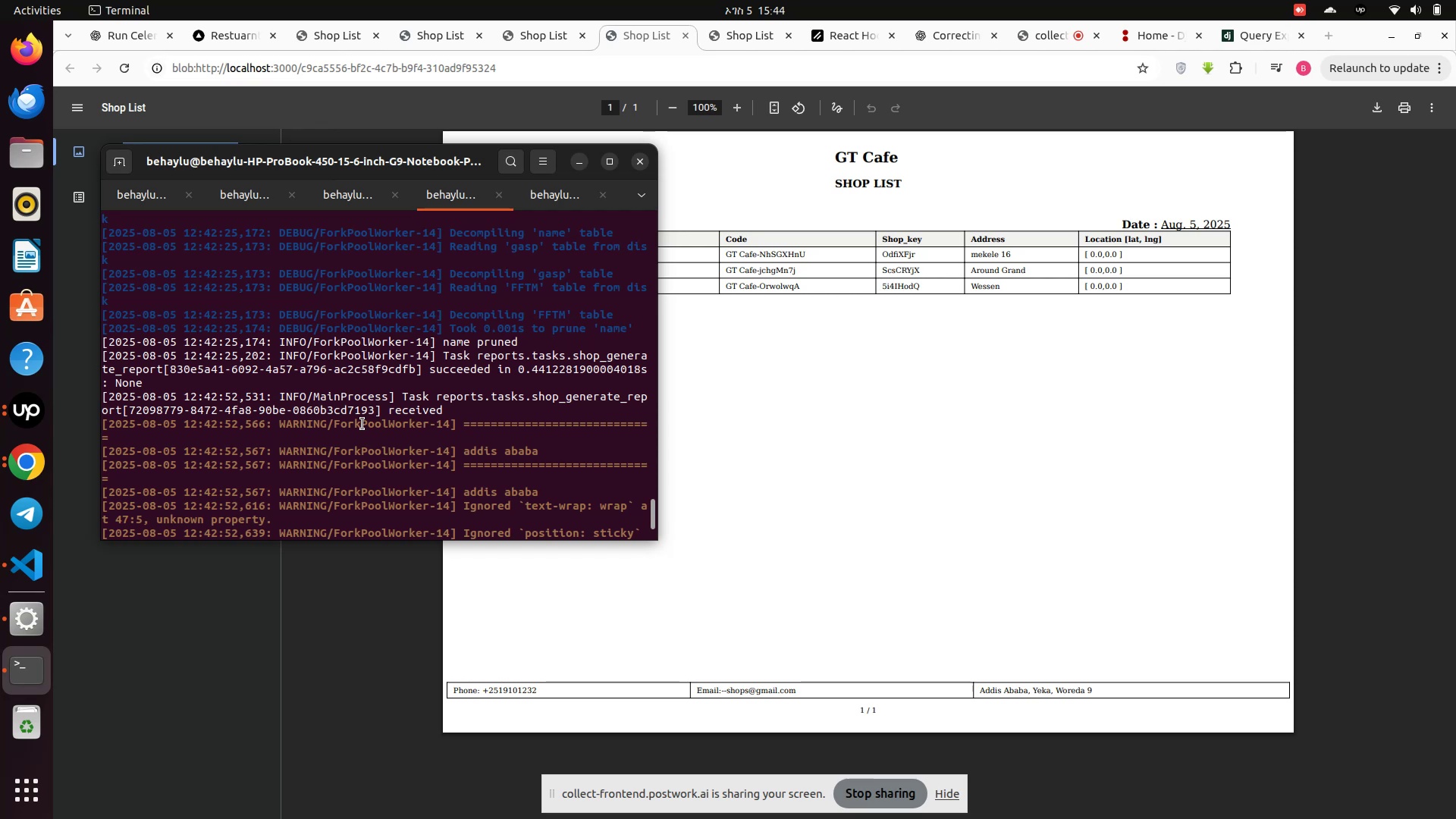 
left_click([226, 33])
 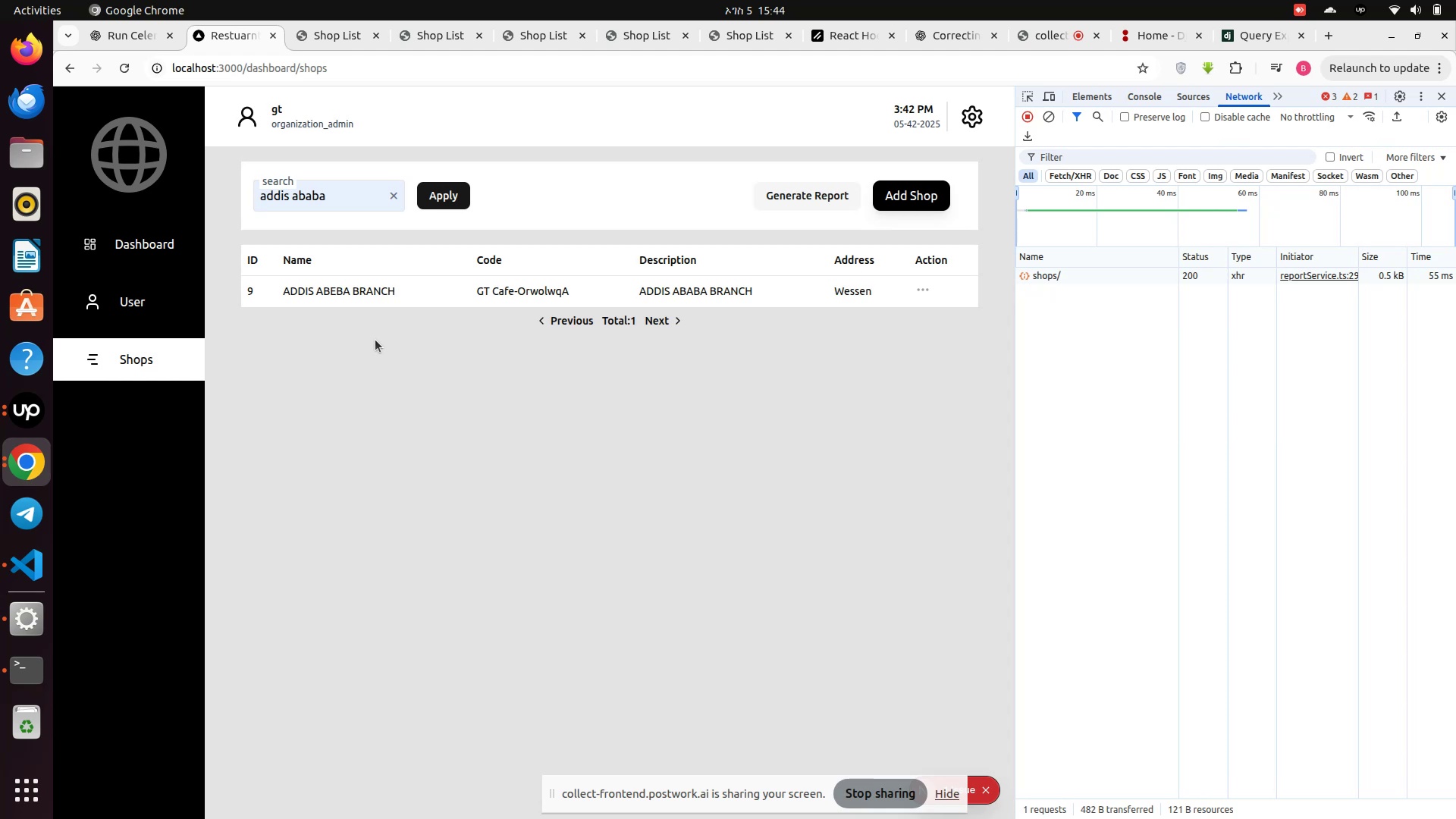 
wait(7.5)
 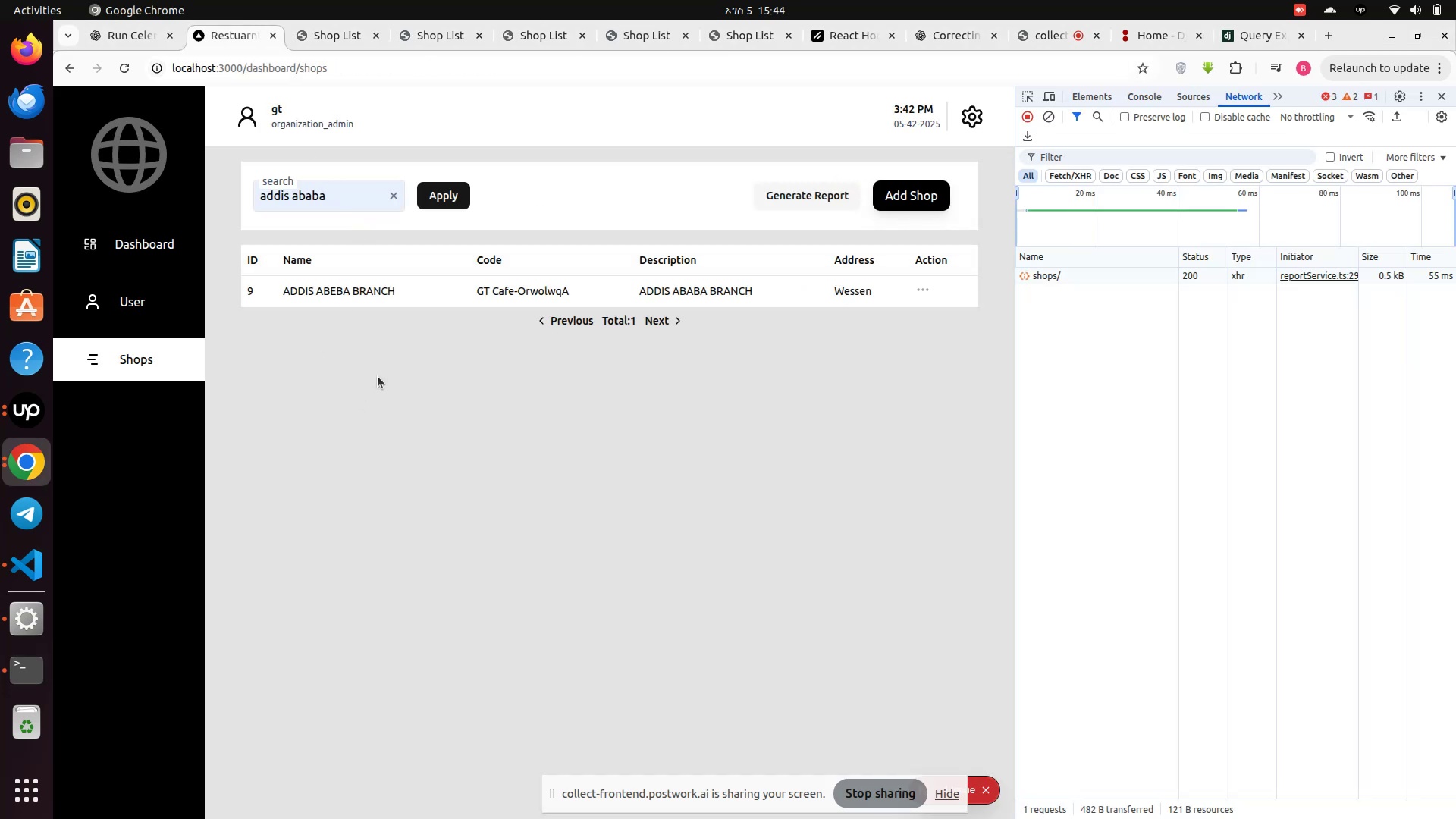 
left_click([1075, 278])
 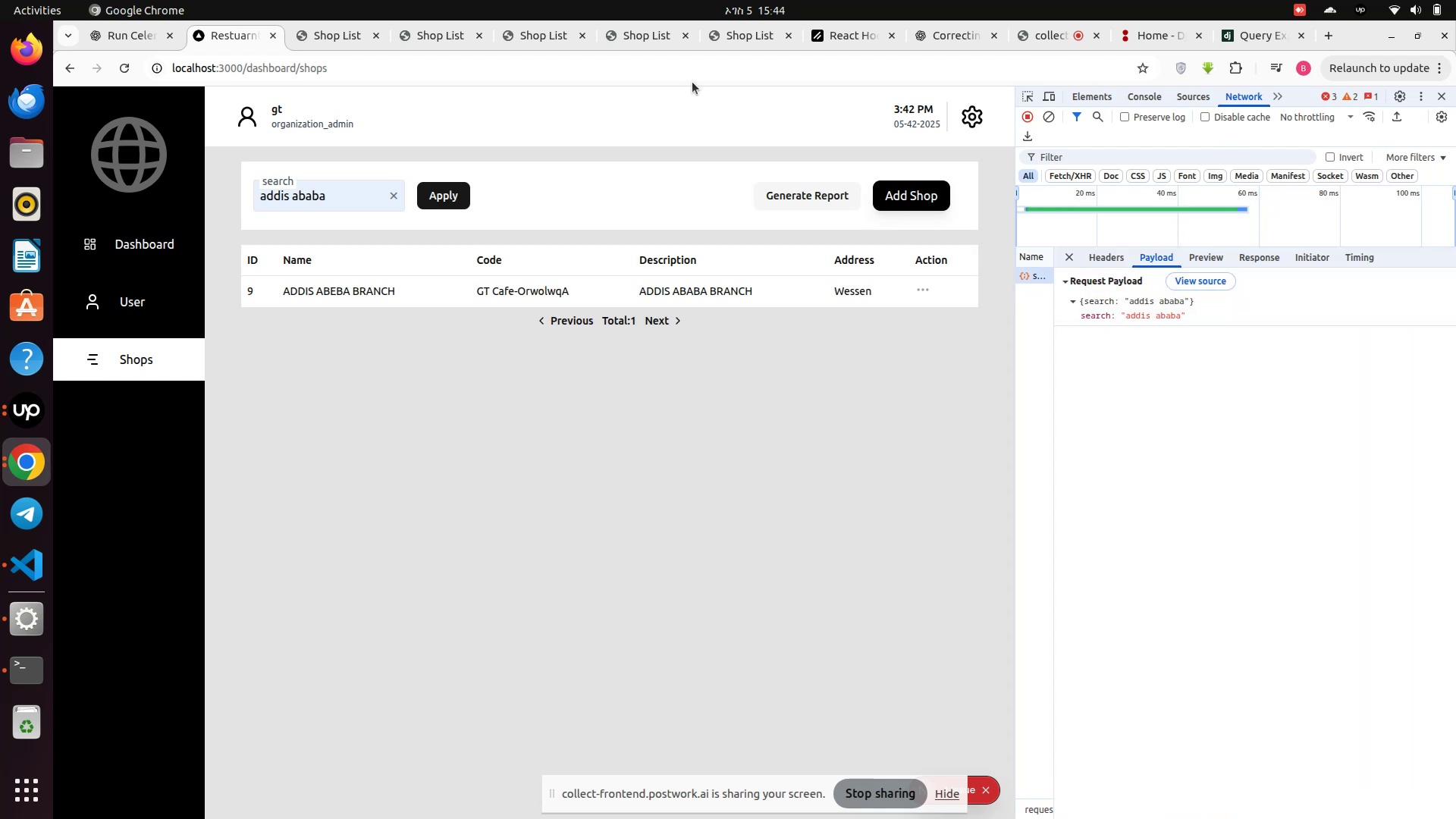 
left_click([935, 31])
 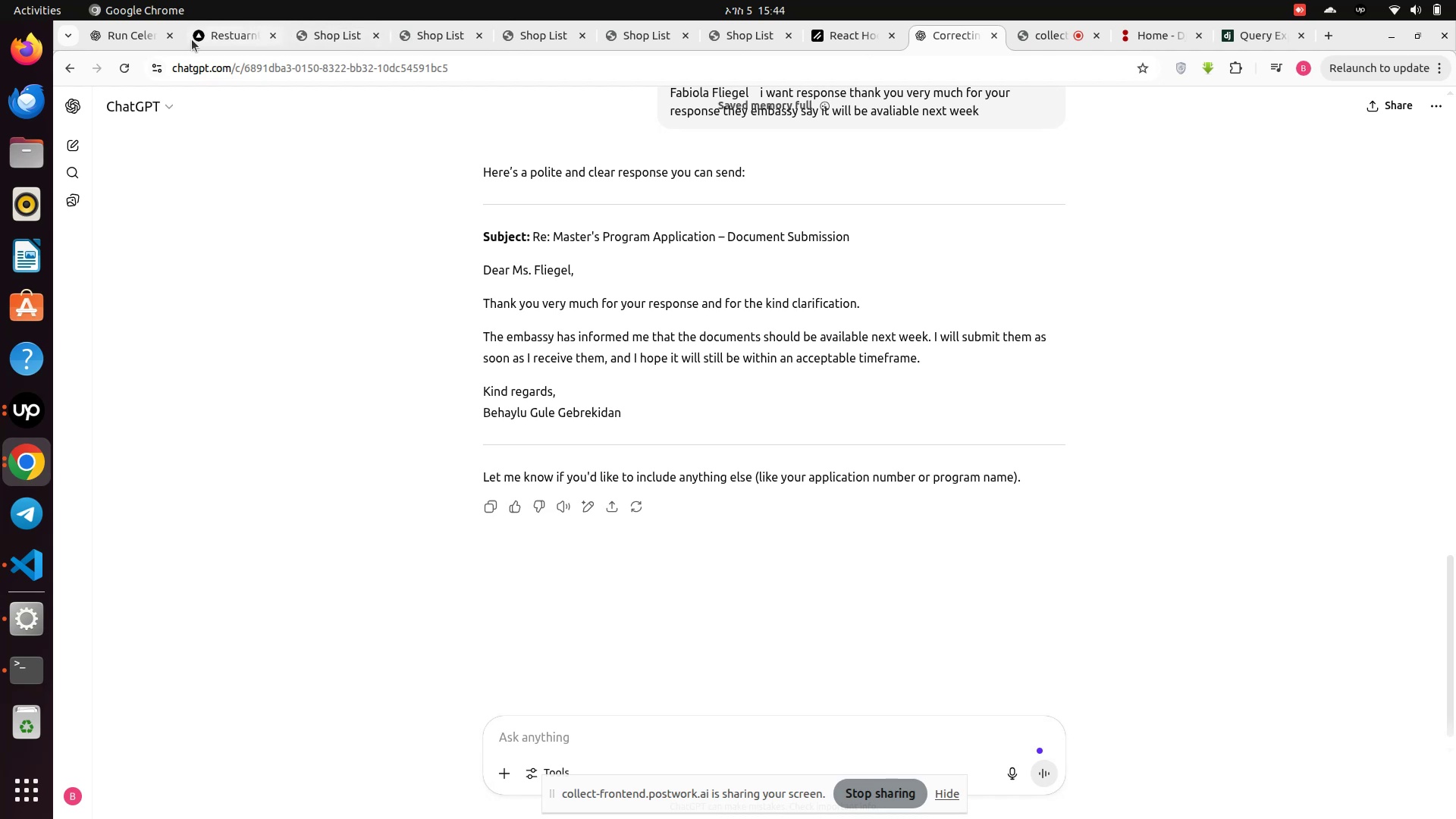 
left_click([119, 34])
 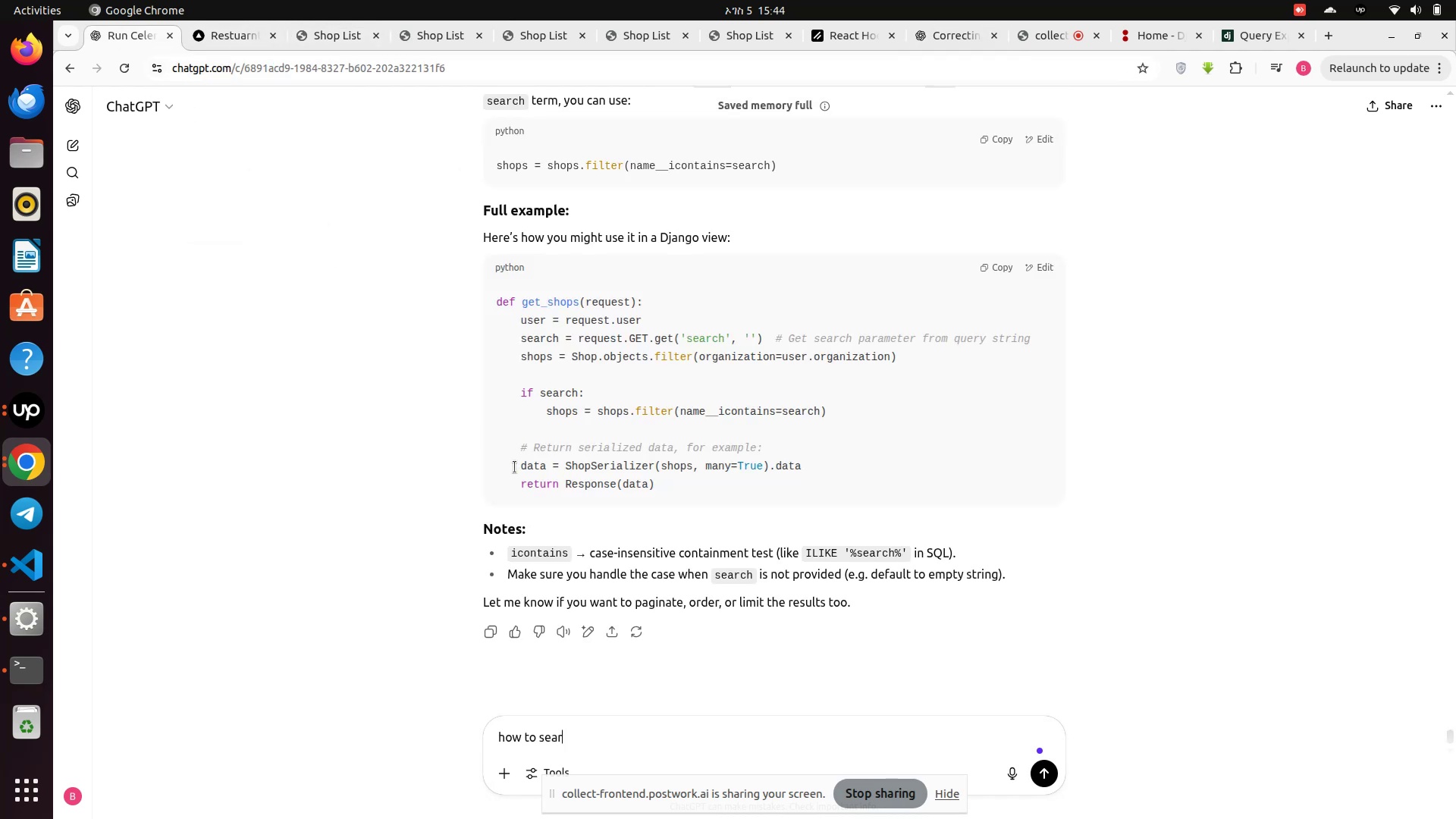 
scroll: coordinate [525, 476], scroll_direction: down, amount: 2.0
 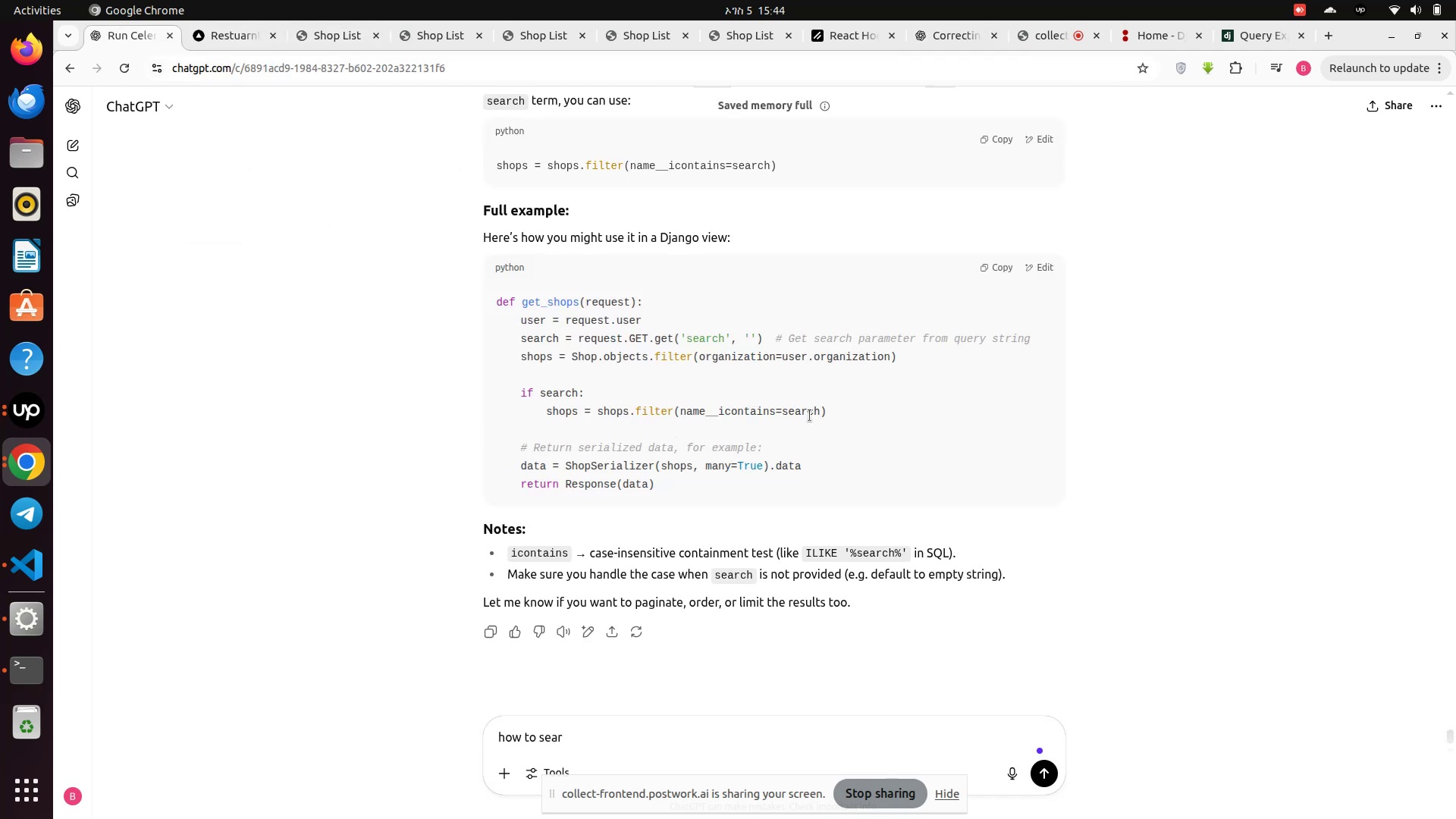 
left_click_drag(start_coordinate=[833, 409], to_coordinate=[544, 412])
 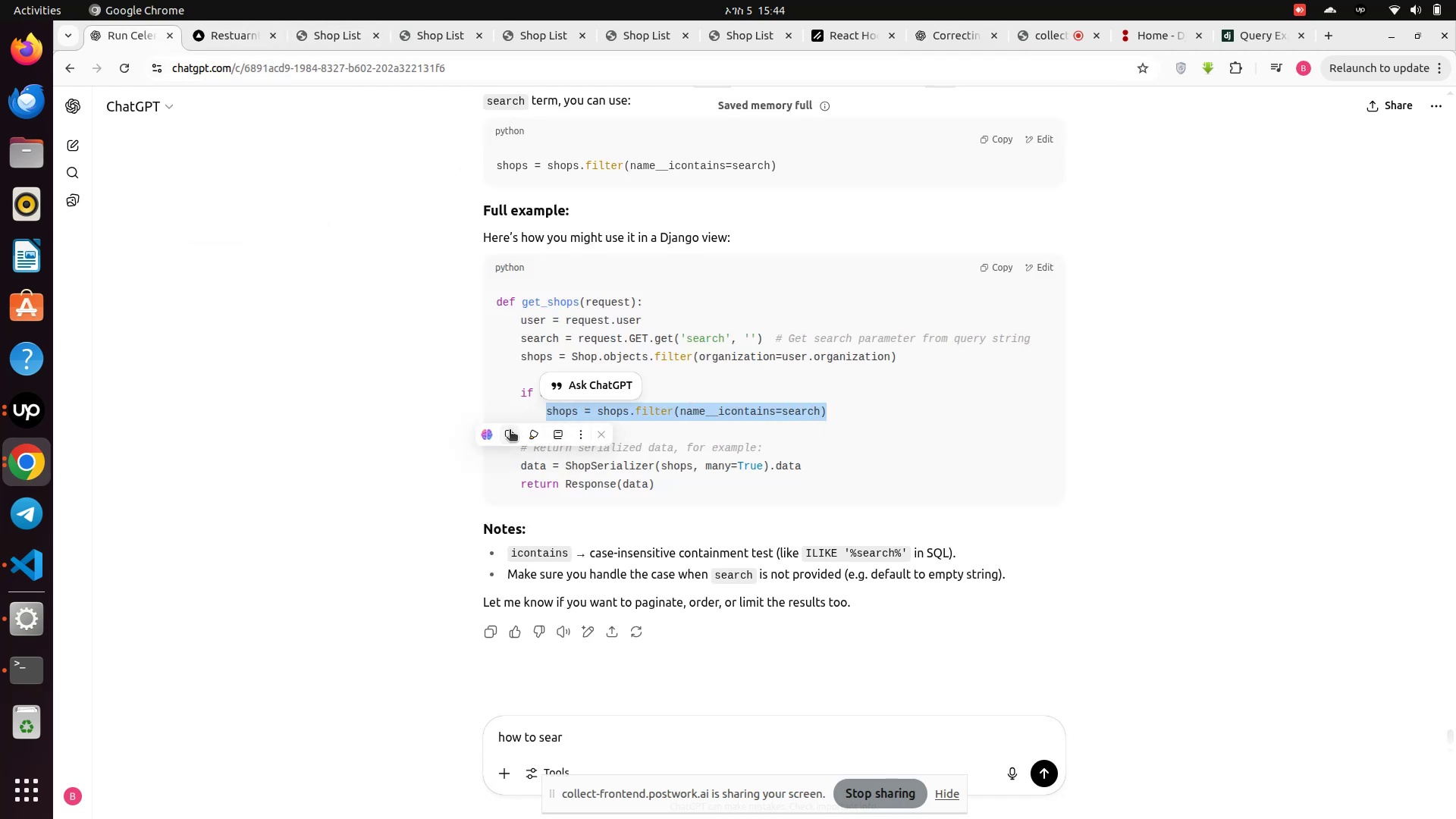 
left_click([499, 433])
 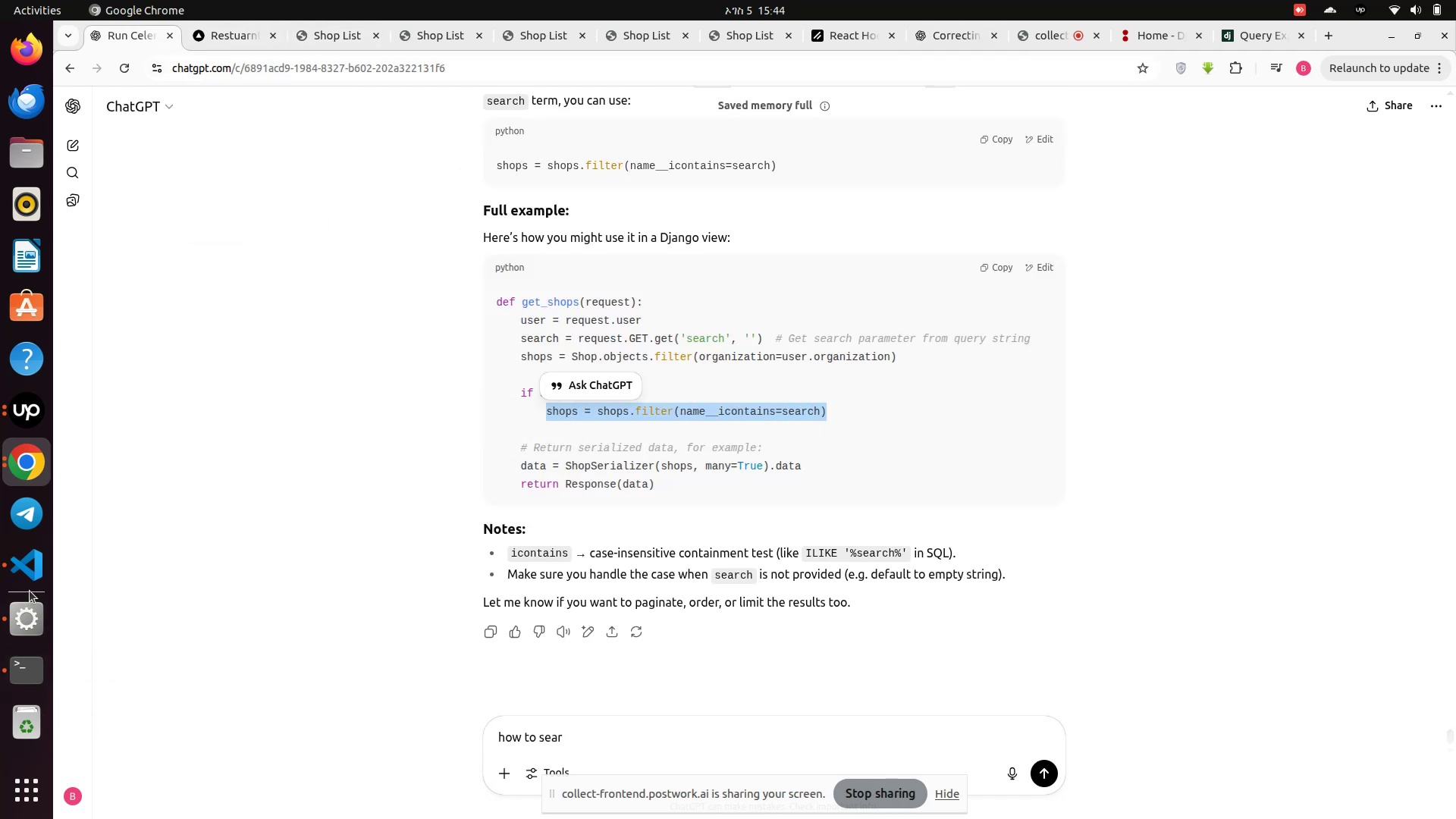 
left_click([30, 577])
 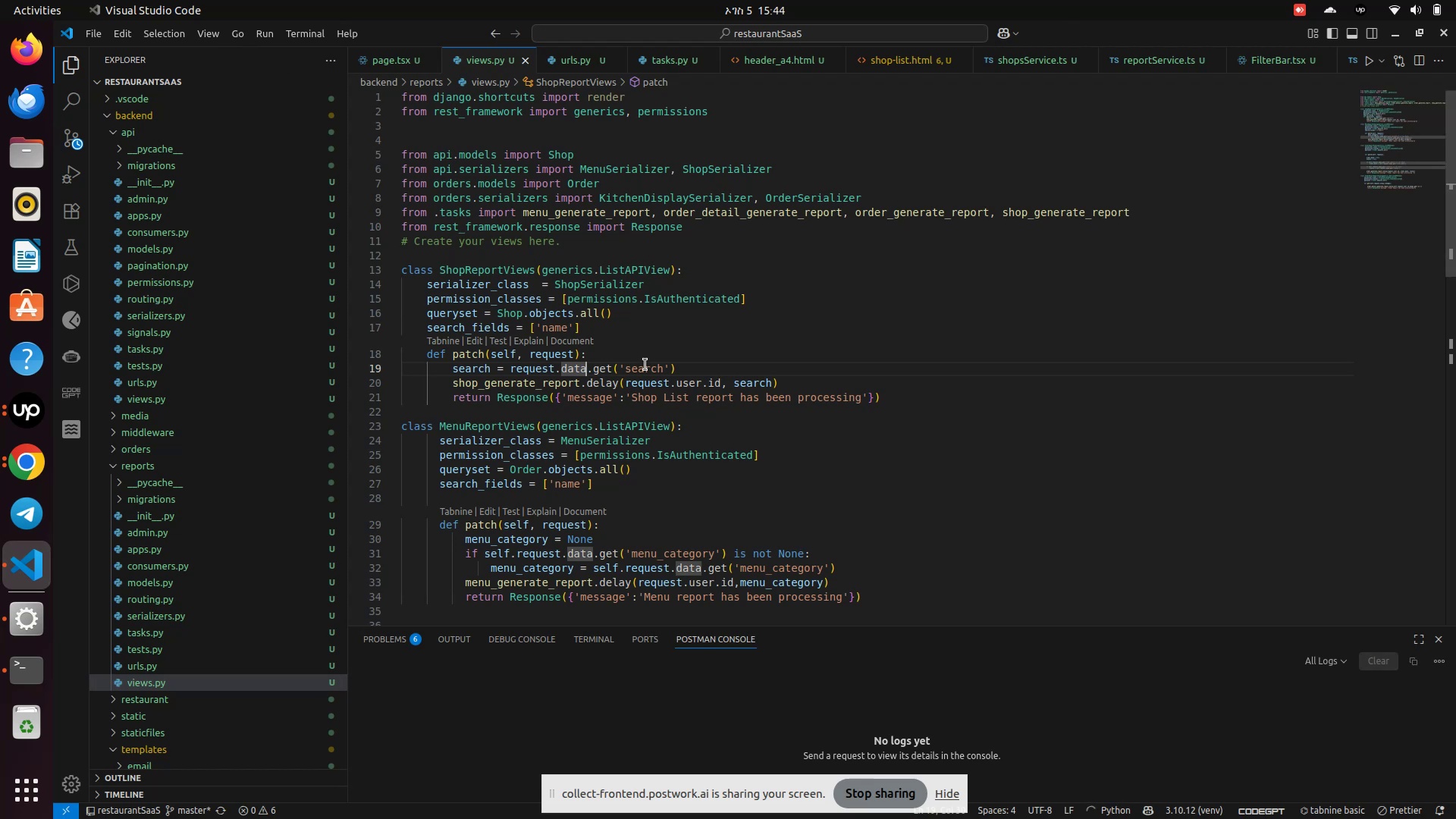 
left_click([649, 372])
 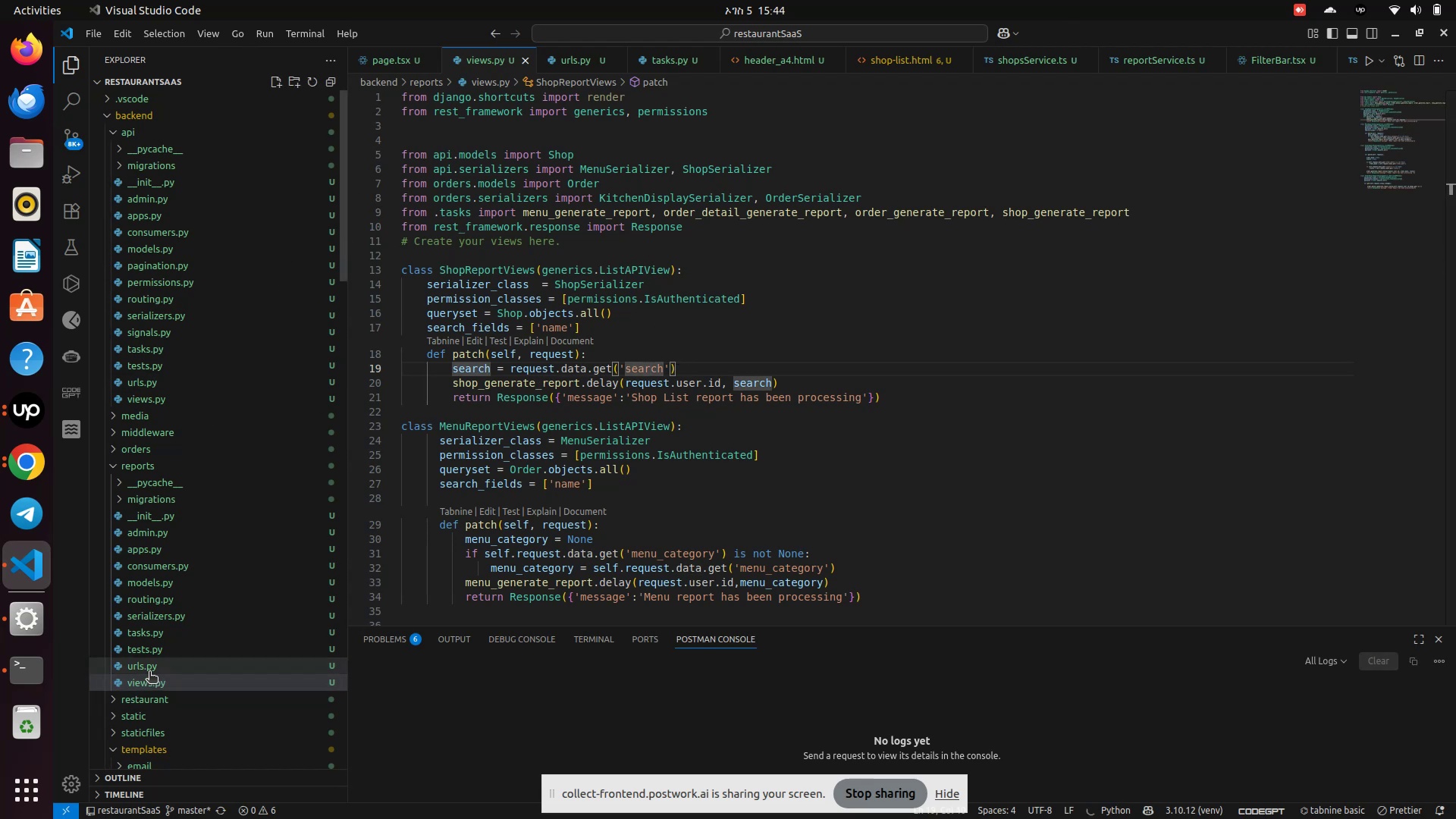 
wait(5.45)
 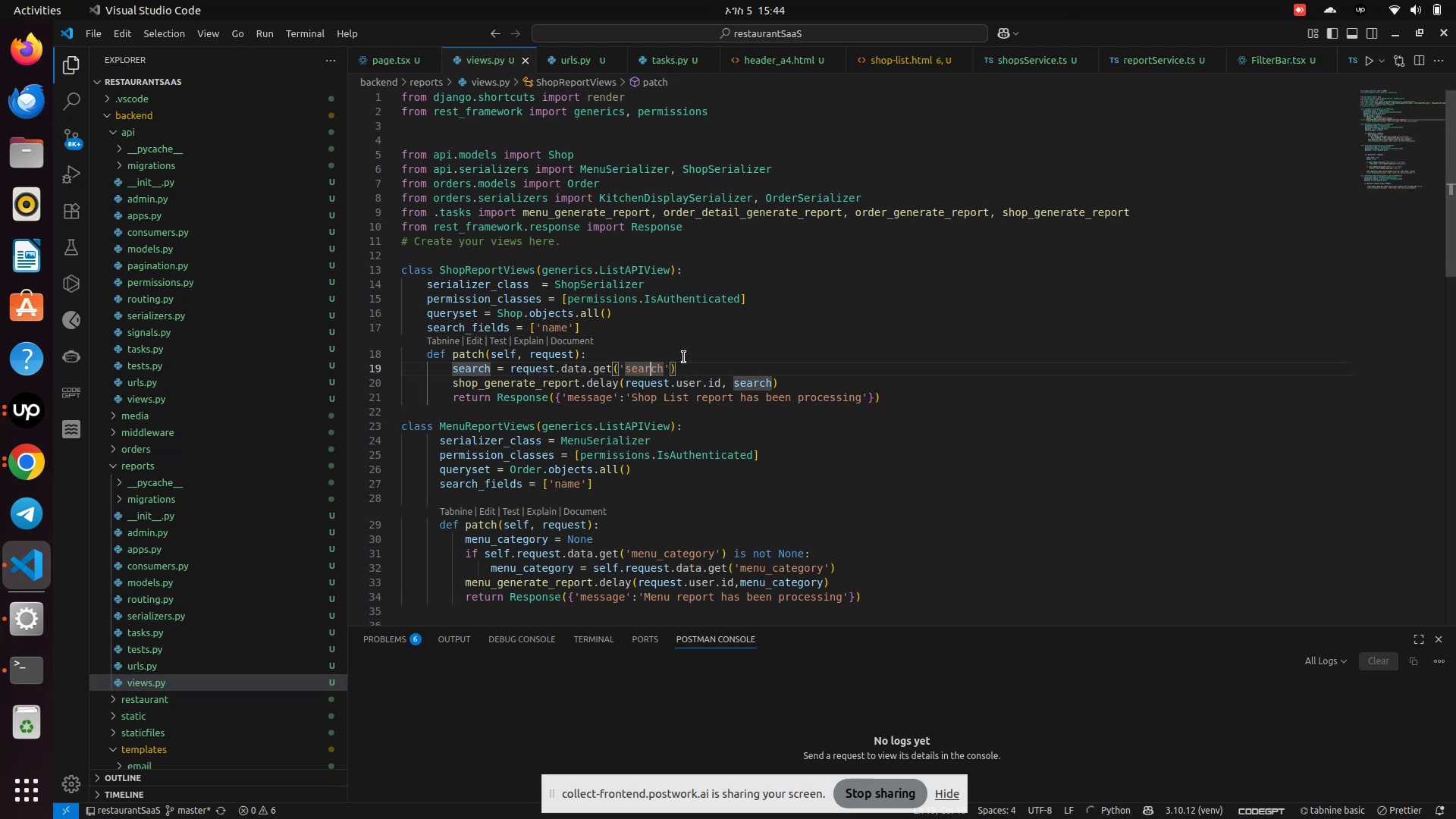 
left_click([143, 639])
 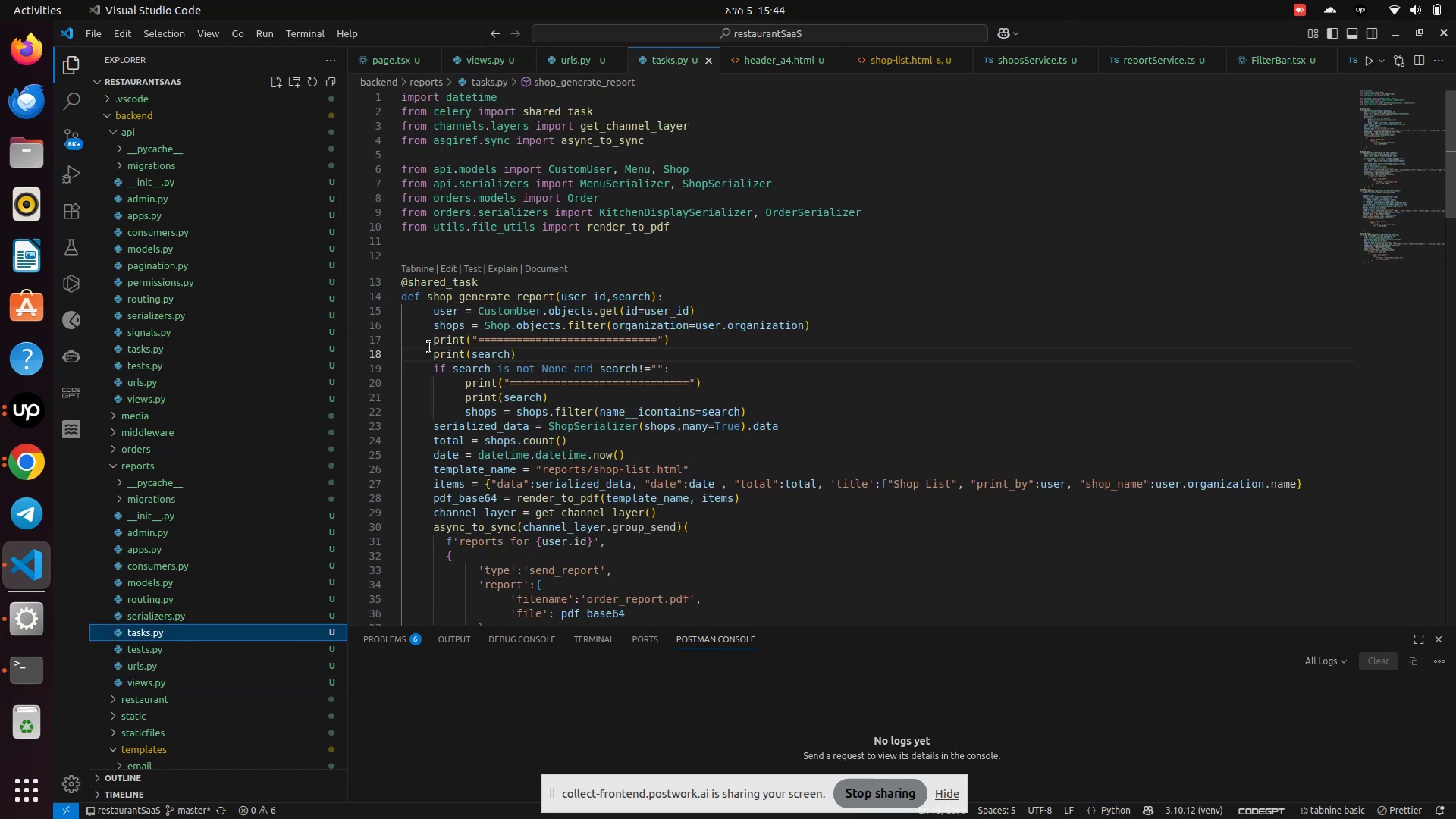 
left_click_drag(start_coordinate=[430, 342], to_coordinate=[519, 352])
 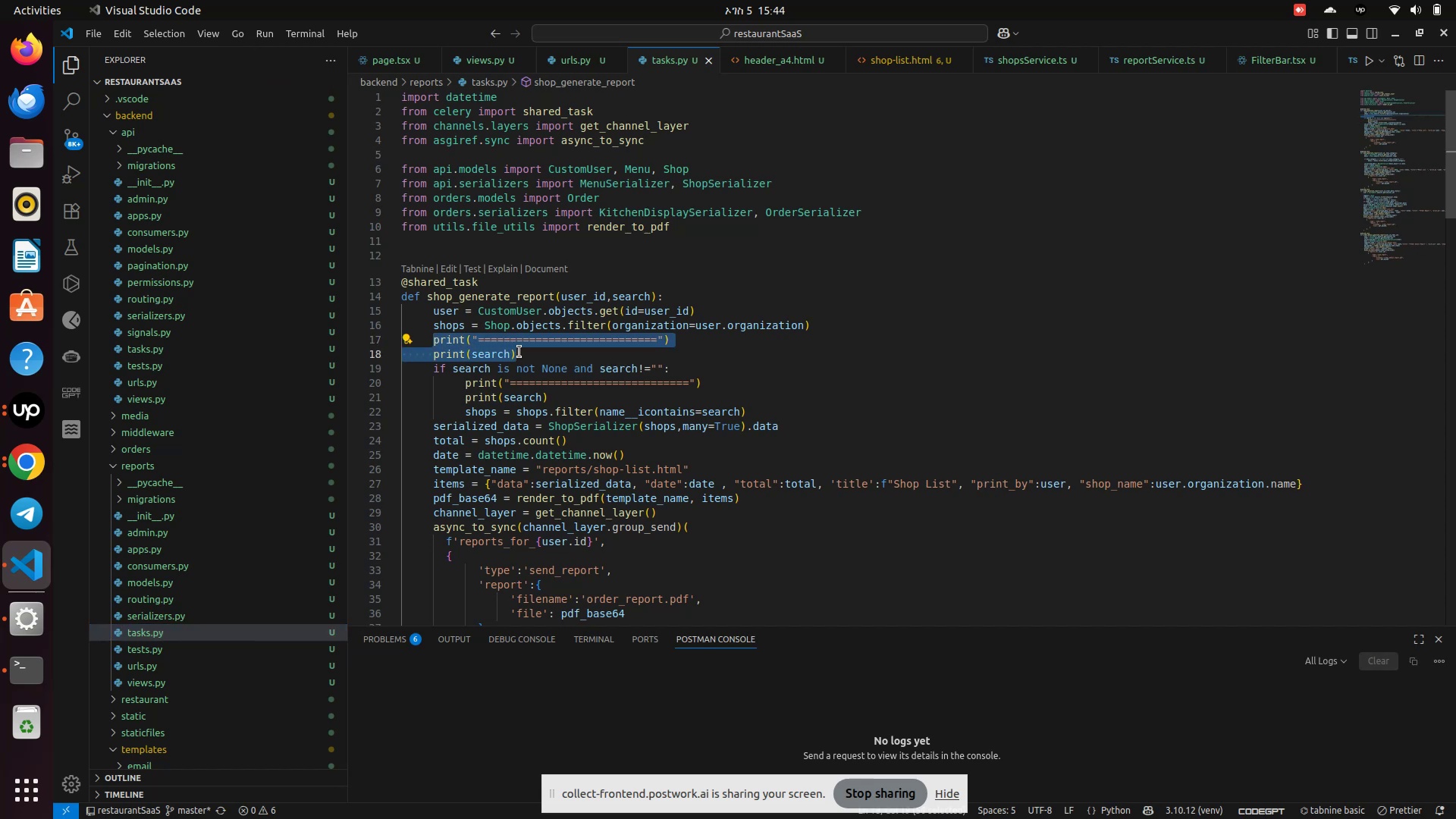 
key(Backspace)
 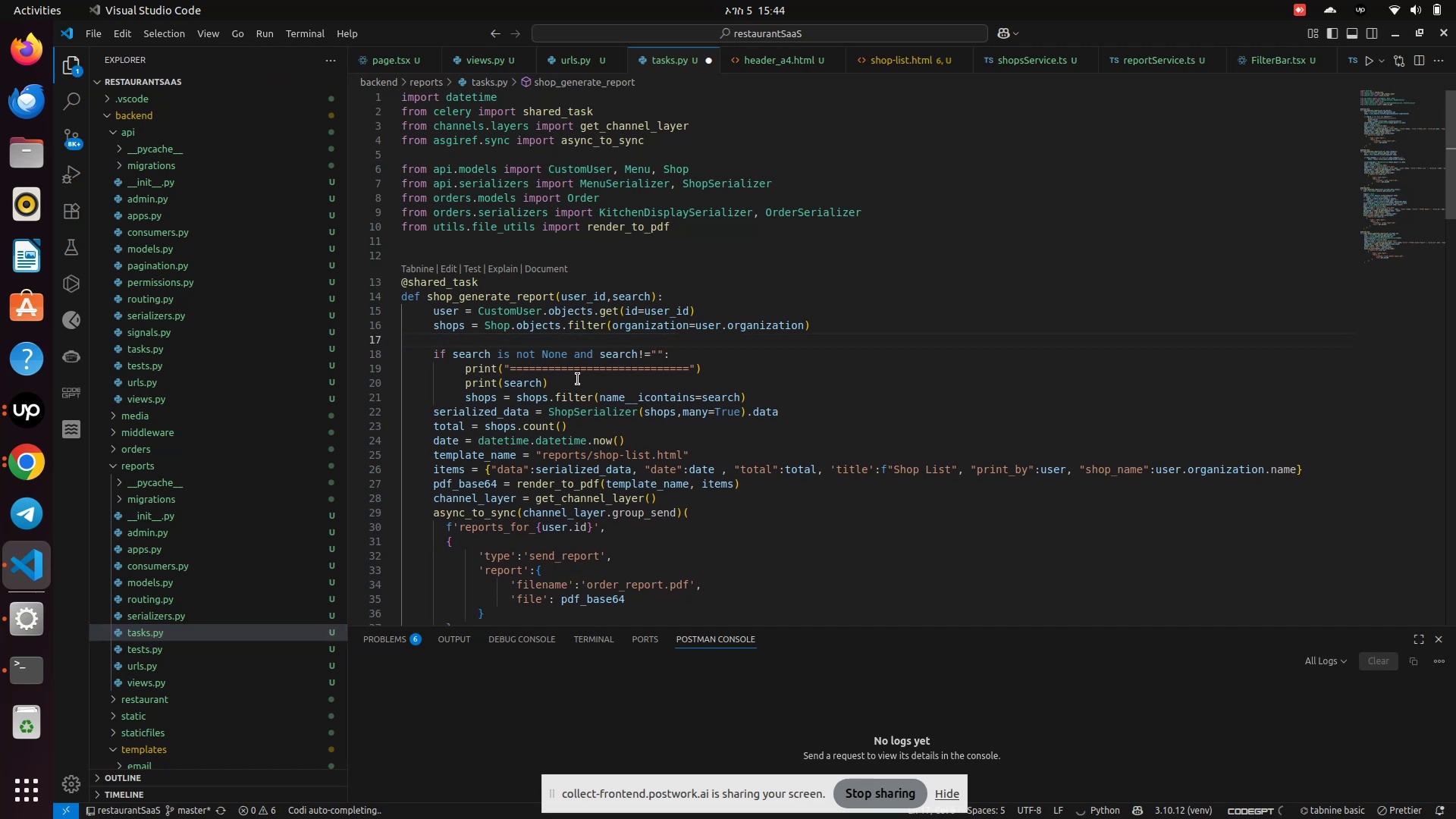 
left_click_drag(start_coordinate=[577, 384], to_coordinate=[456, 366])
 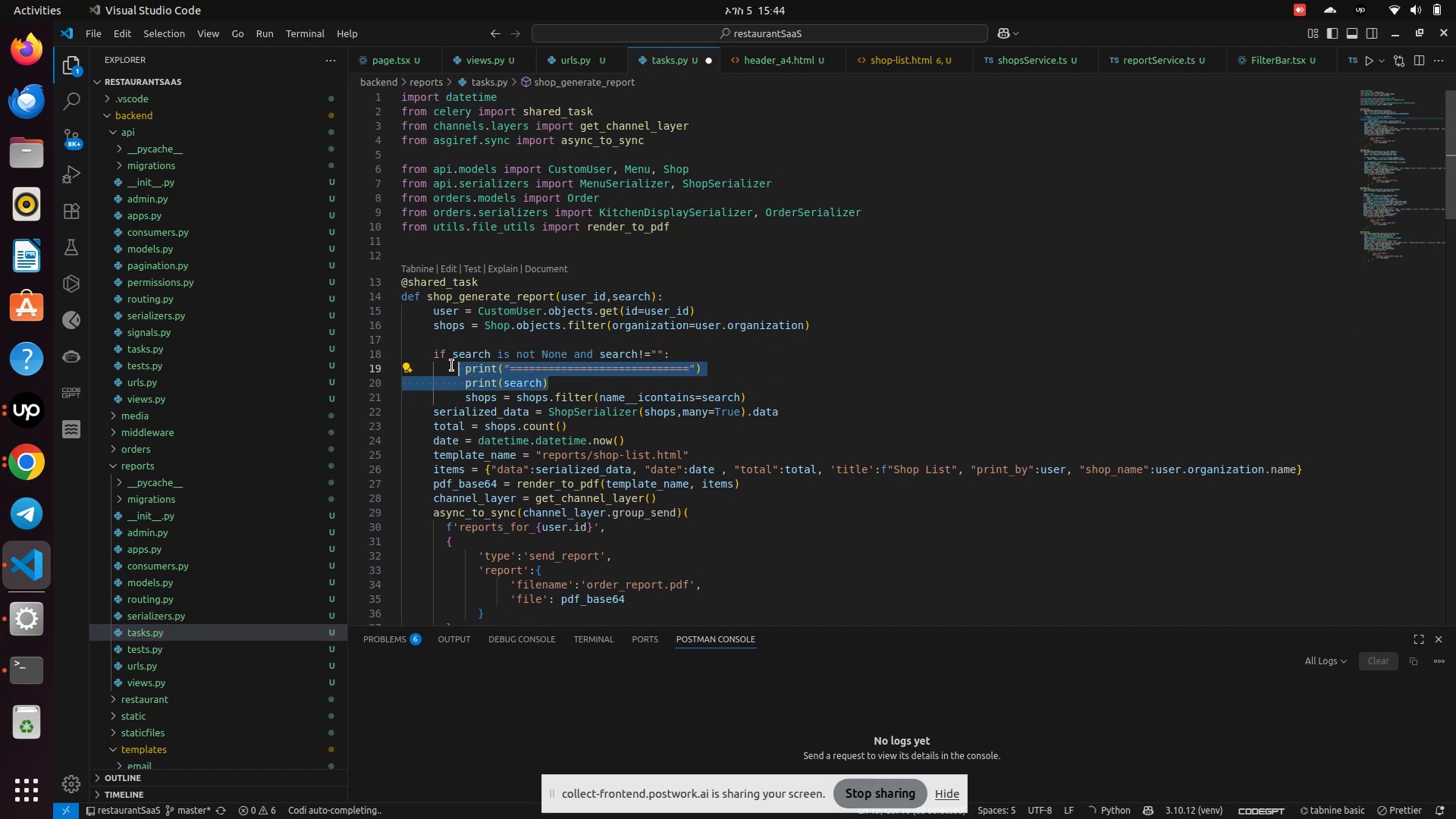 
key(Backspace)
 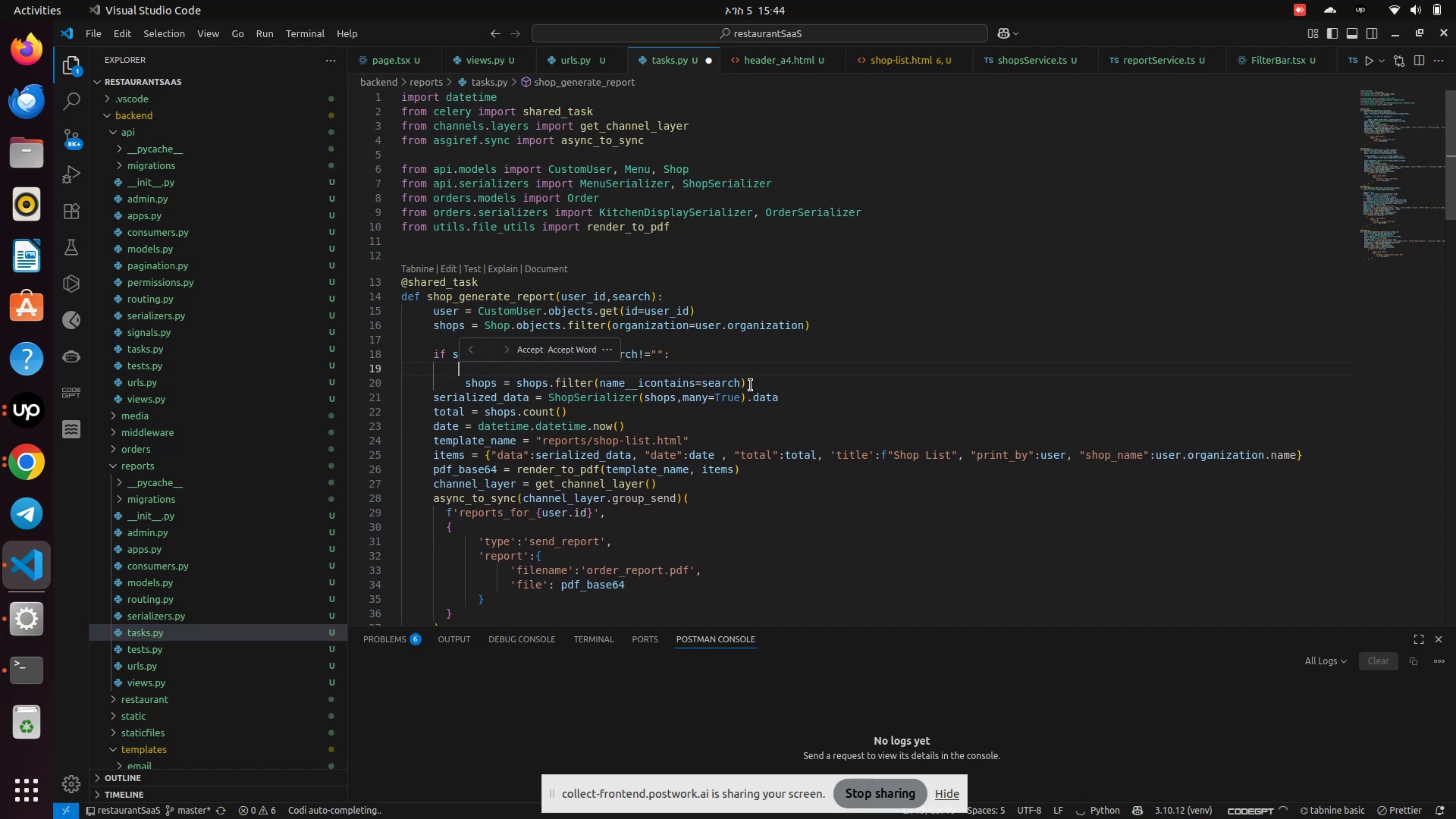 
left_click_drag(start_coordinate=[755, 385], to_coordinate=[468, 380])
 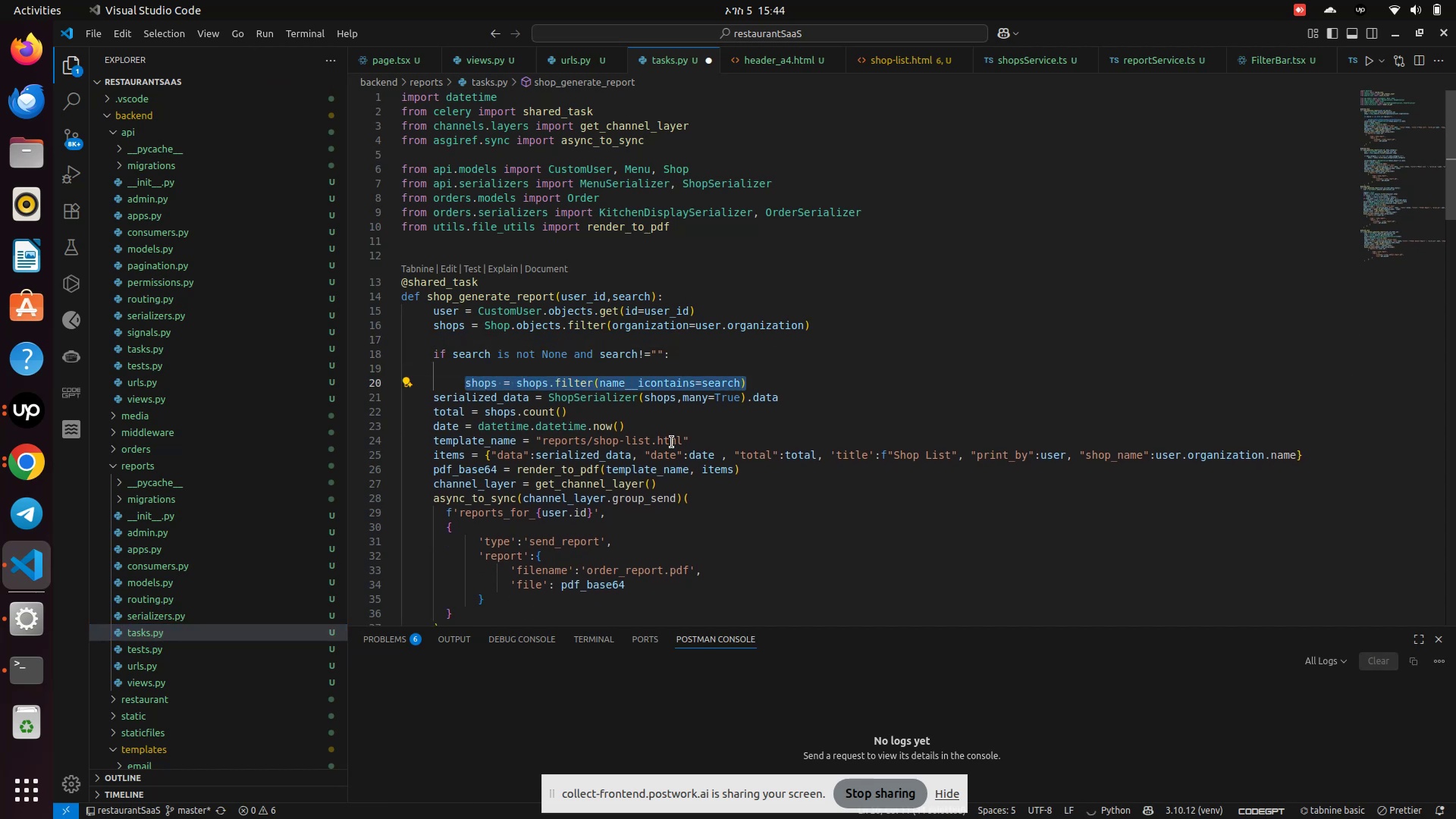 
key(Control+V)
 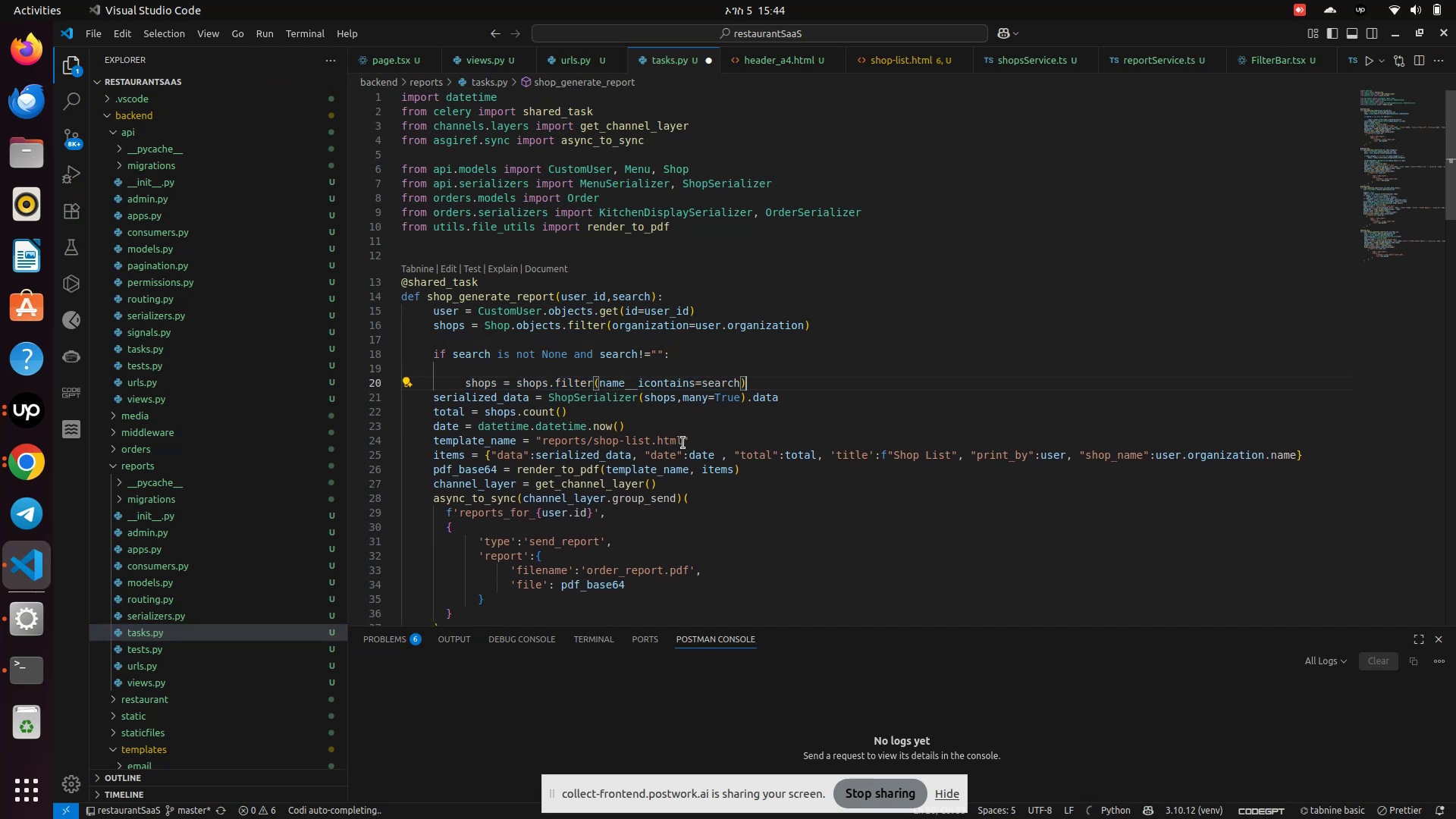 
key(Control+S)
 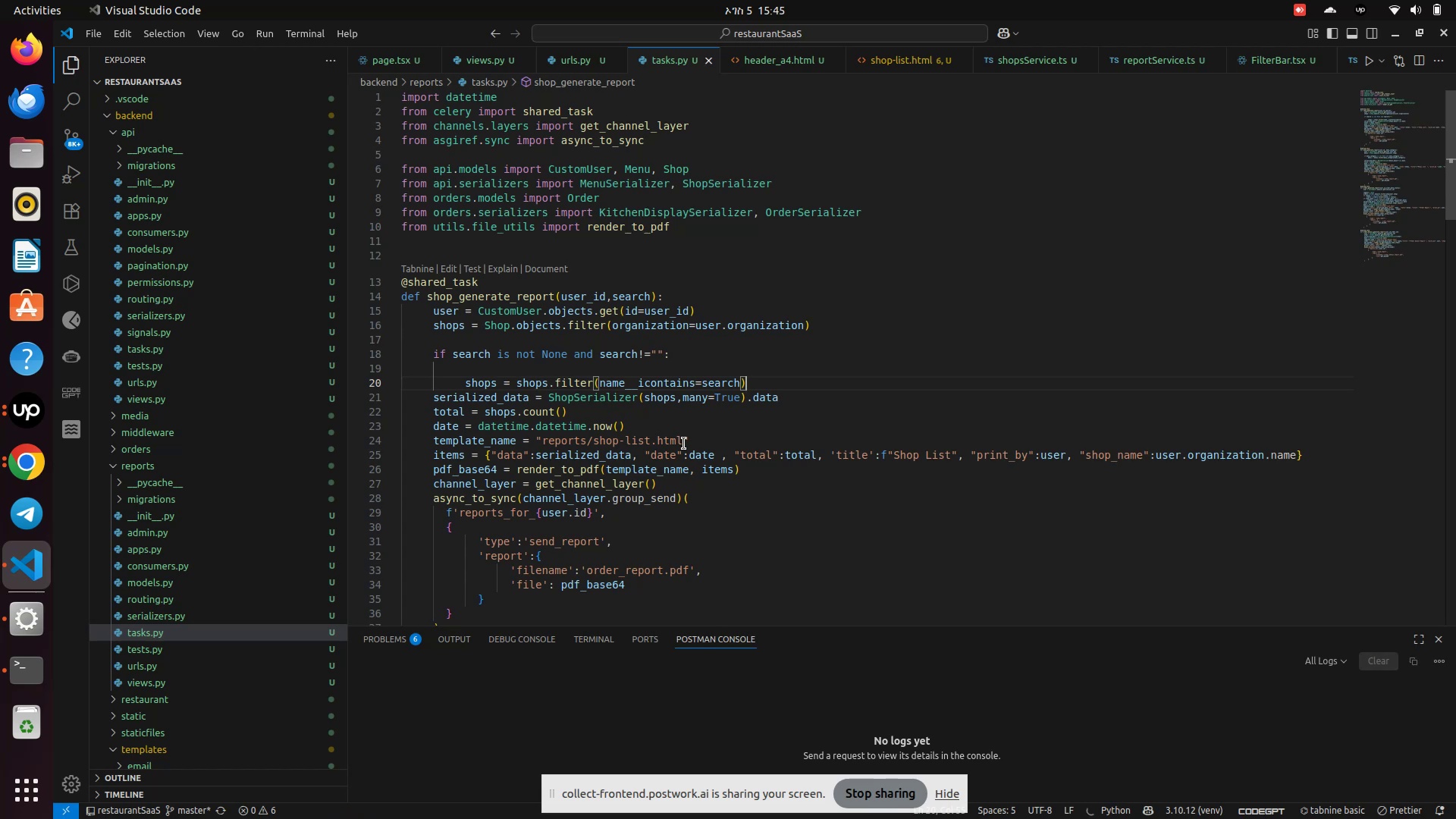 
key(Control+S)
 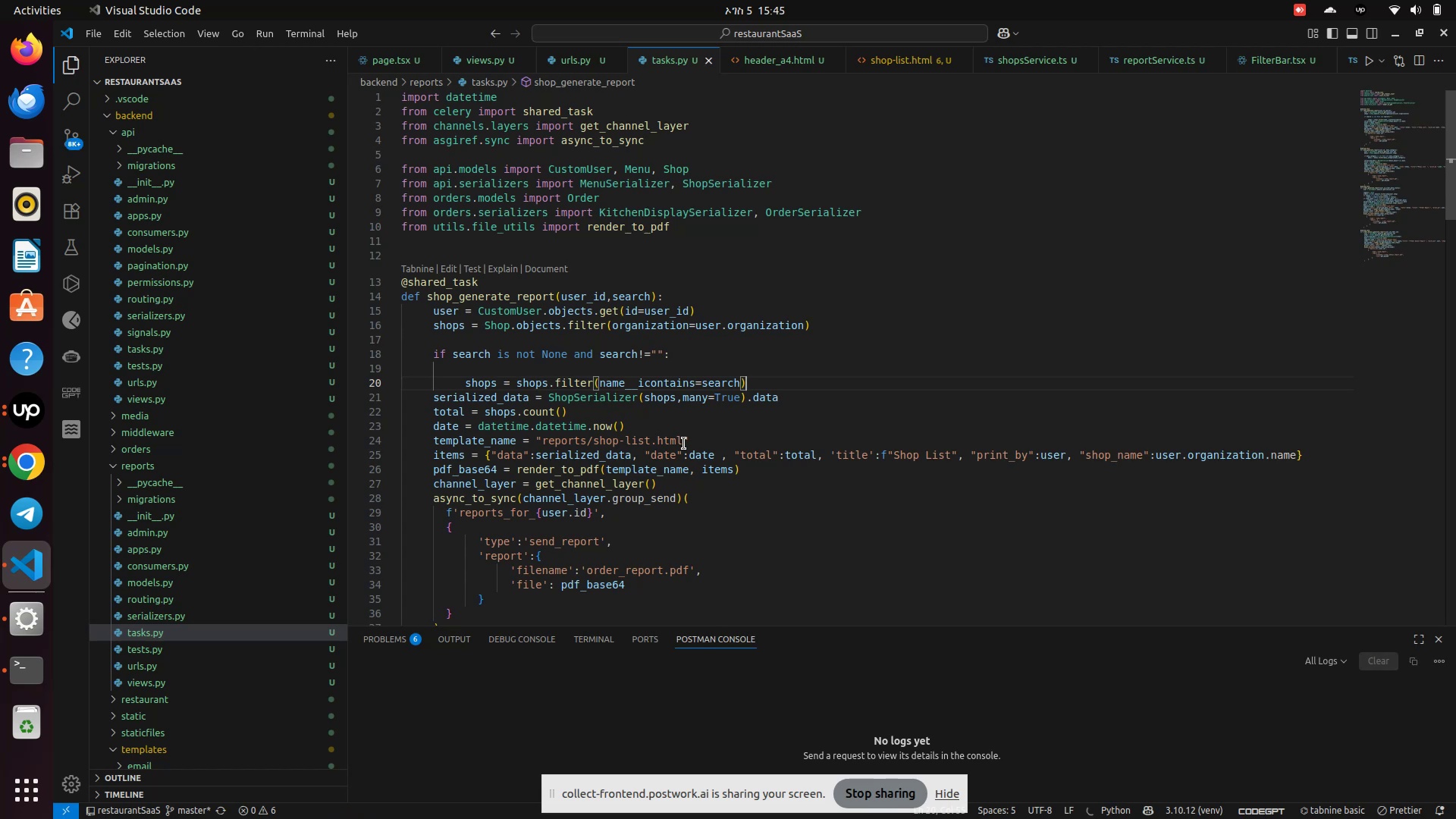 
wait(10.99)
 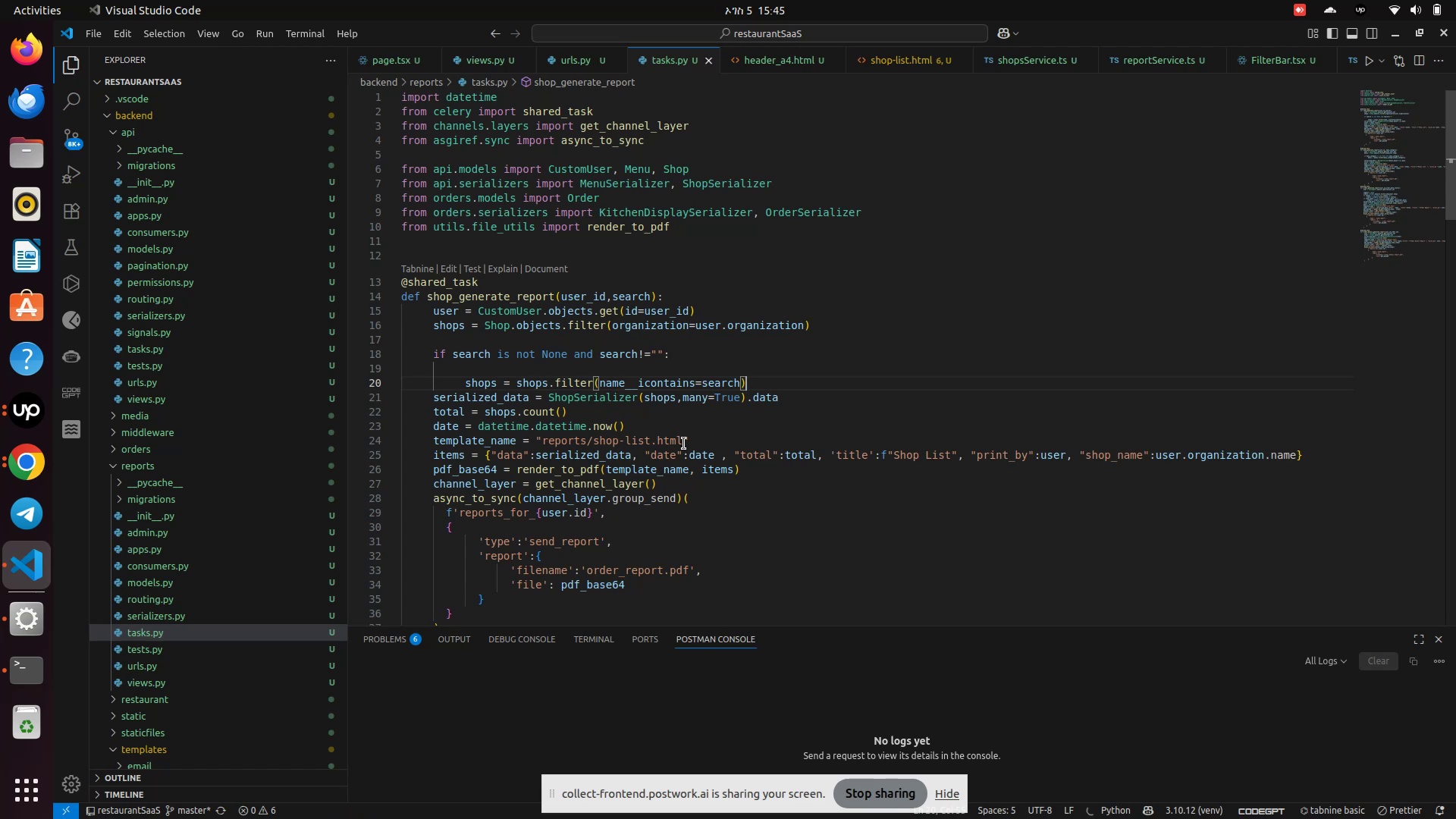 
left_click([628, 753])
 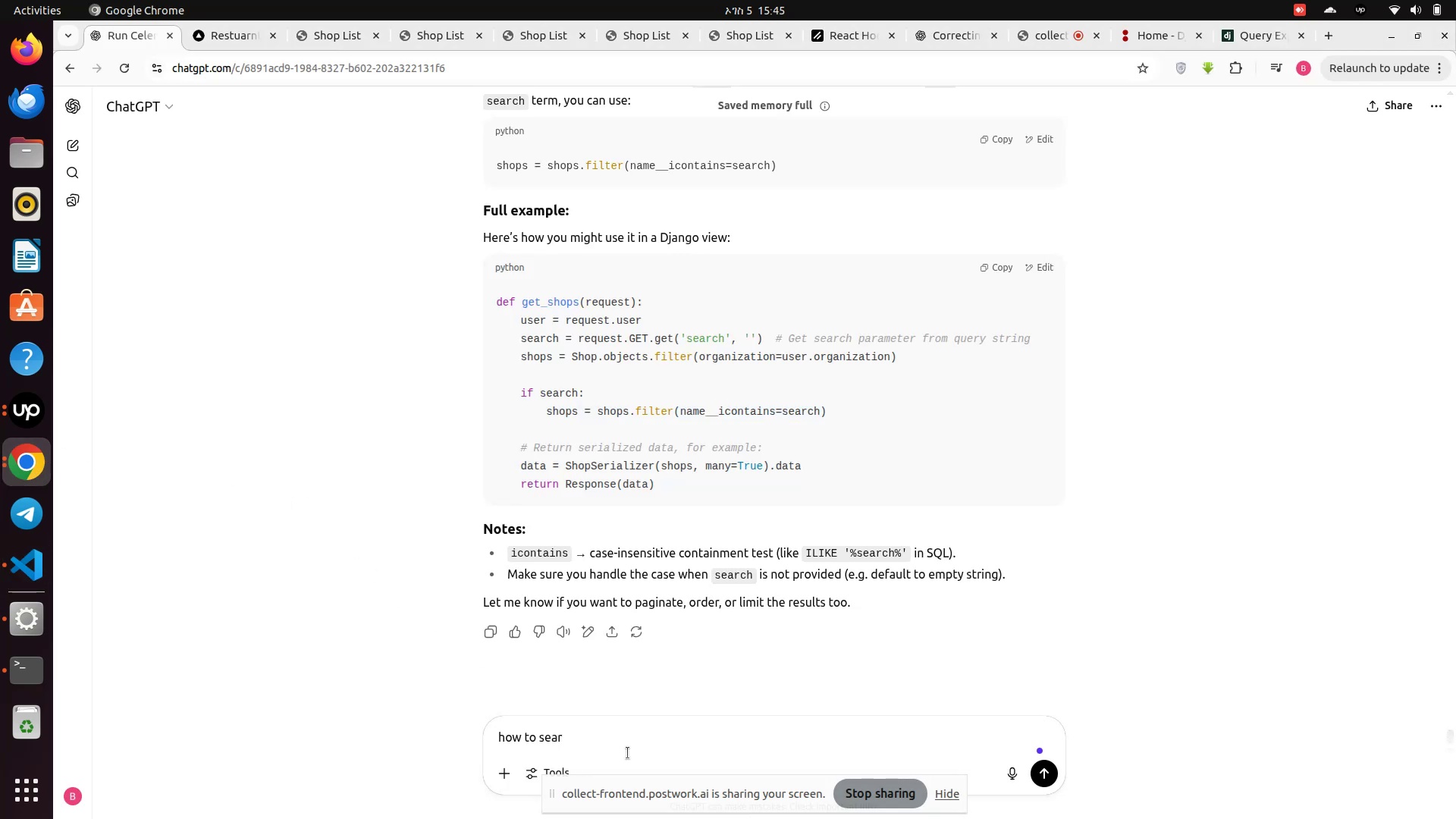 
hold_key(key=Backspace, duration=1.25)
 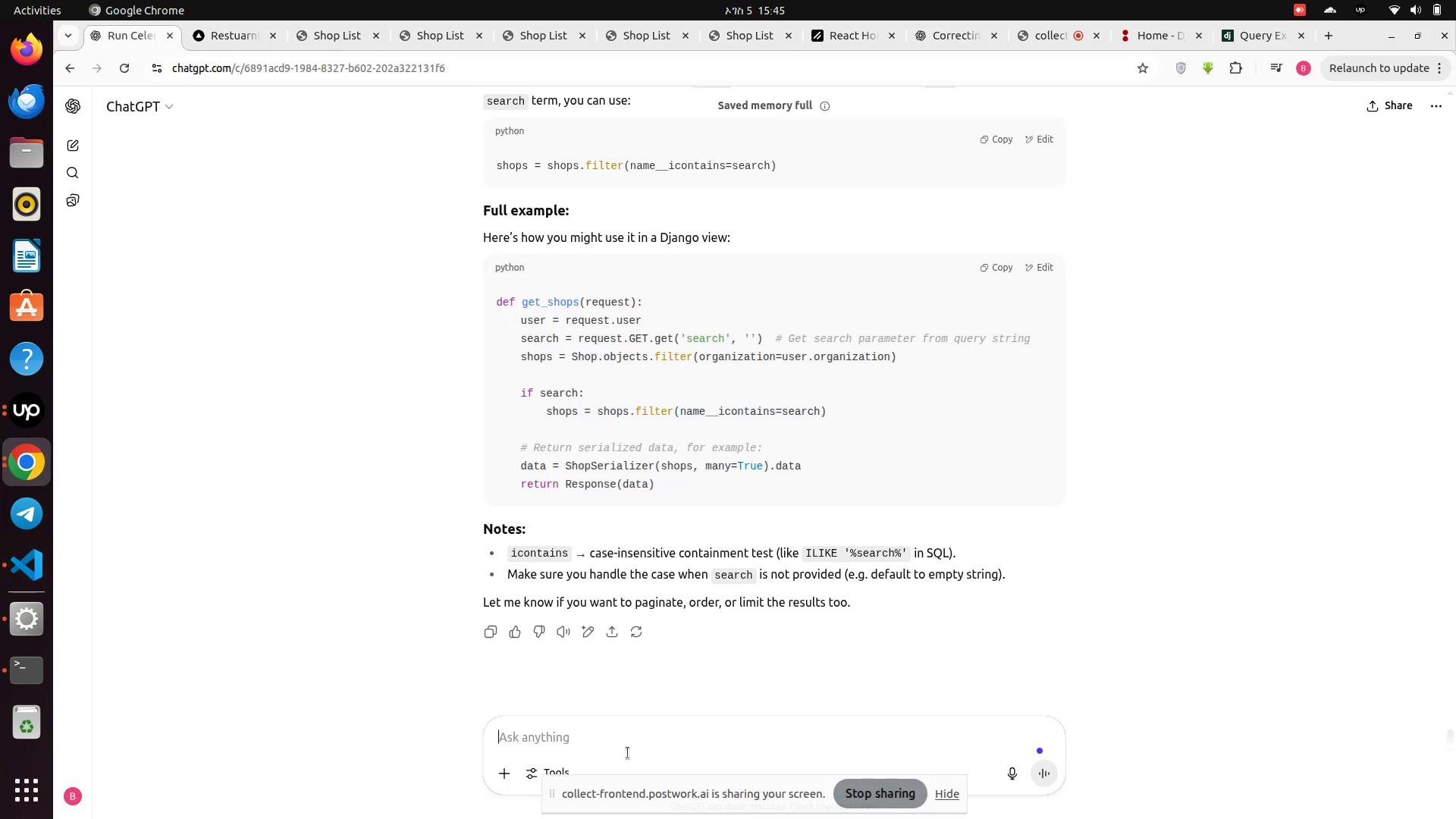 
type(but it rut)
key(Backspace)
key(Backspace)
type(eturn null if the data exist )
 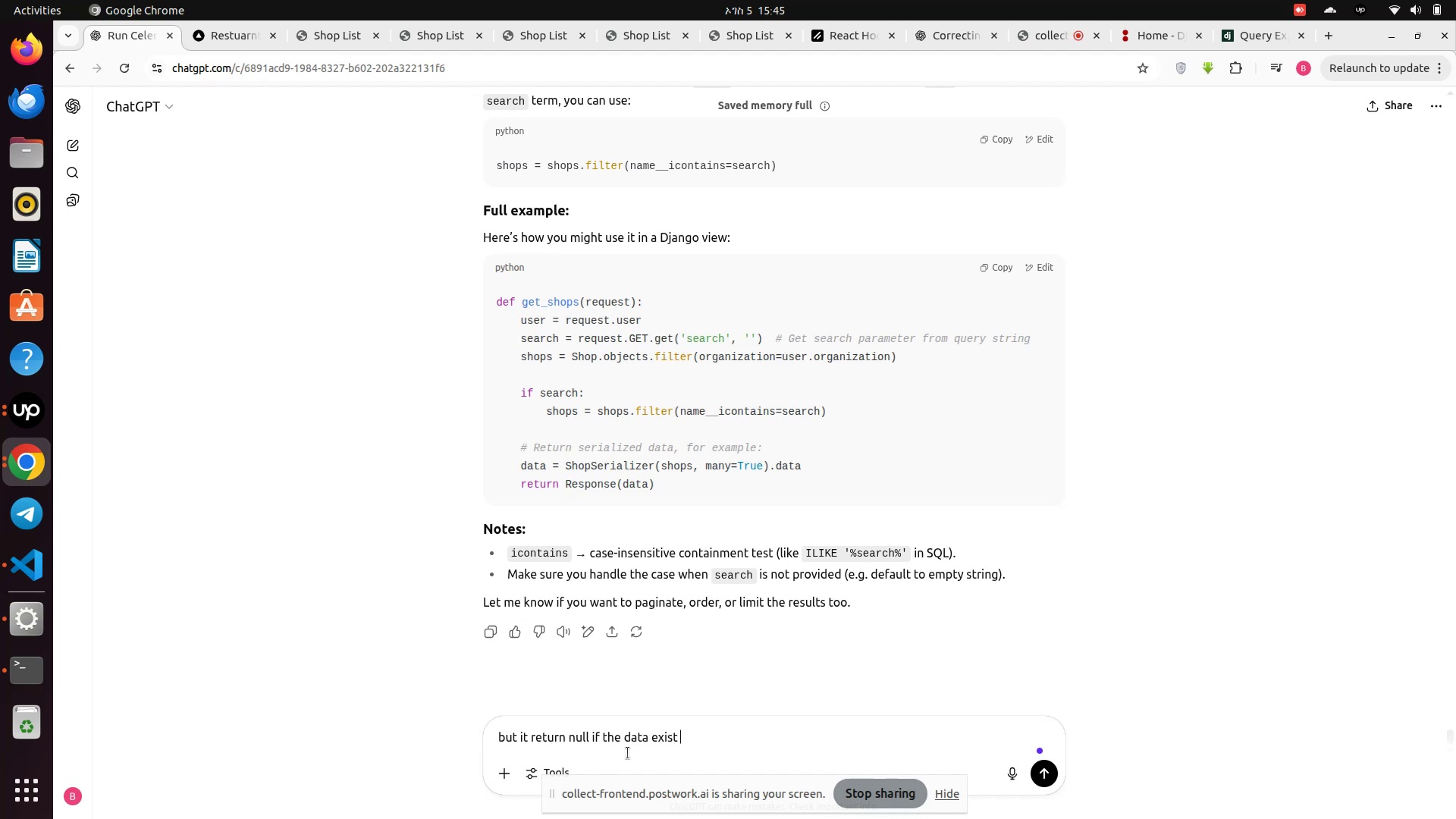 
key(Enter)
 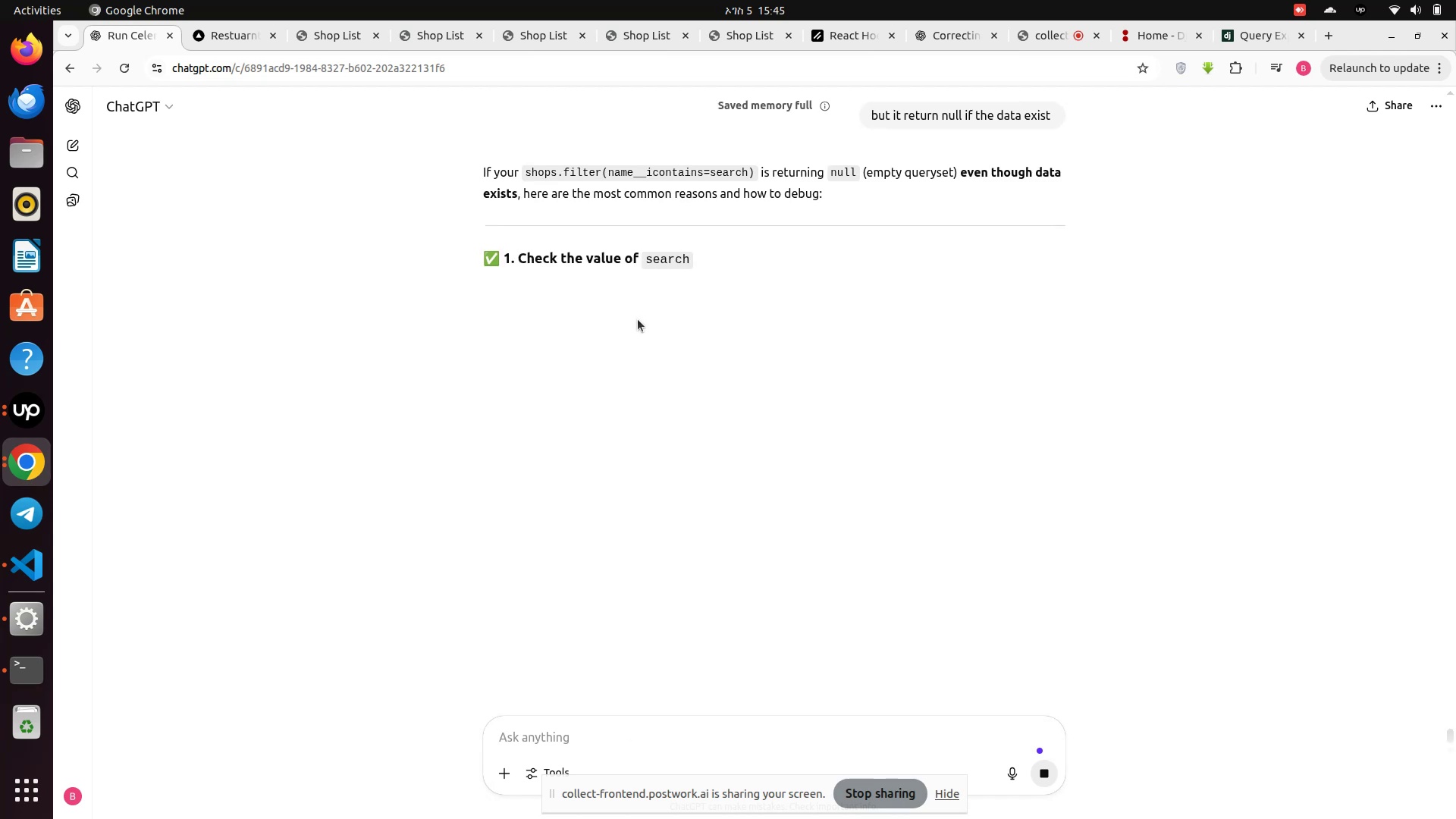 
wait(9.89)
 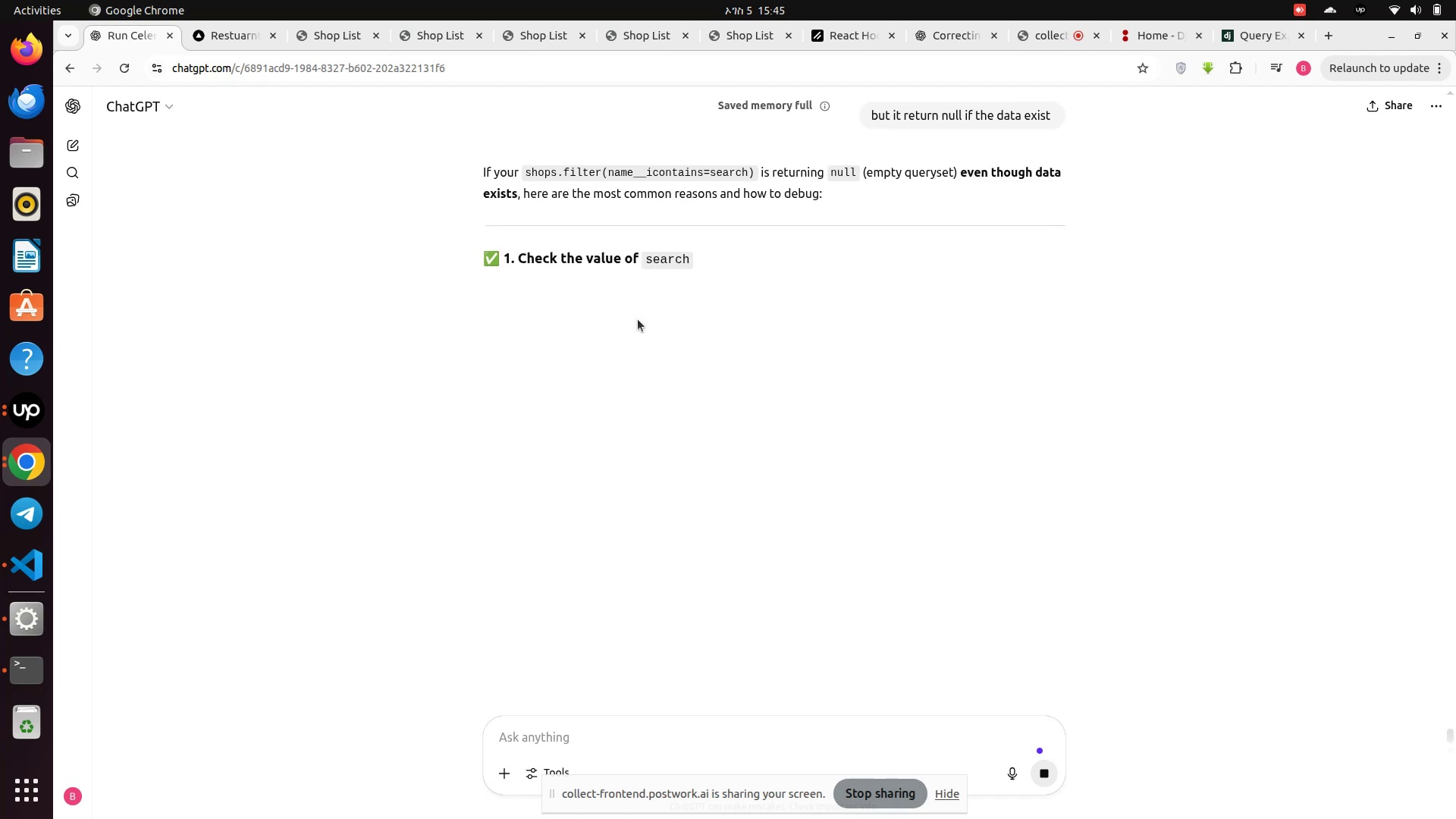 
scroll: coordinate [592, 469], scroll_direction: down, amount: 4.0
 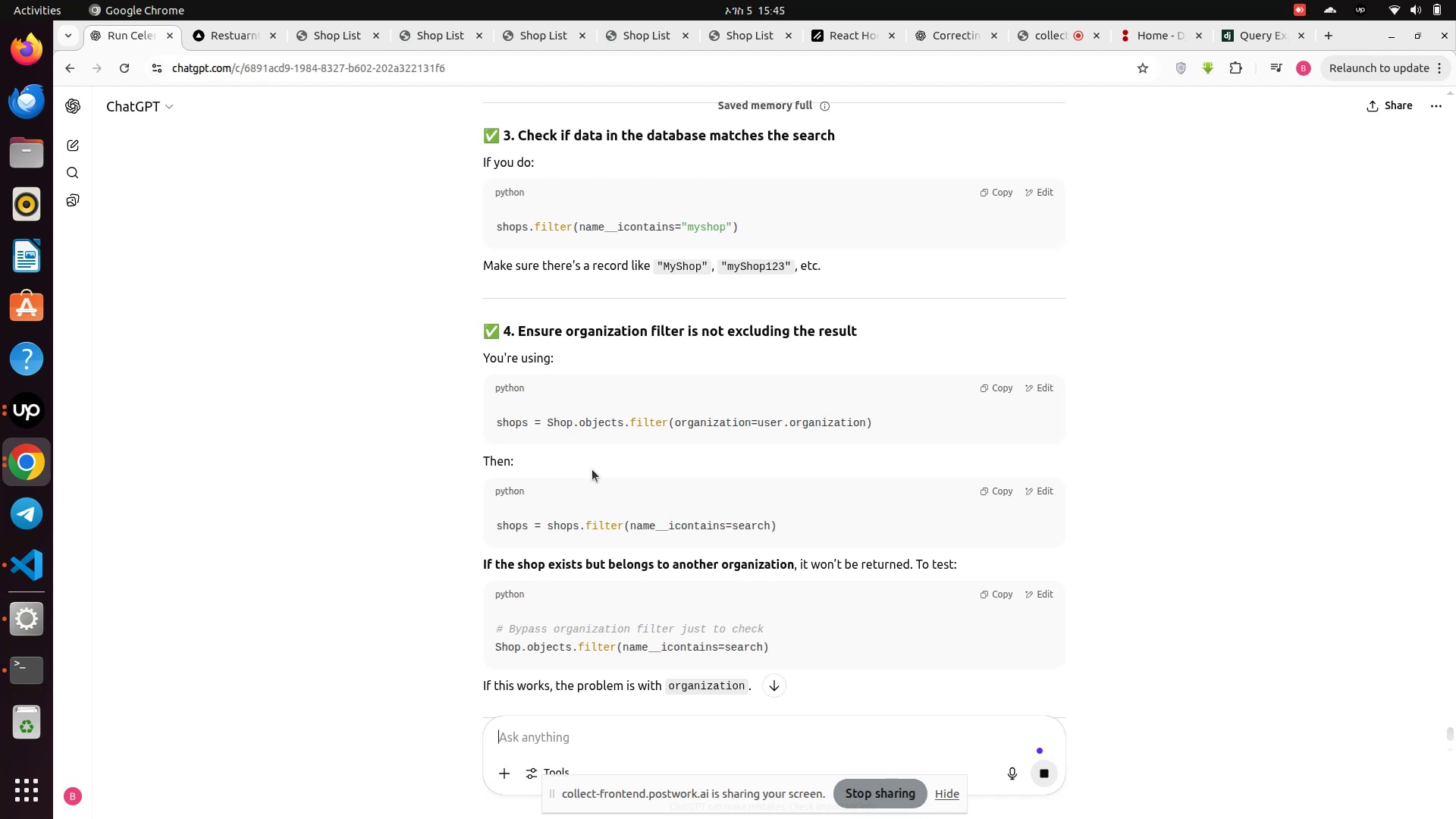 
wait(5.46)
 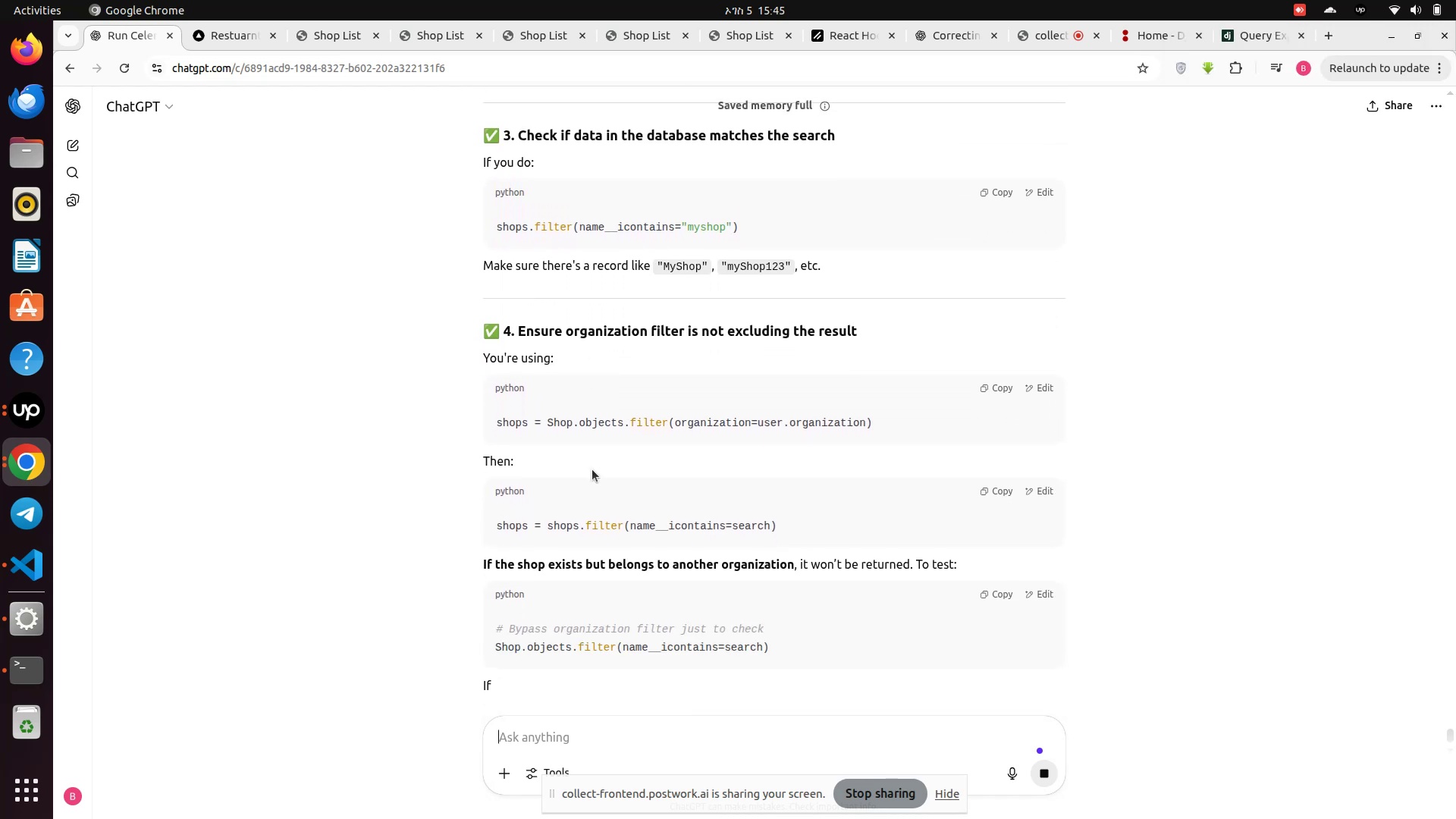 
scroll: coordinate [592, 469], scroll_direction: down, amount: 2.0
 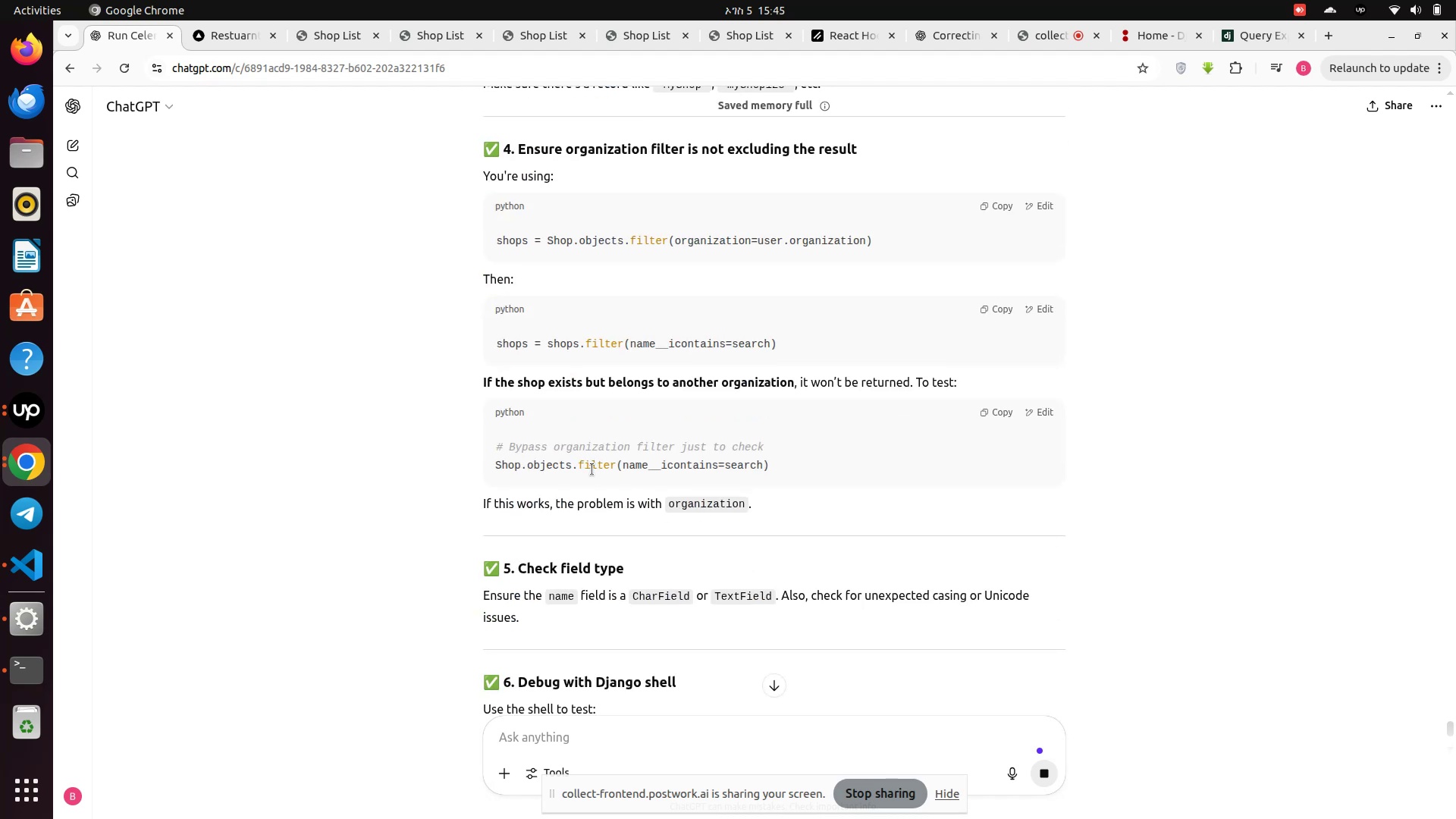 
wait(5.38)
 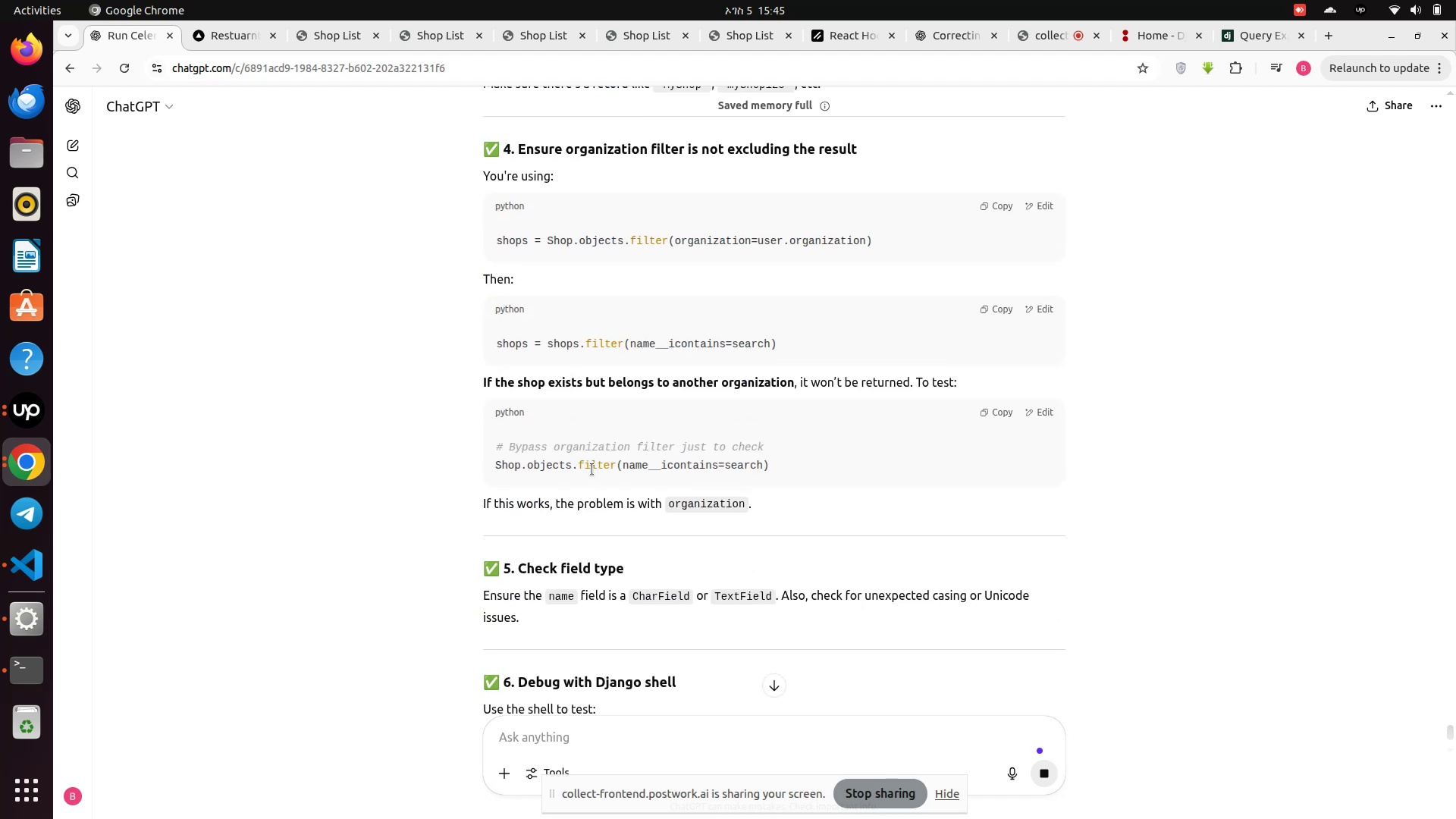 
scroll: coordinate [592, 469], scroll_direction: down, amount: 3.0
 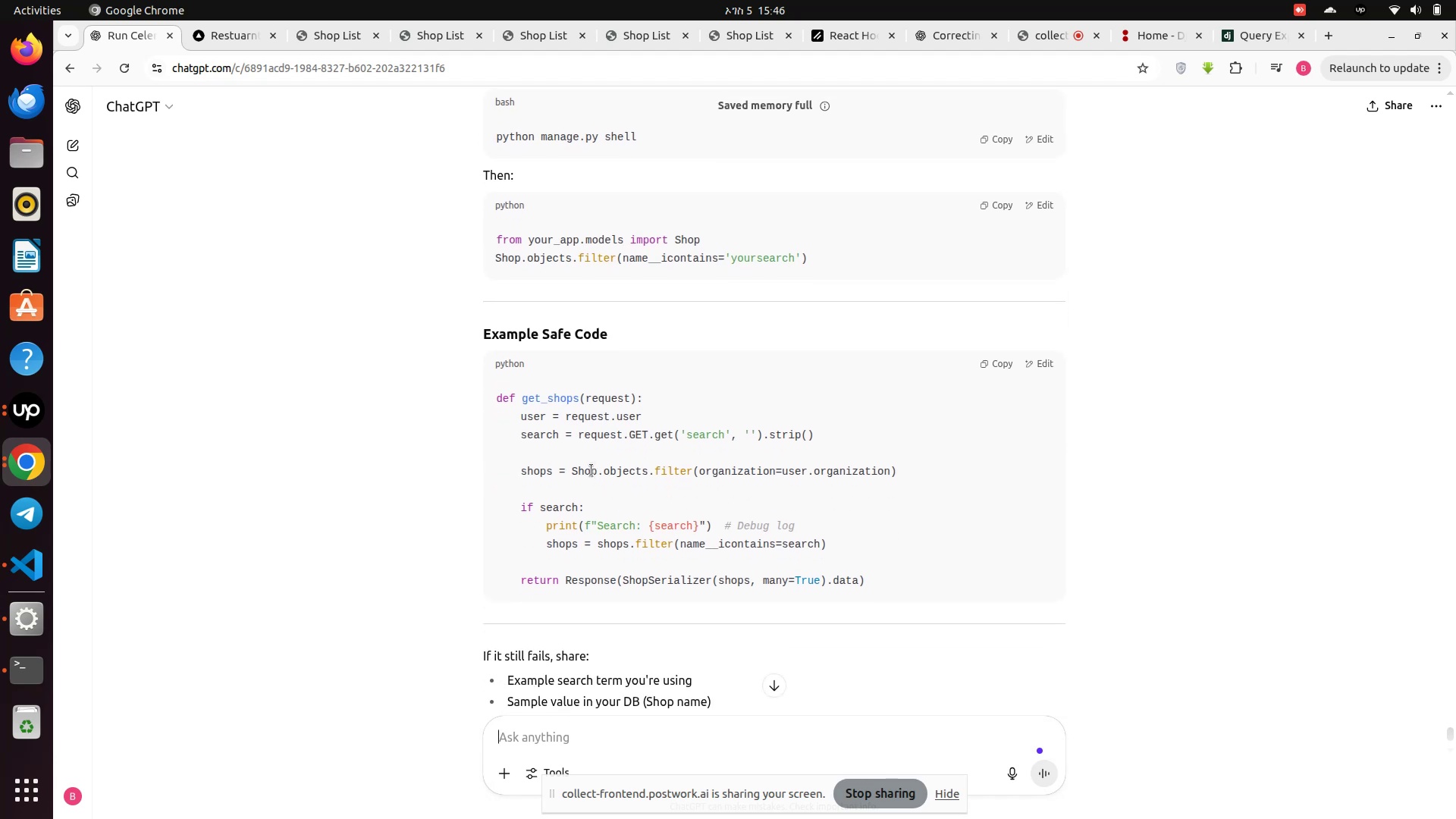 
wait(6.98)
 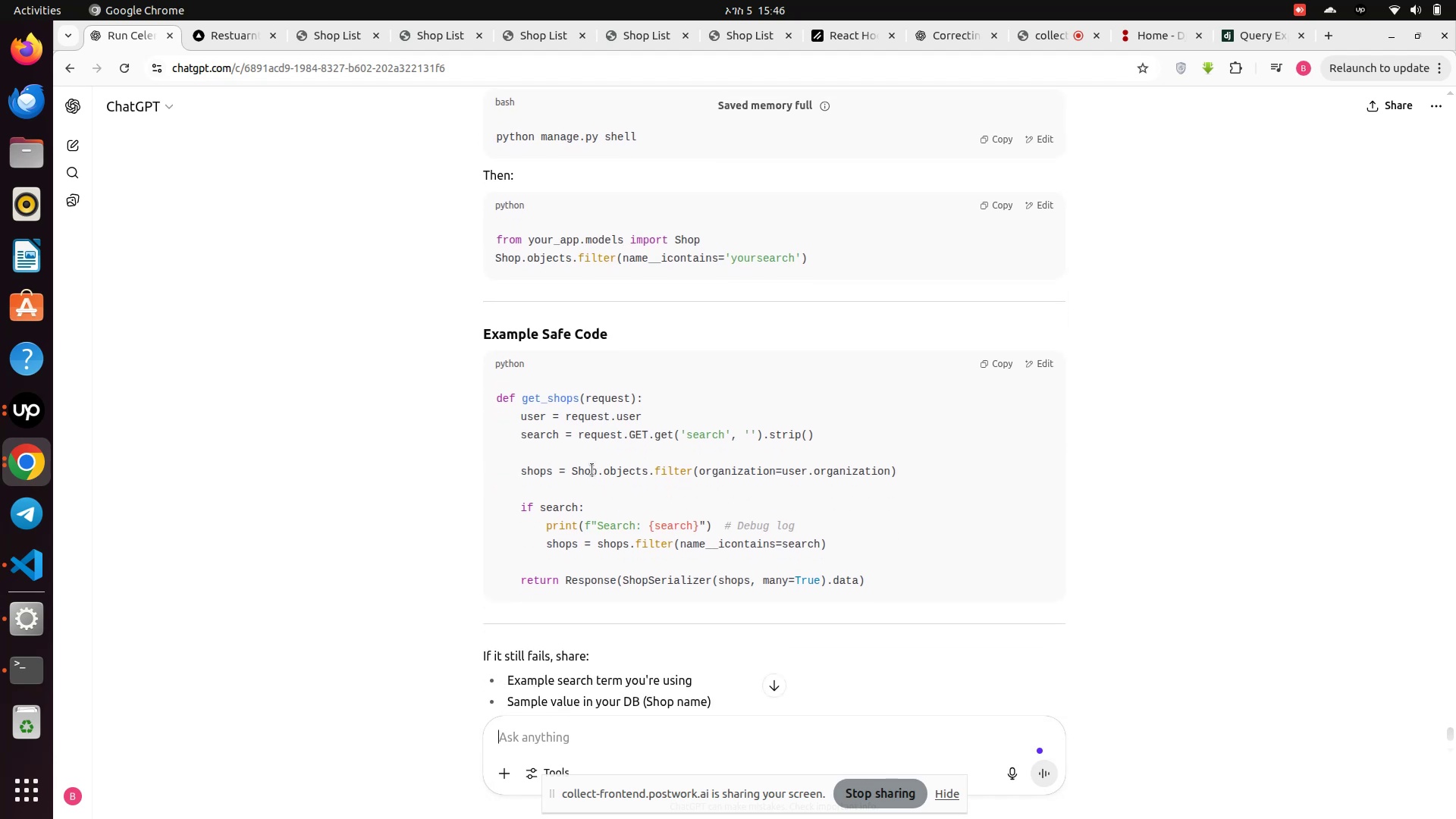 
scroll: coordinate [592, 470], scroll_direction: down, amount: 4.0
 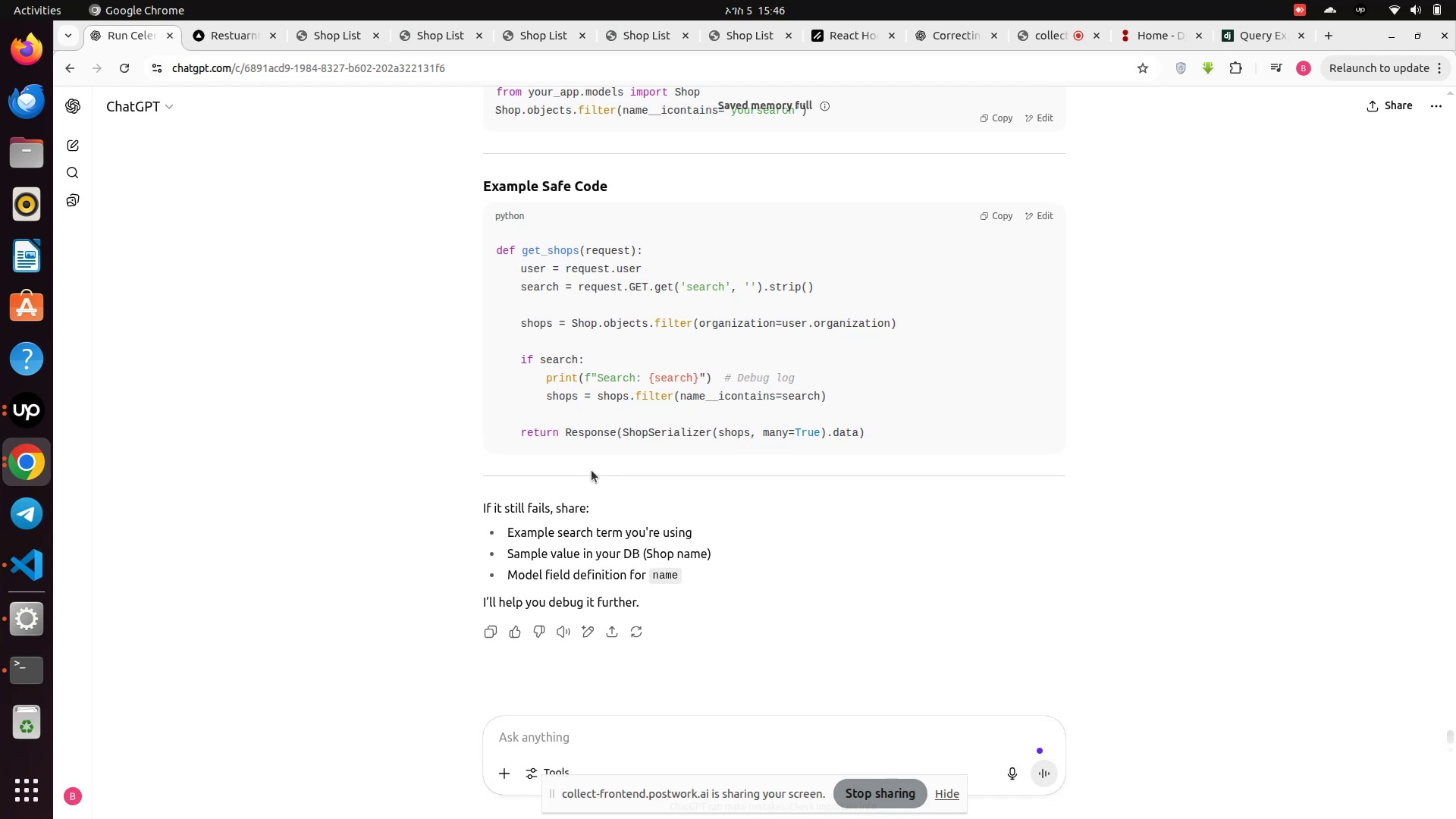 
wait(12.62)
 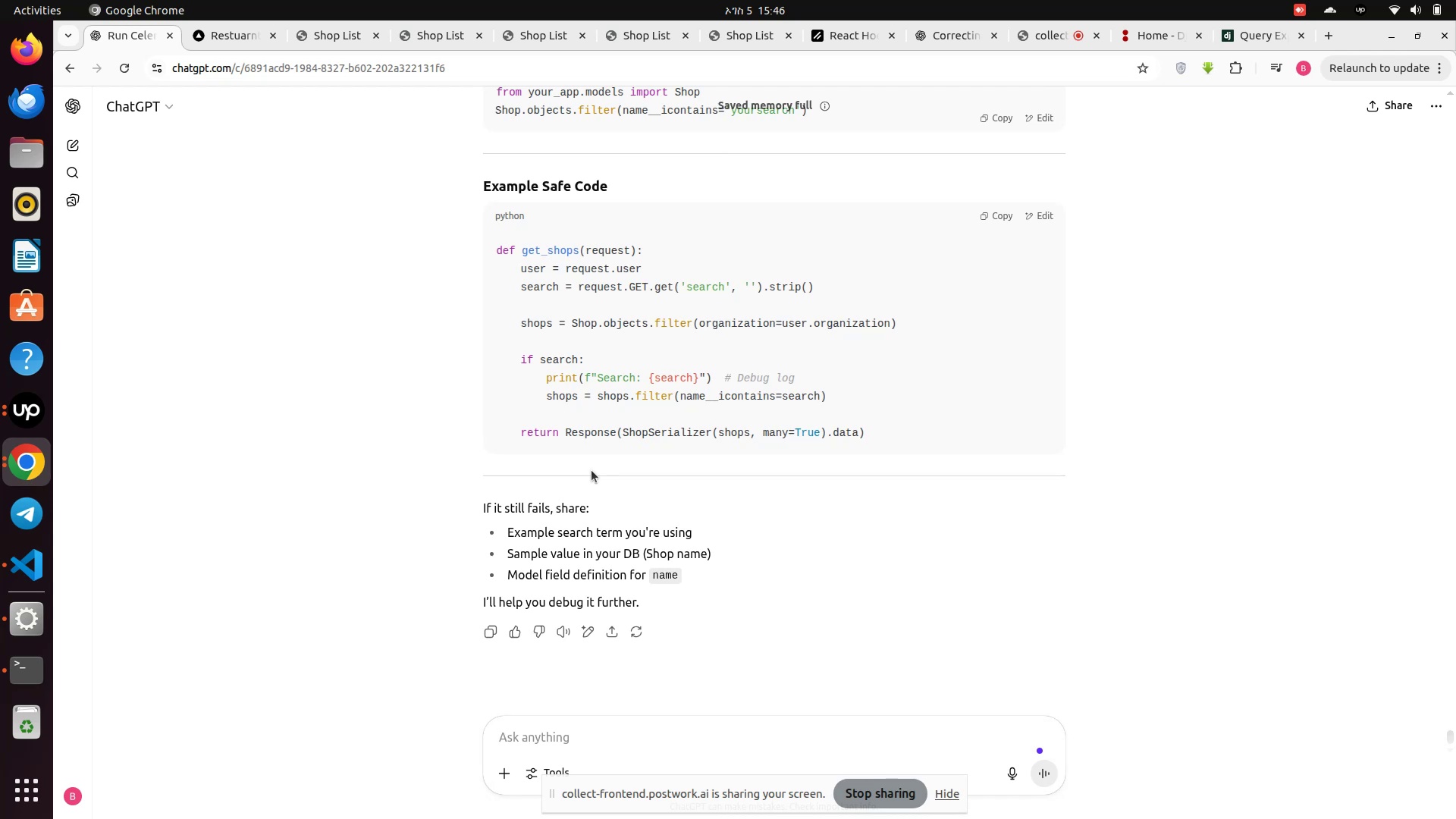 
left_click([33, 575])
 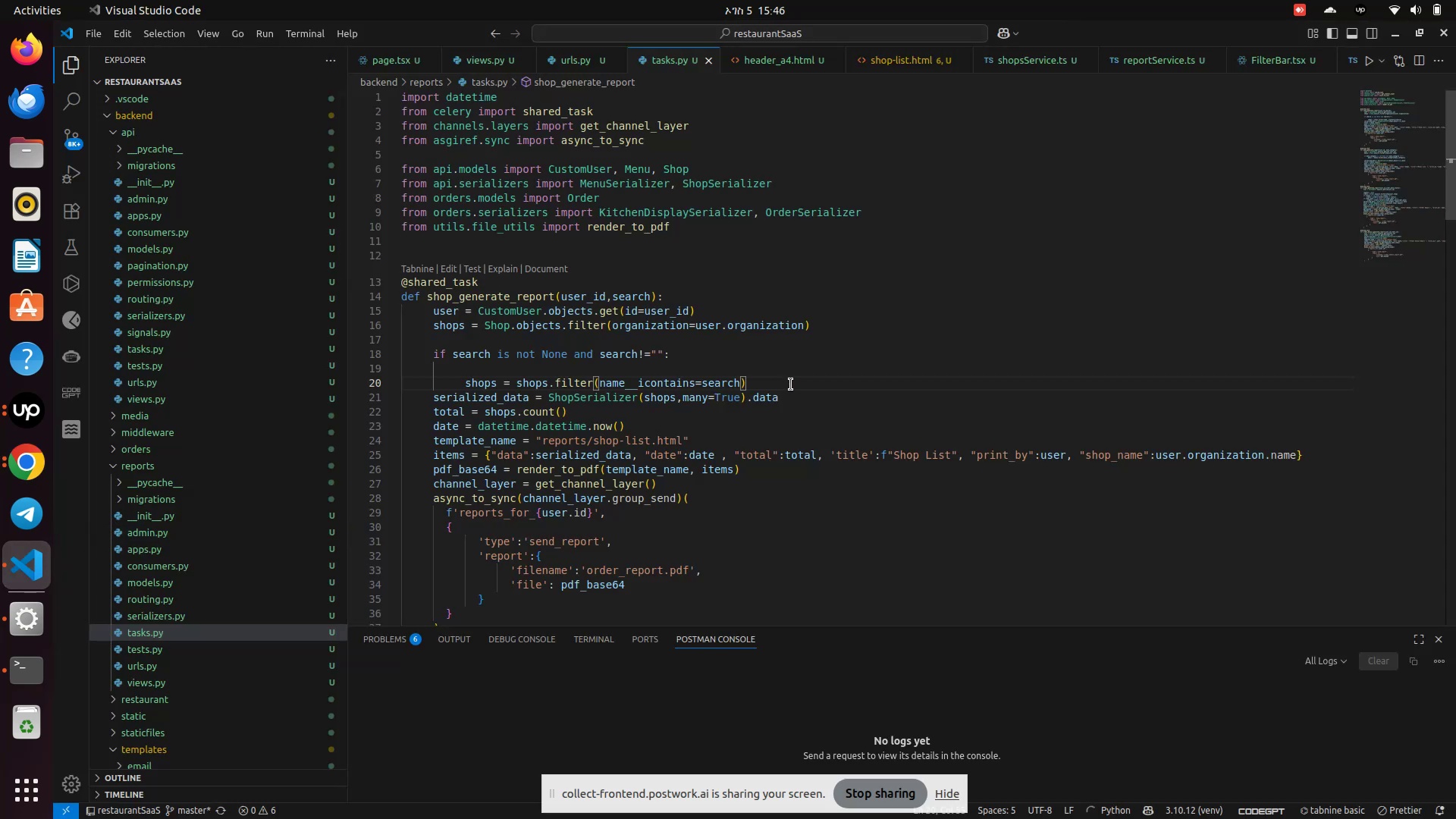 
left_click([791, 384])
 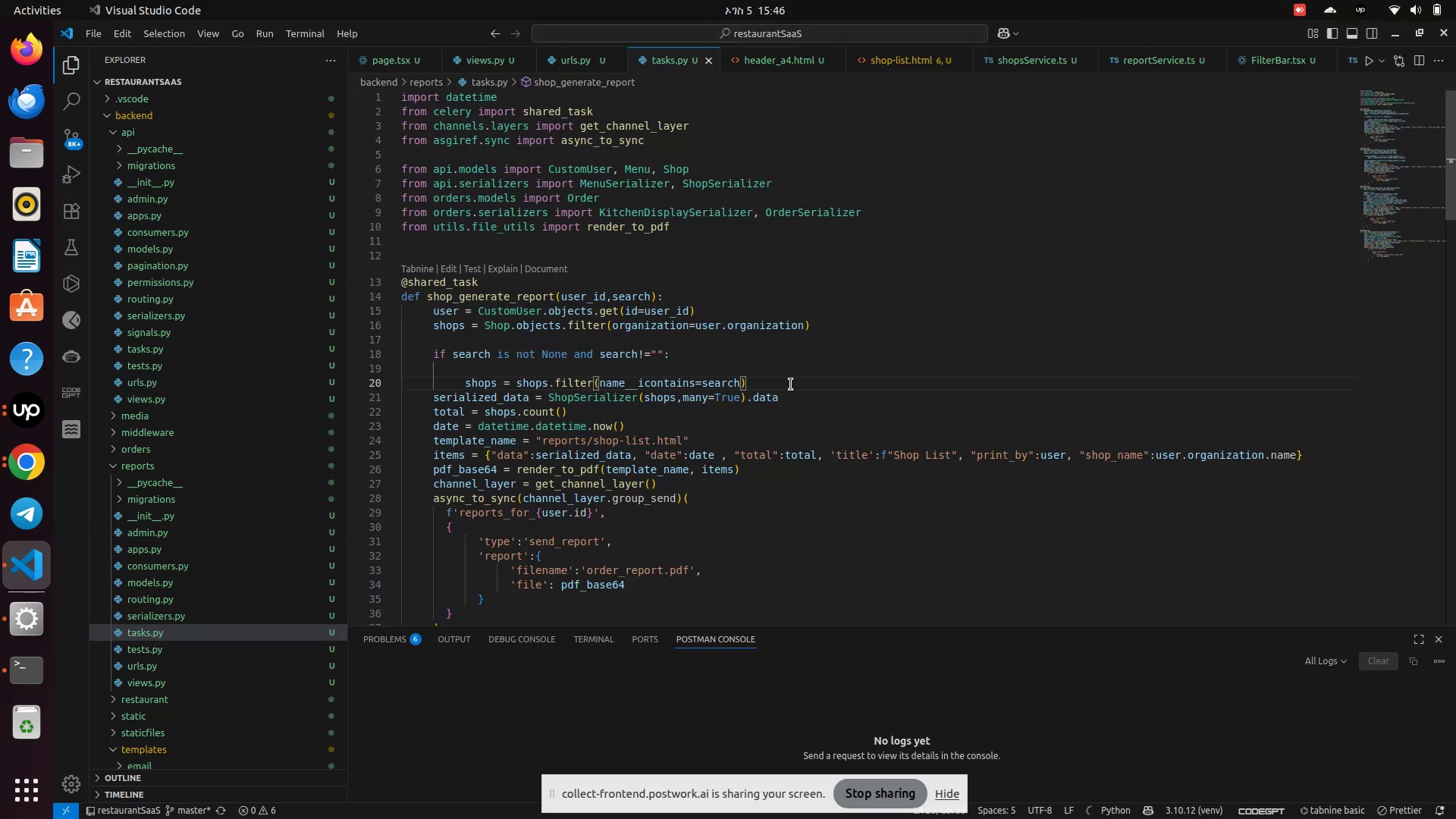 
wait(6.43)
 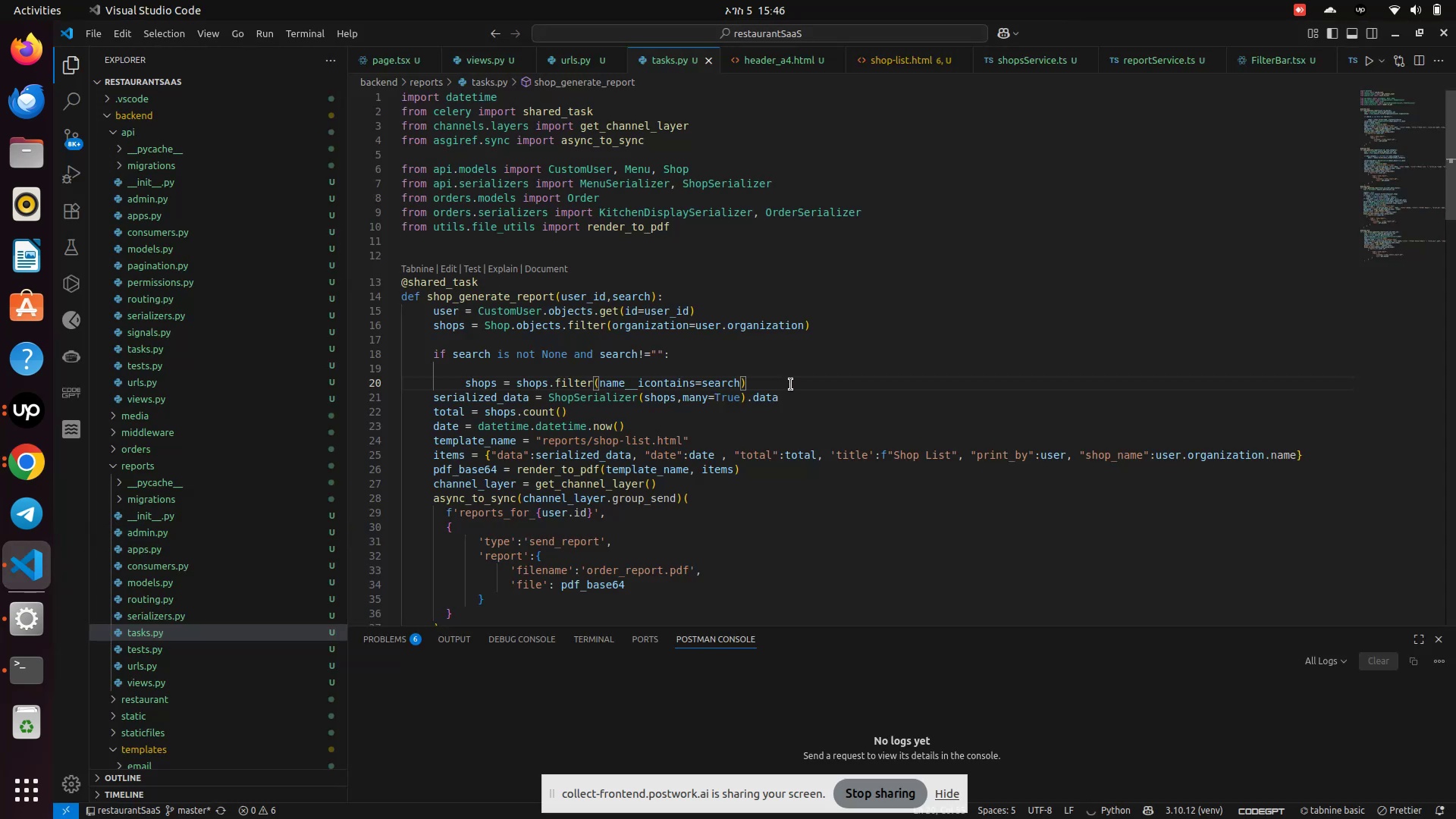 
key(ArrowUp)
 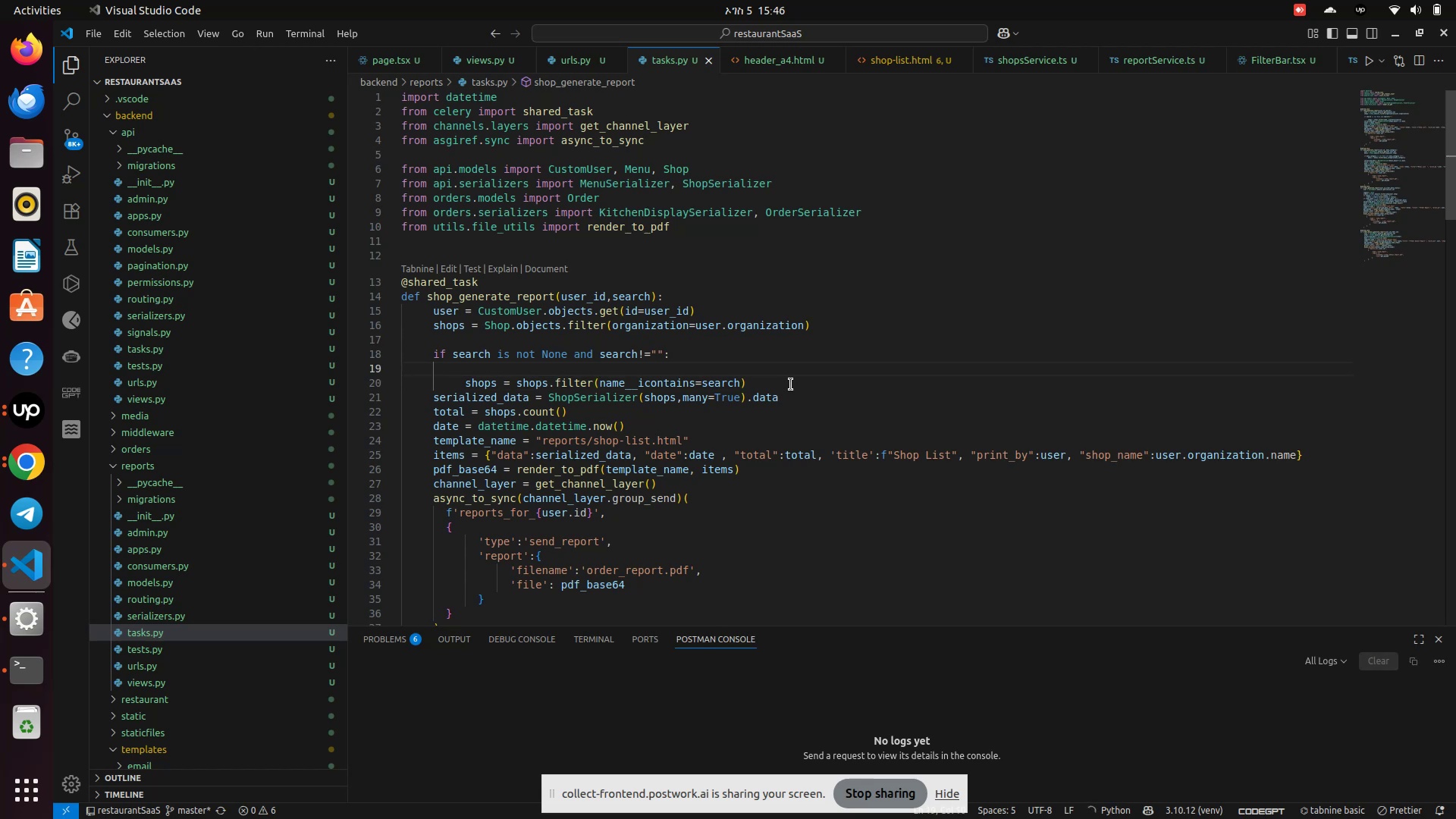 
key(Backspace)
 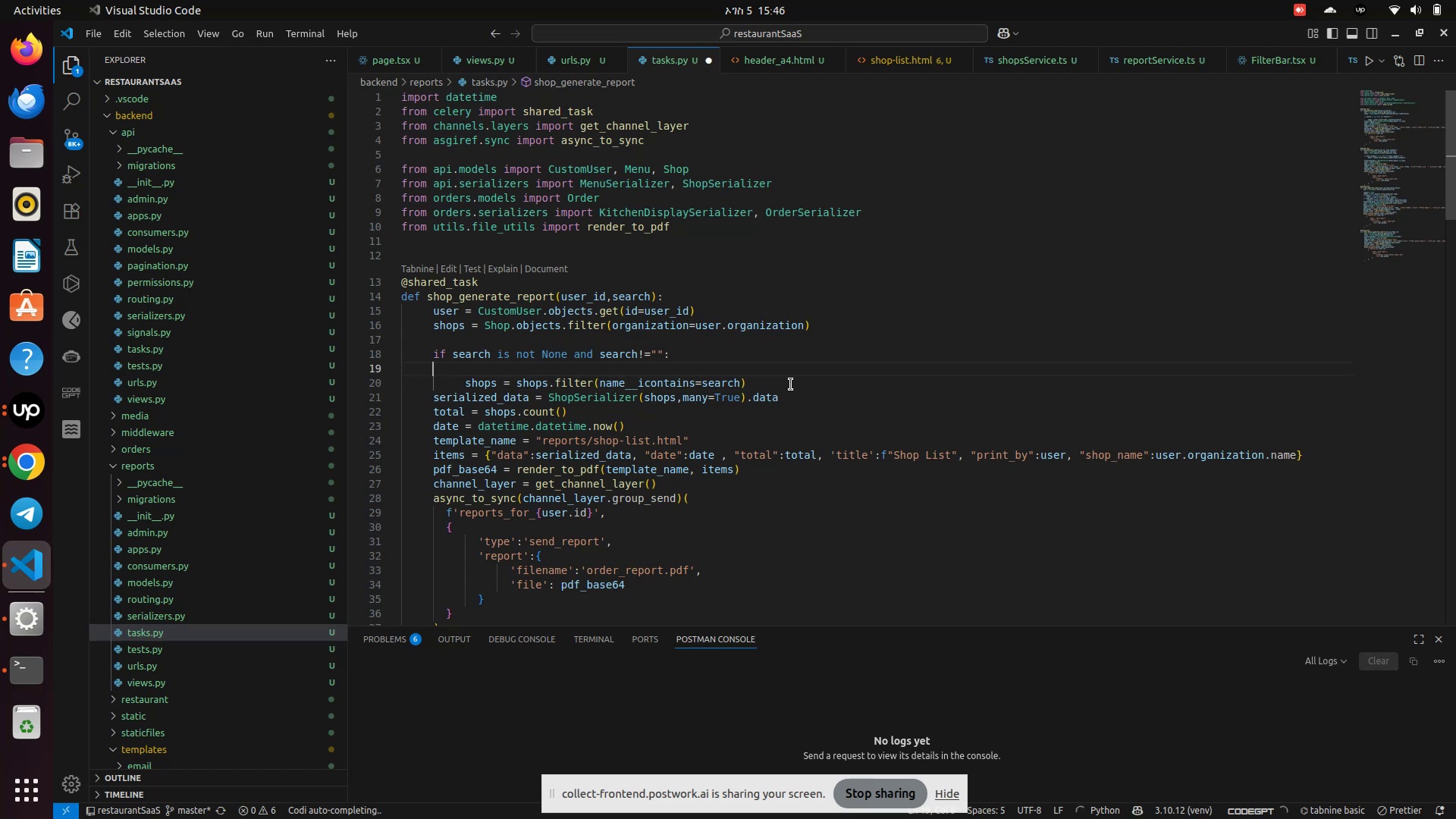 
key(Backspace)
 